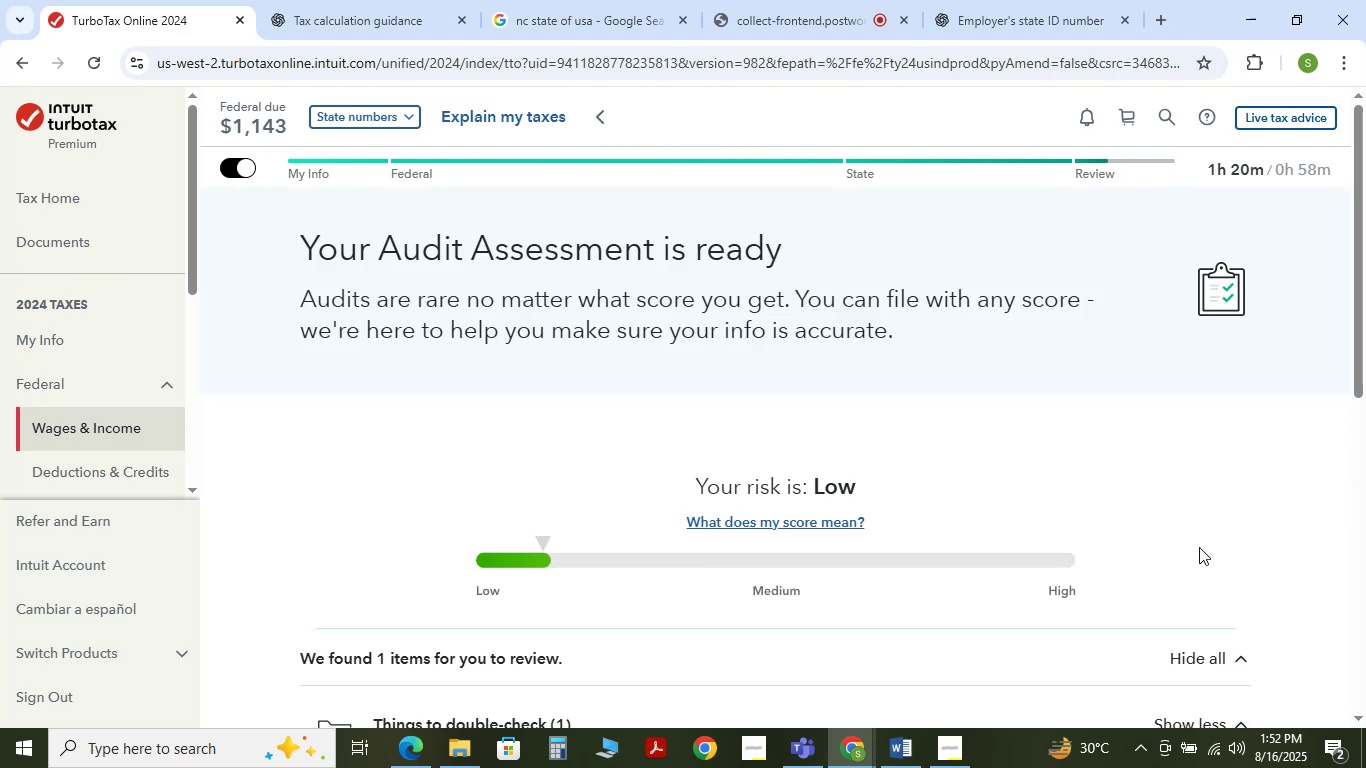 
wait(6.7)
 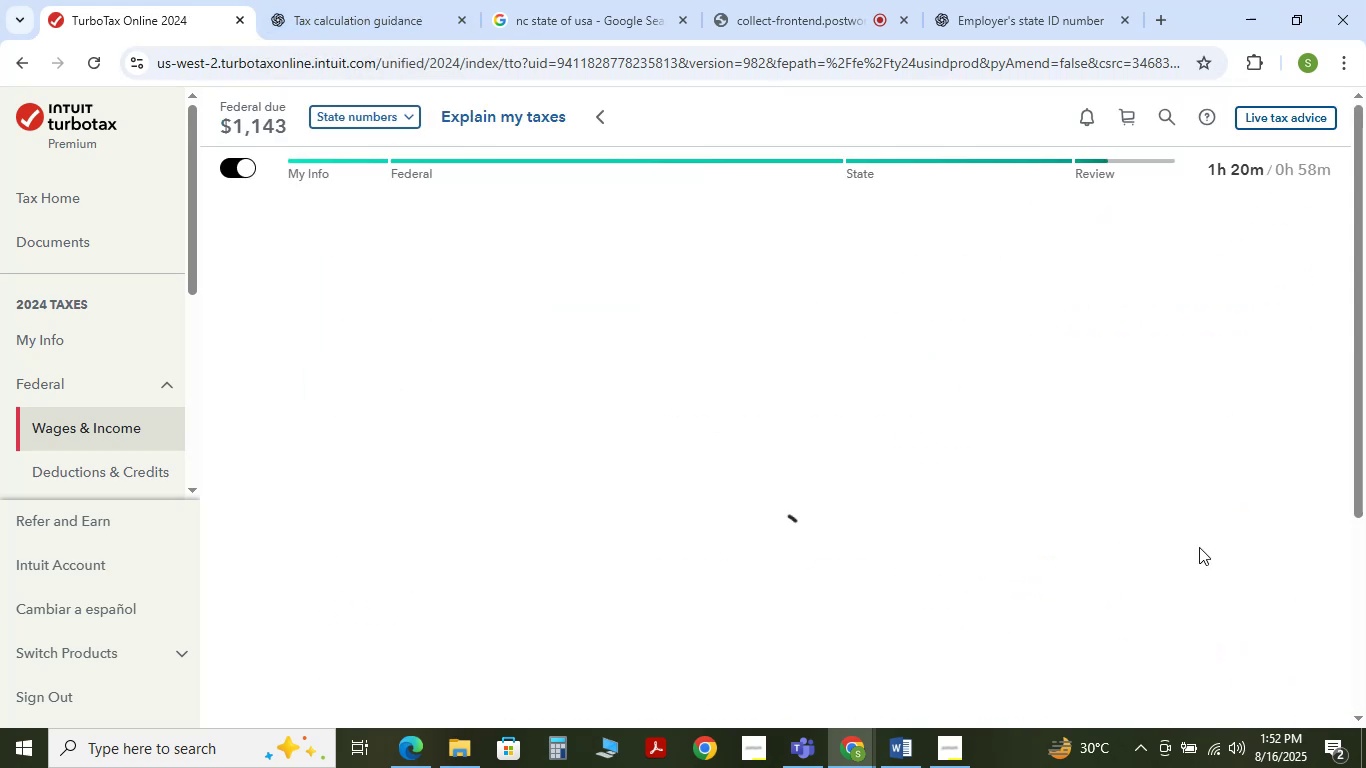 
scroll: coordinate [889, 556], scroll_direction: down, amount: 2.0
 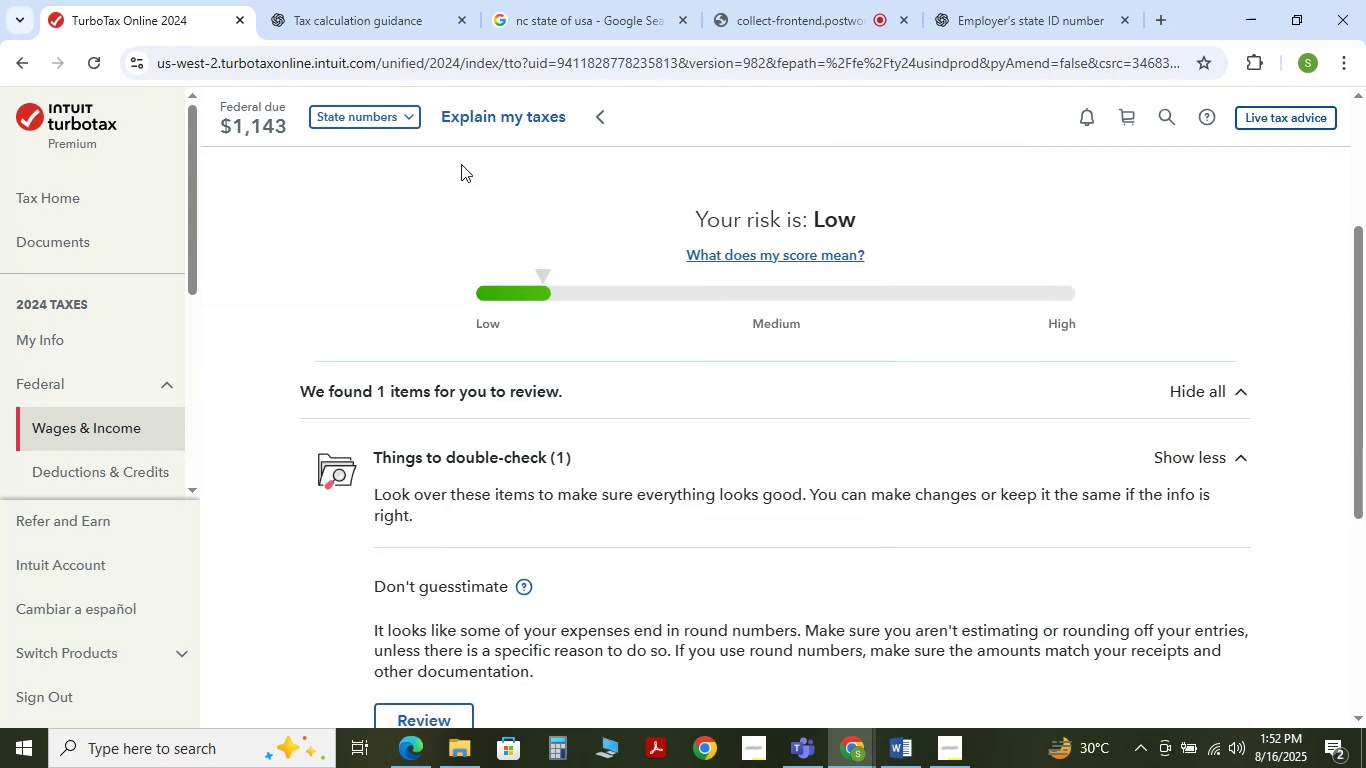 
left_click([376, 0])
 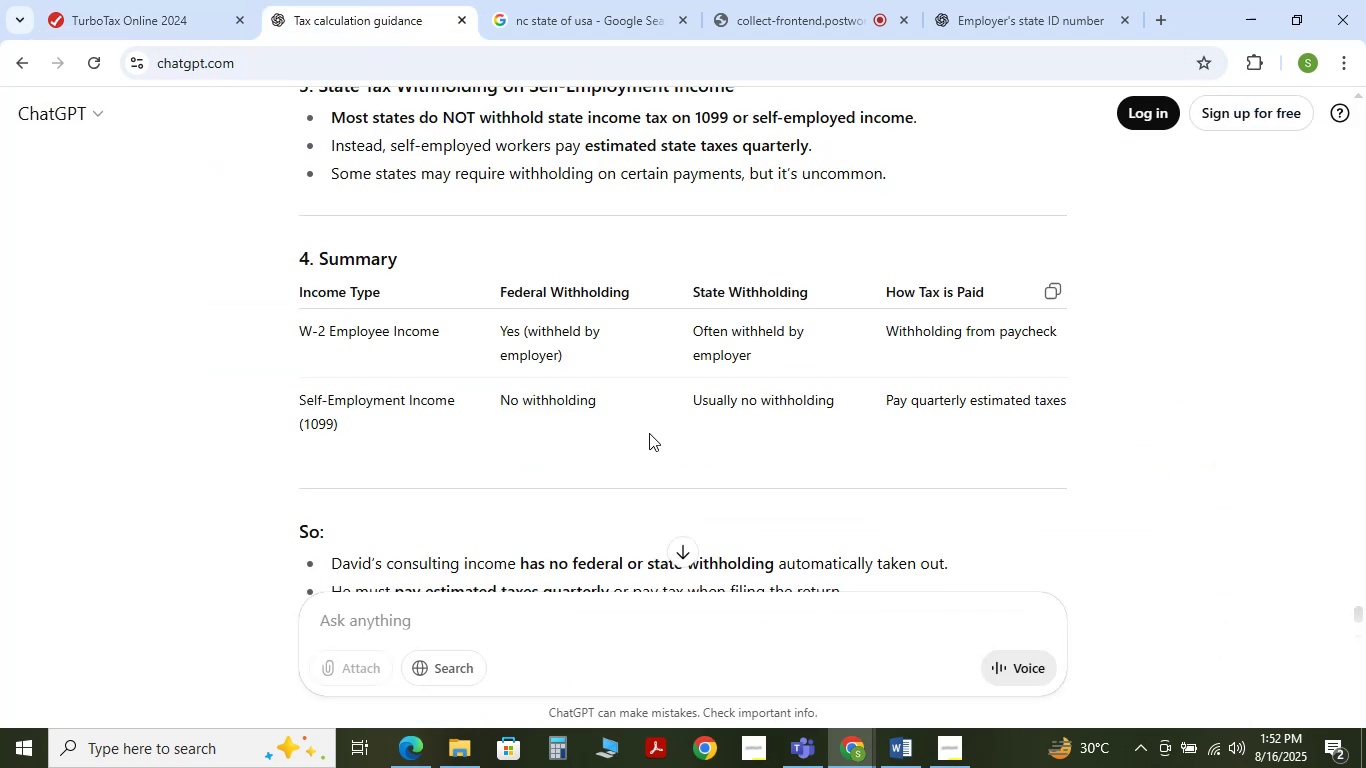 
scroll: coordinate [682, 445], scroll_direction: down, amount: 4.0
 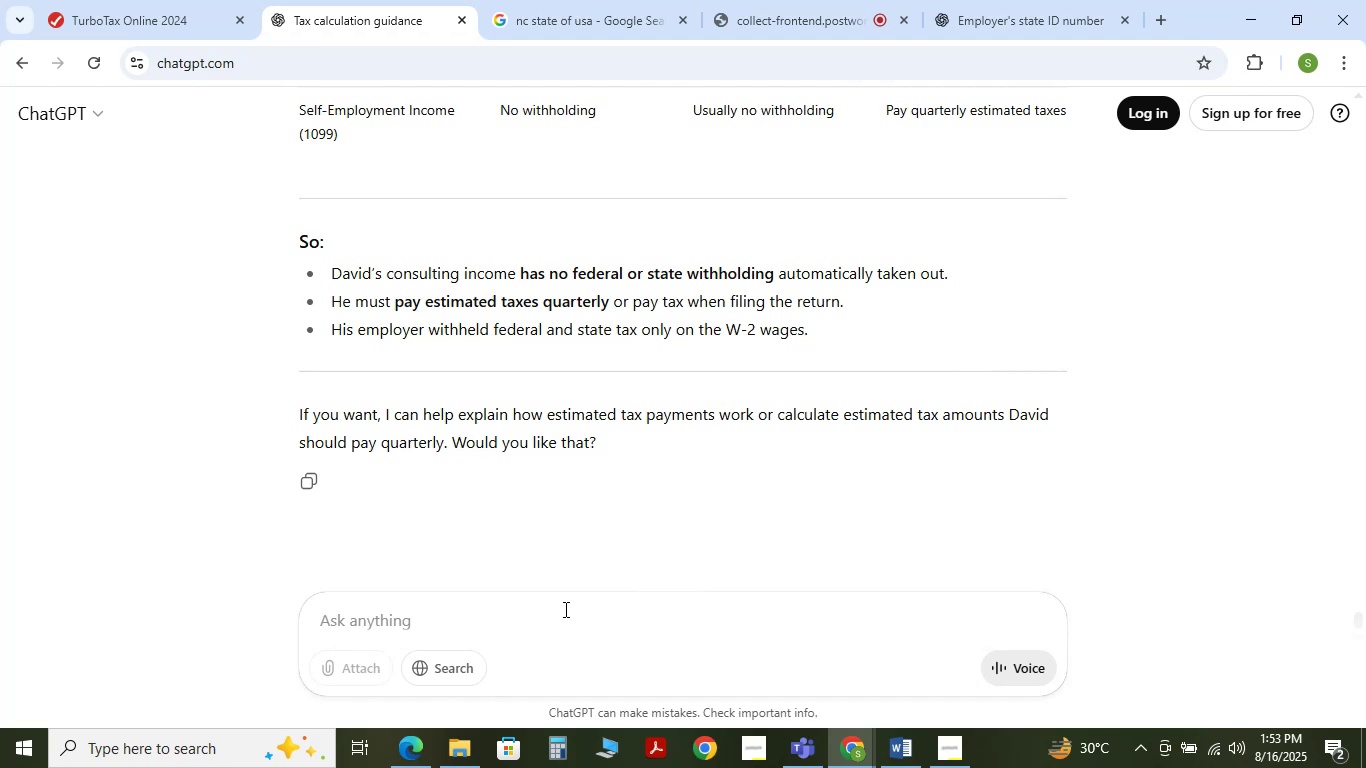 
wait(9.06)
 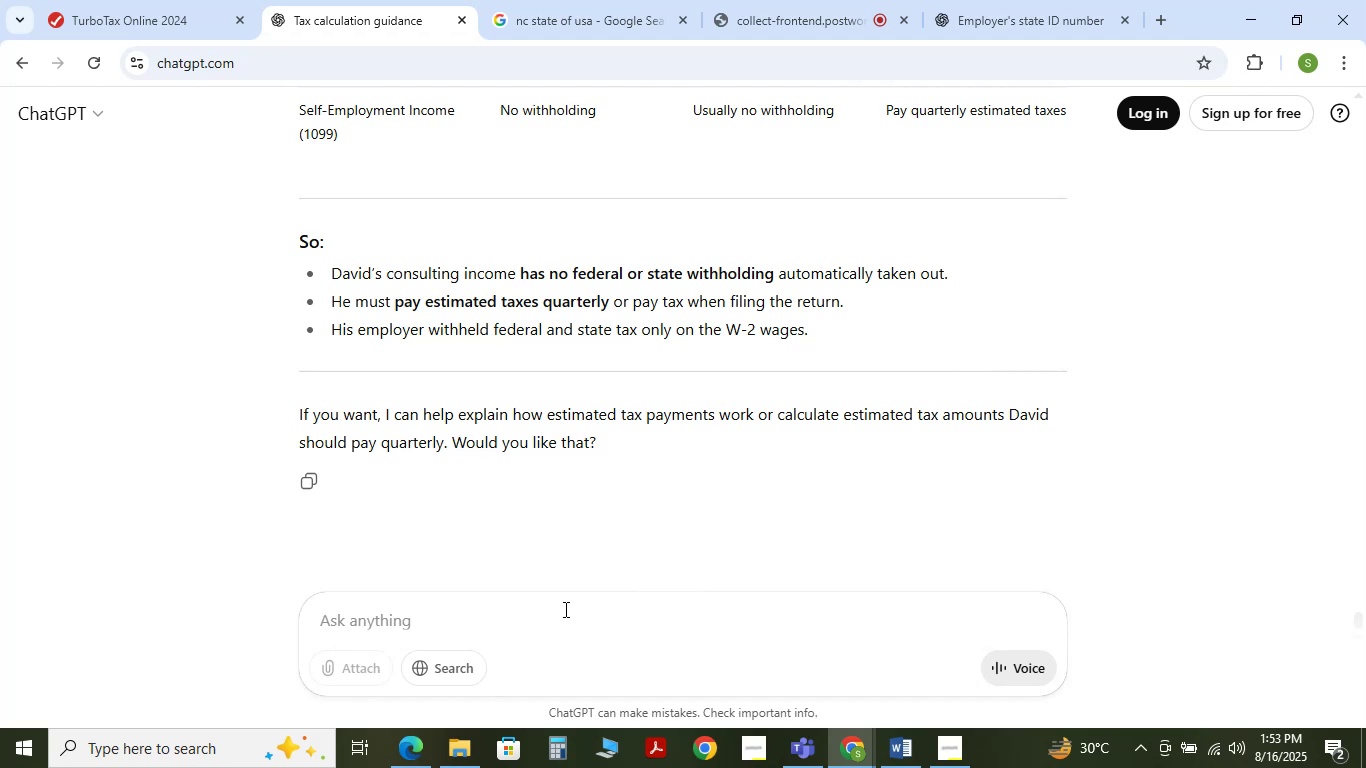 
left_click([101, 59])
 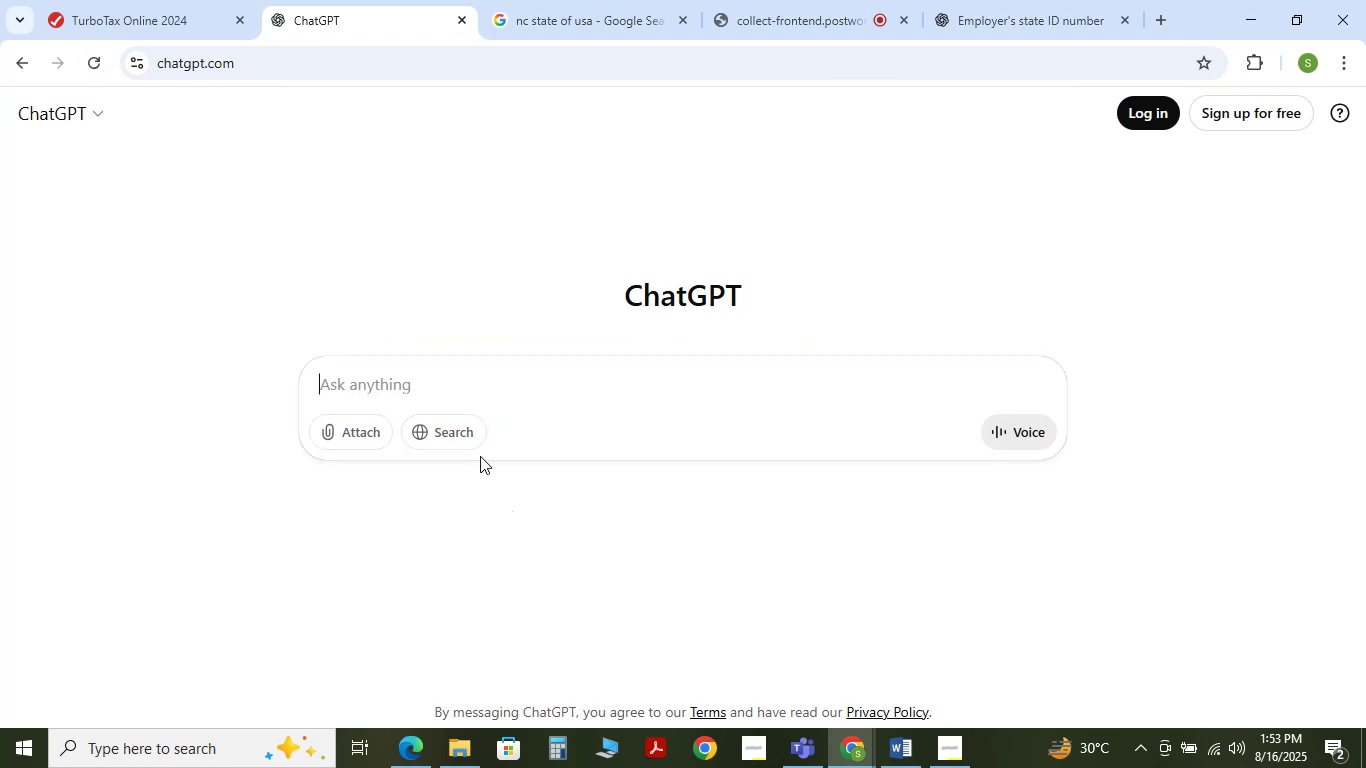 
left_click([485, 368])
 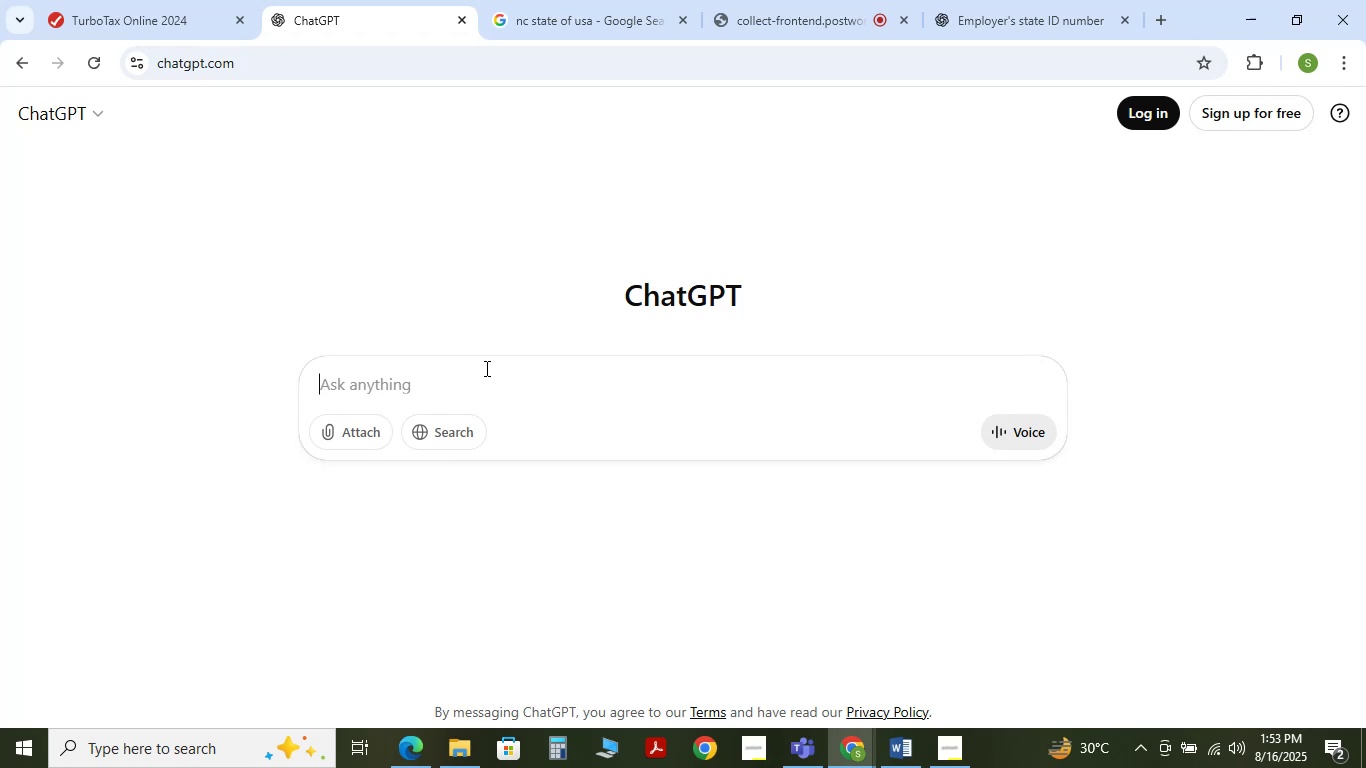 
key(Control+V)
 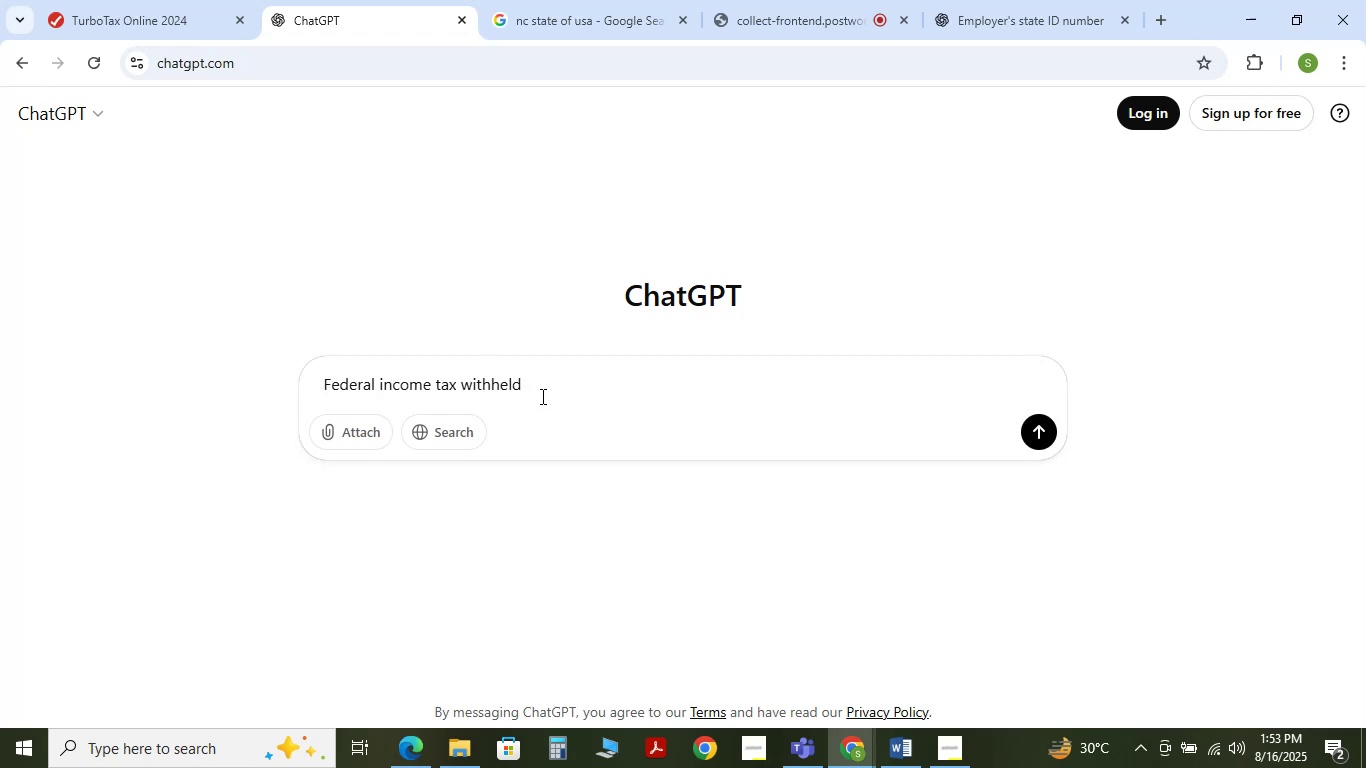 
left_click_drag(start_coordinate=[559, 399], to_coordinate=[319, 374])
 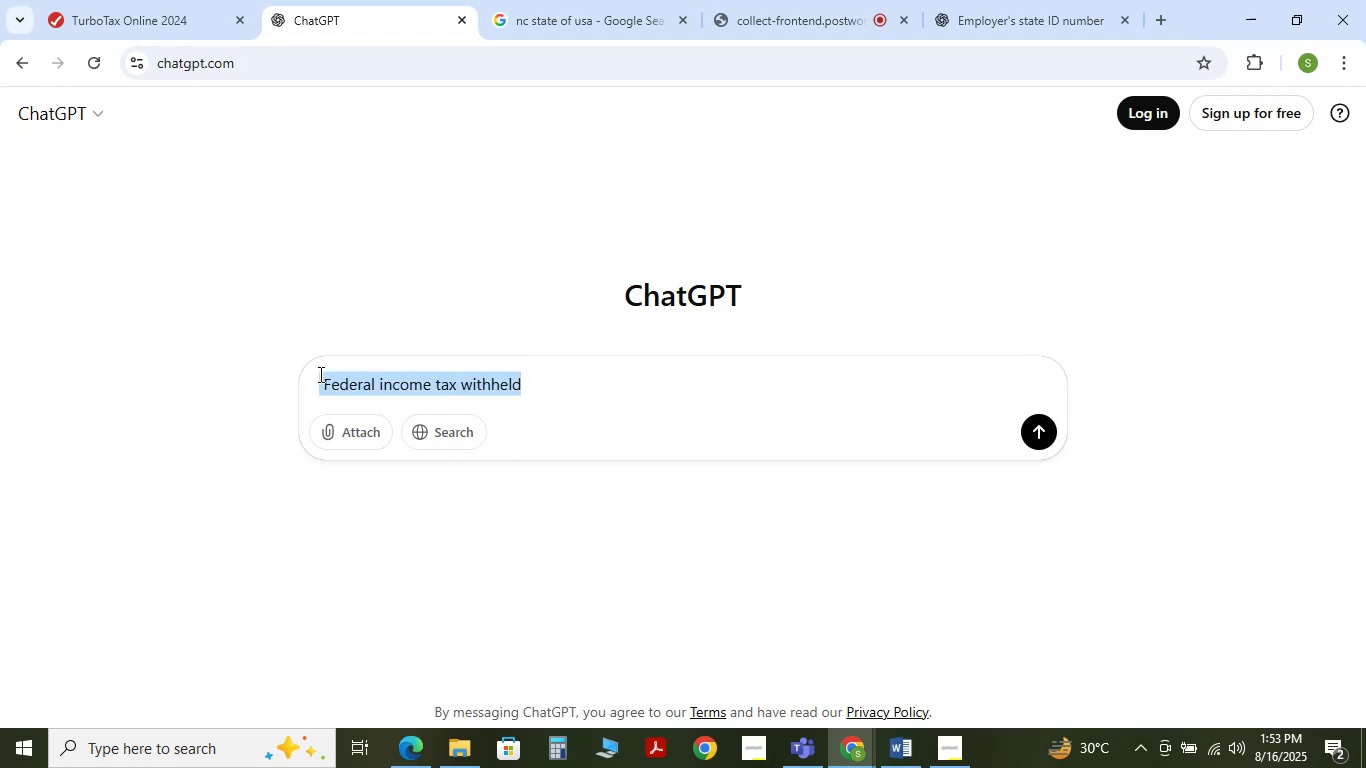 
key(Backspace)
 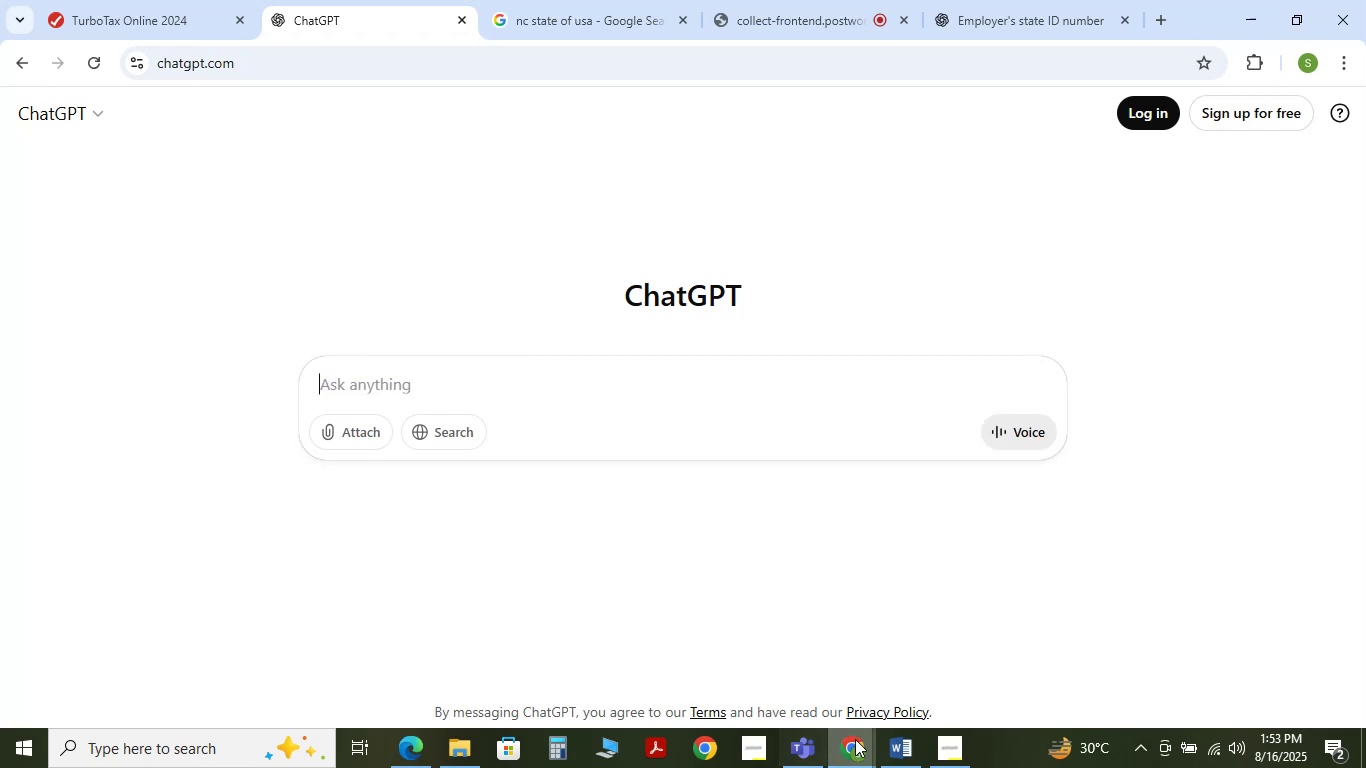 
left_click([896, 749])
 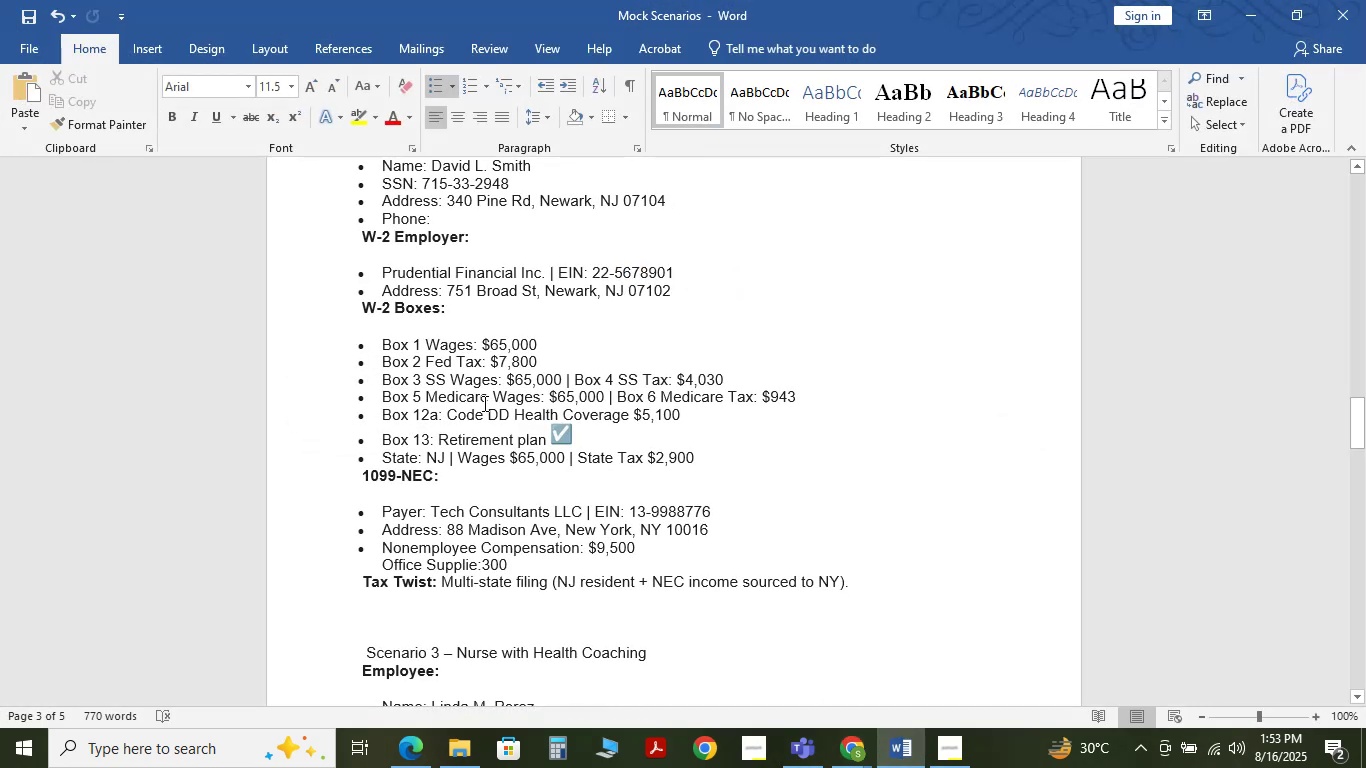 
scroll: coordinate [483, 403], scroll_direction: up, amount: 5.0
 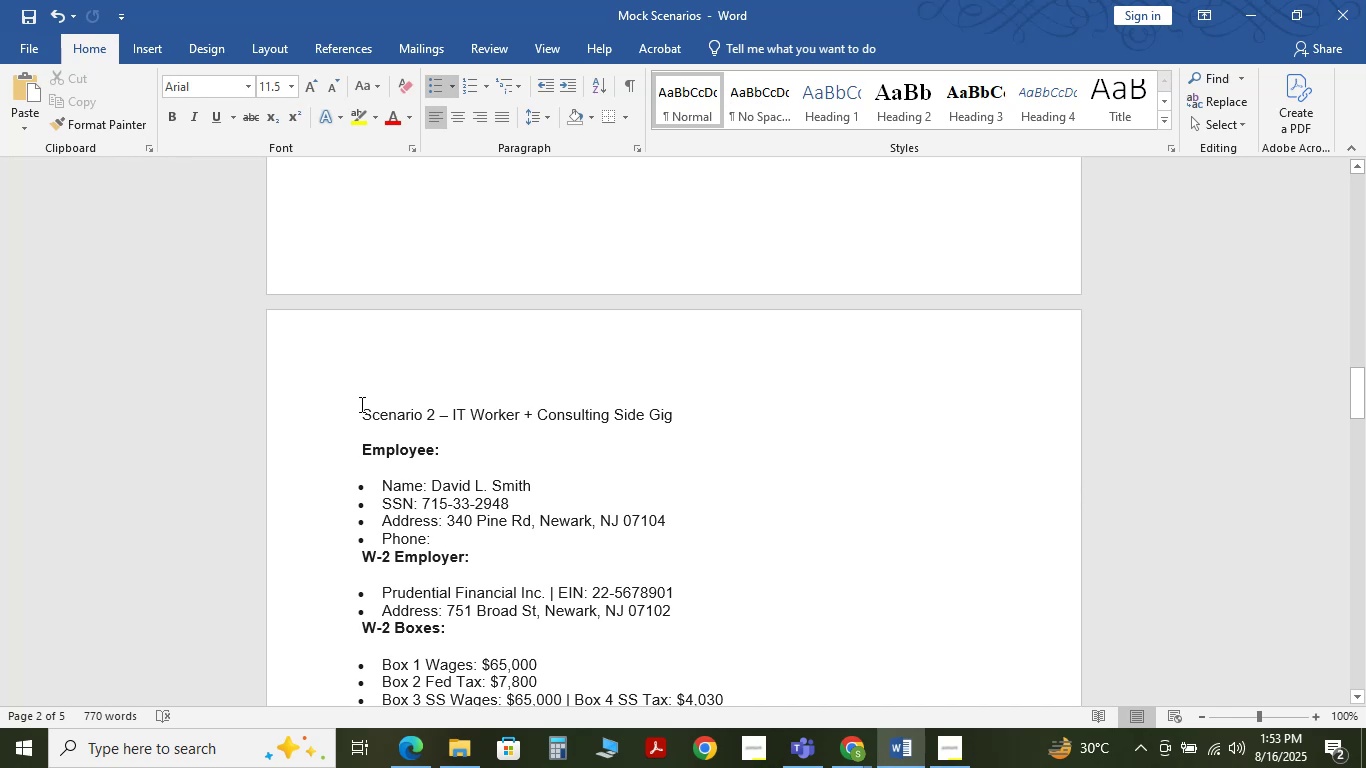 
left_click_drag(start_coordinate=[360, 404], to_coordinate=[853, 327])
 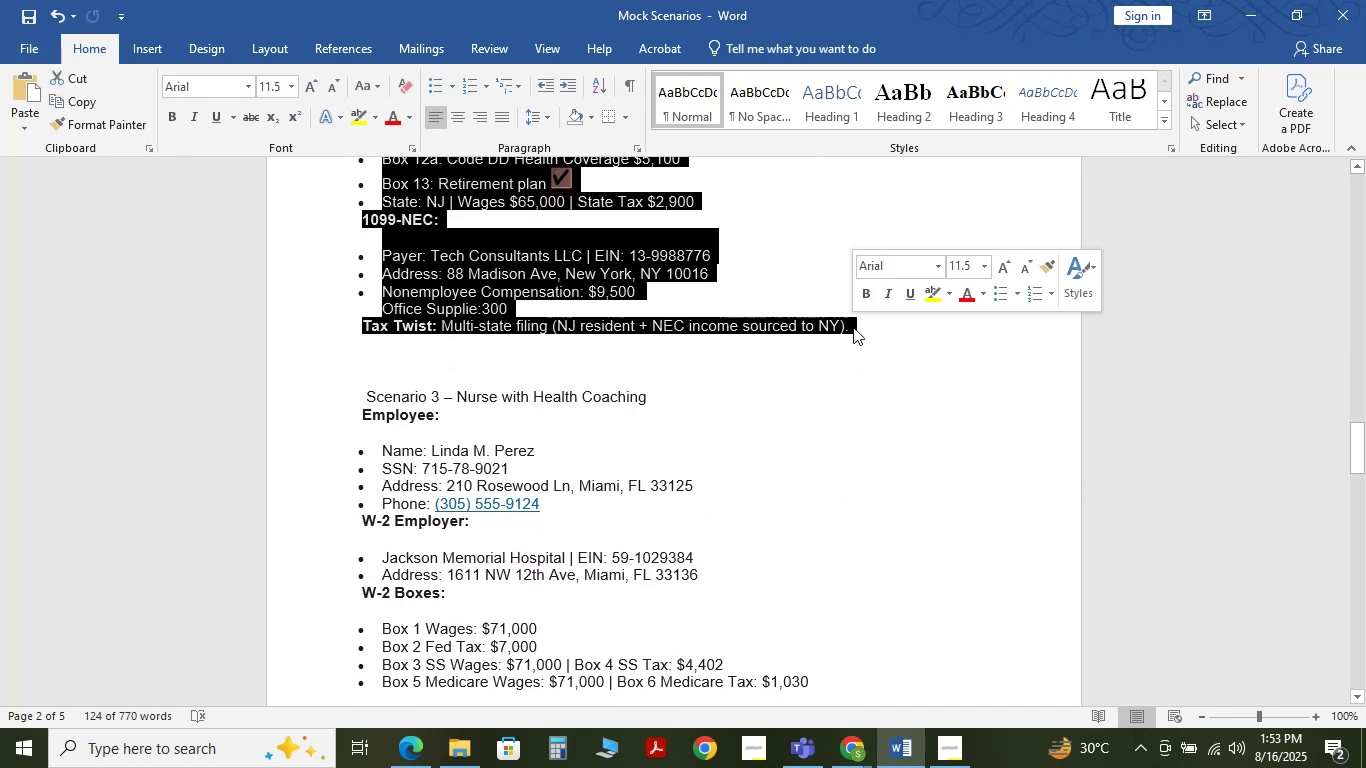 
scroll: coordinate [418, 507], scroll_direction: down, amount: 6.0
 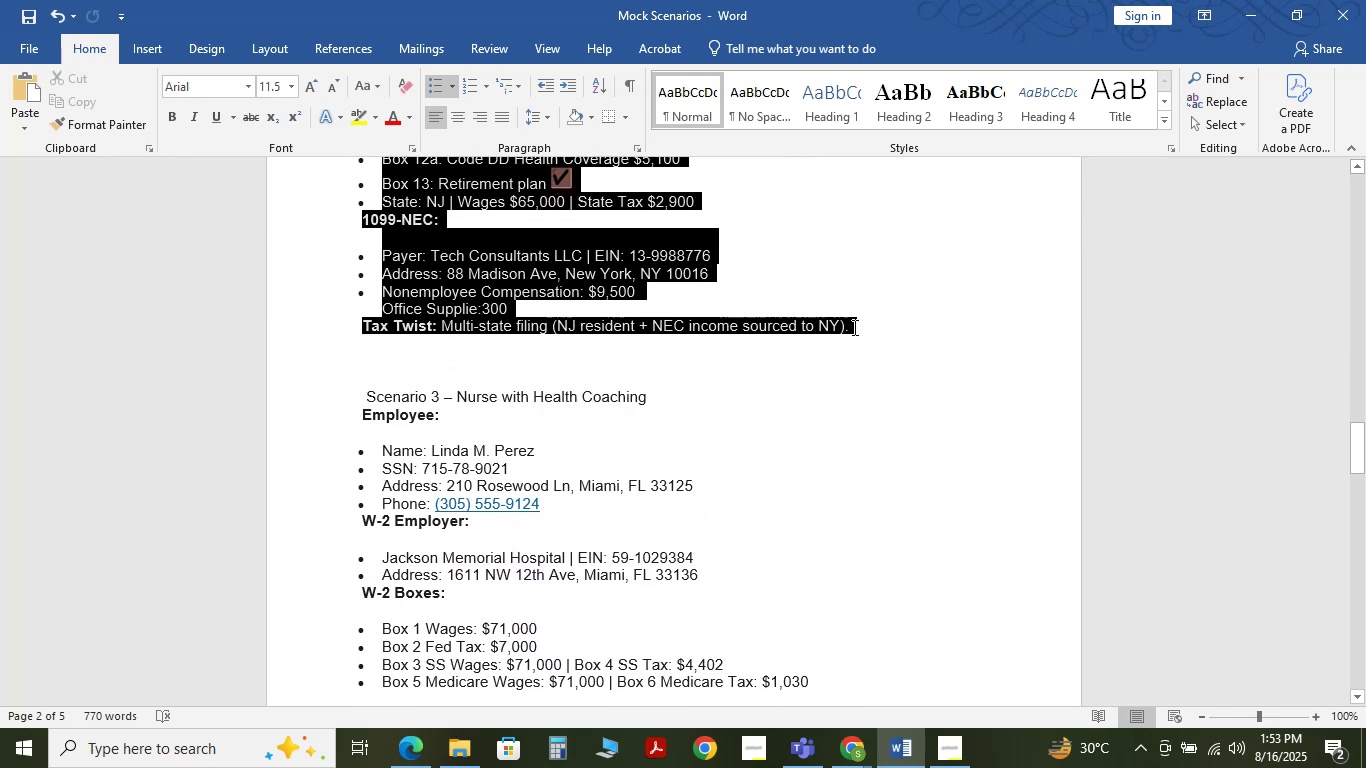 
key(Control+C)
 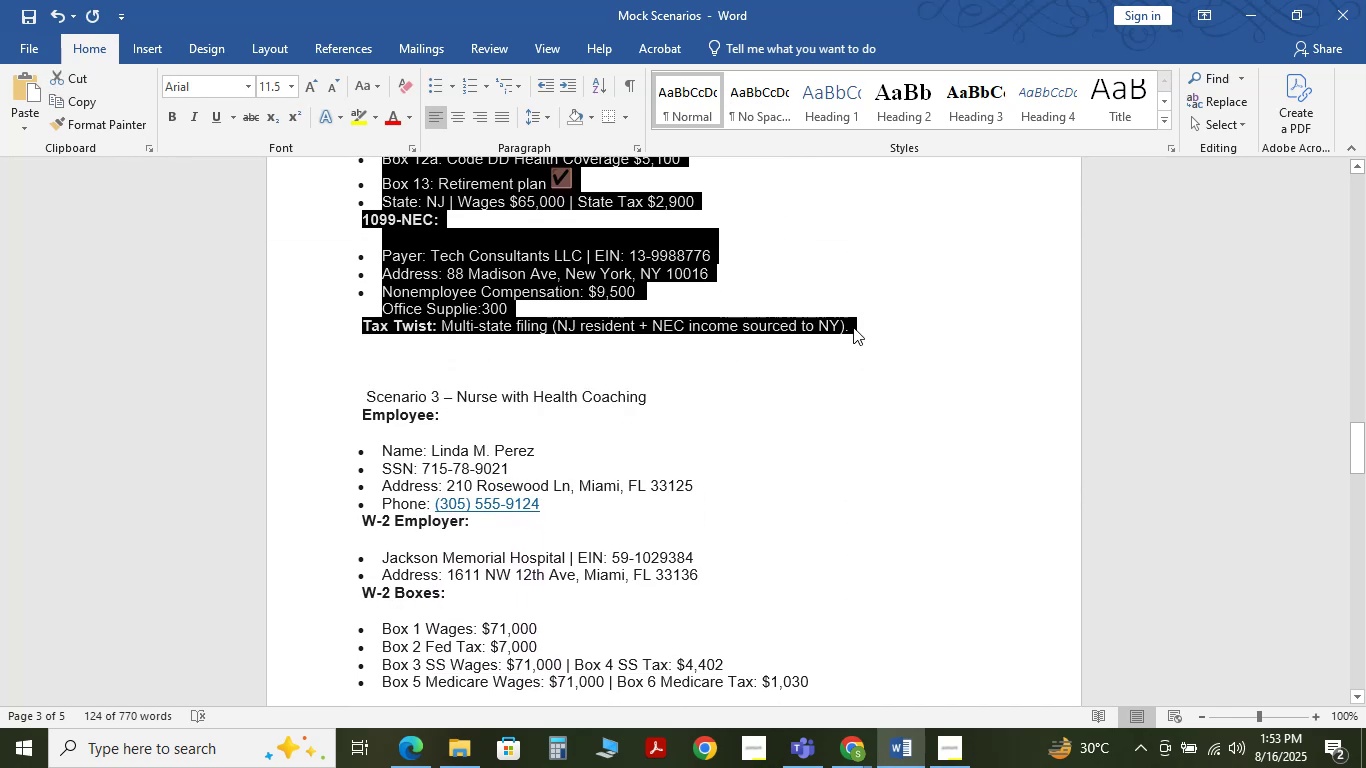 
key(Control+C)
 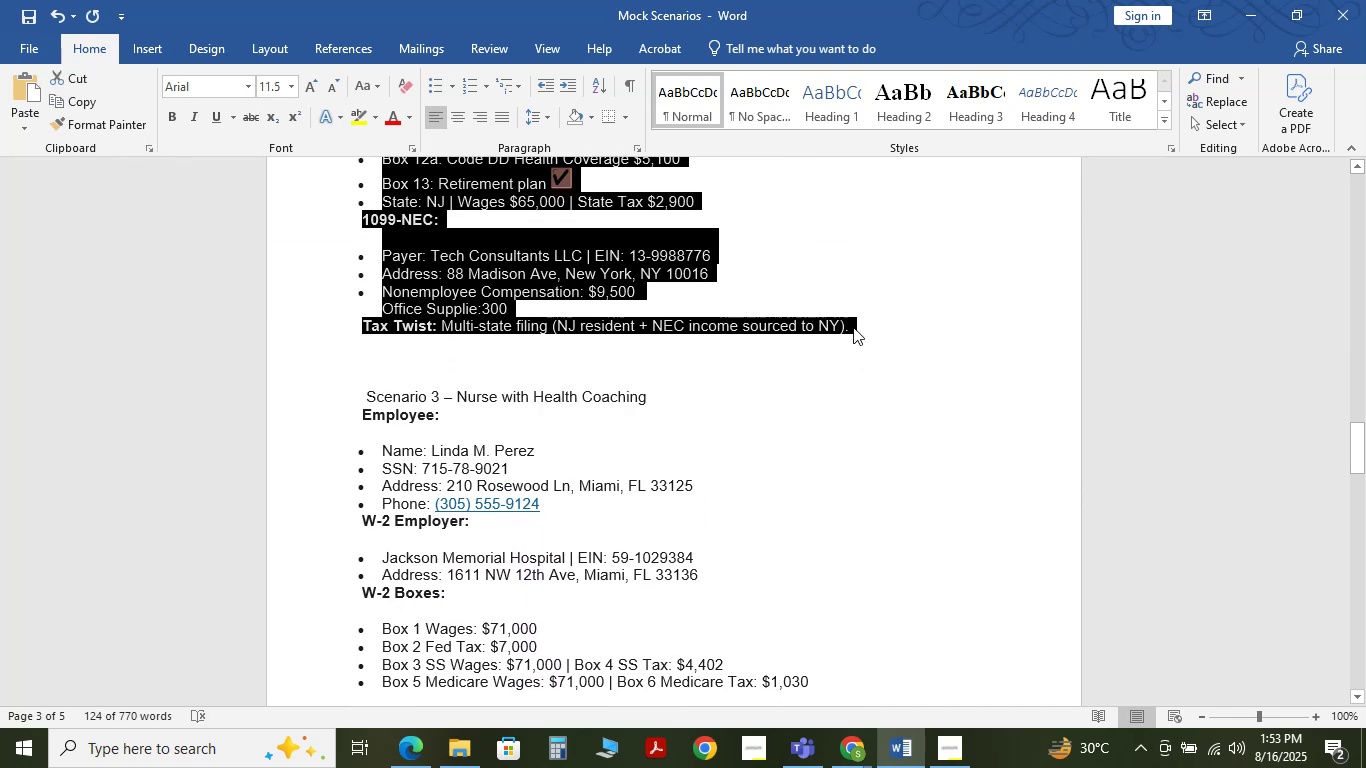 
key(Control+C)
 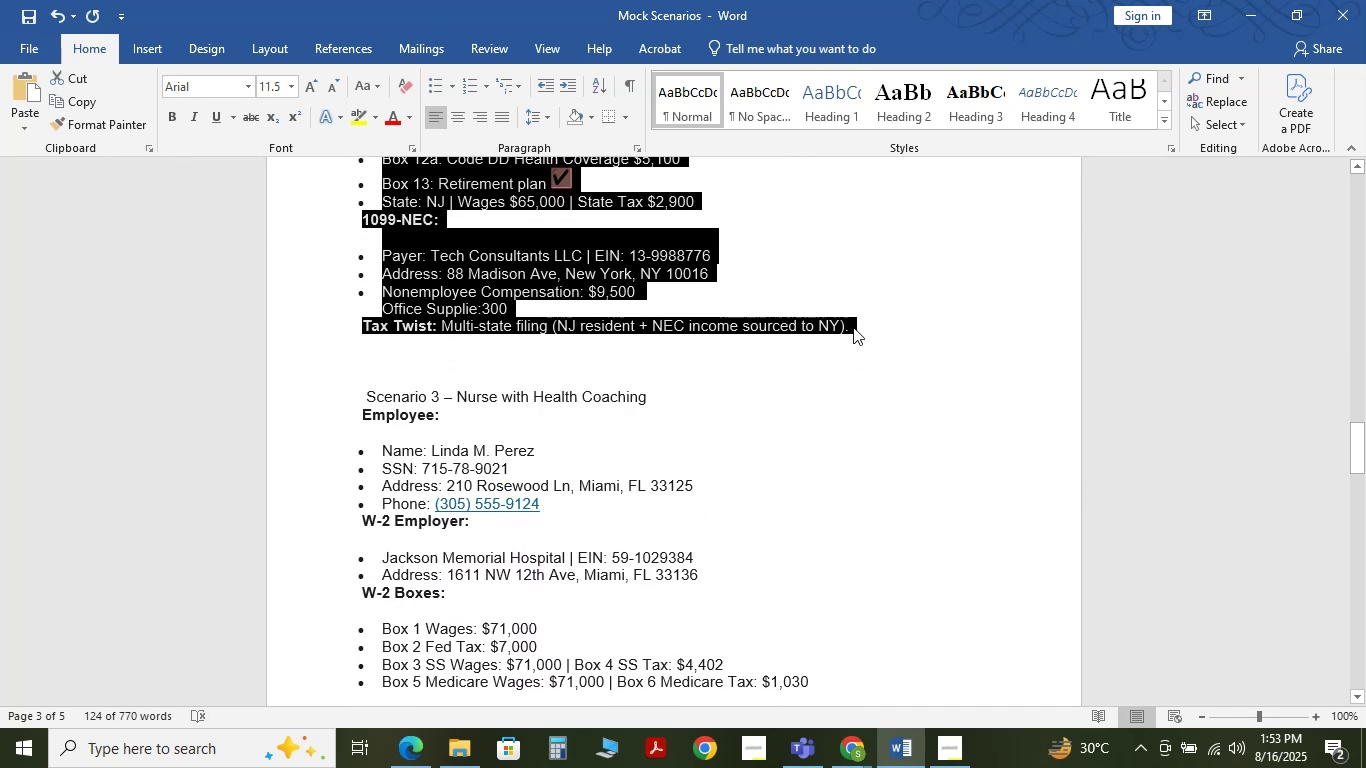 
key(Control+C)
 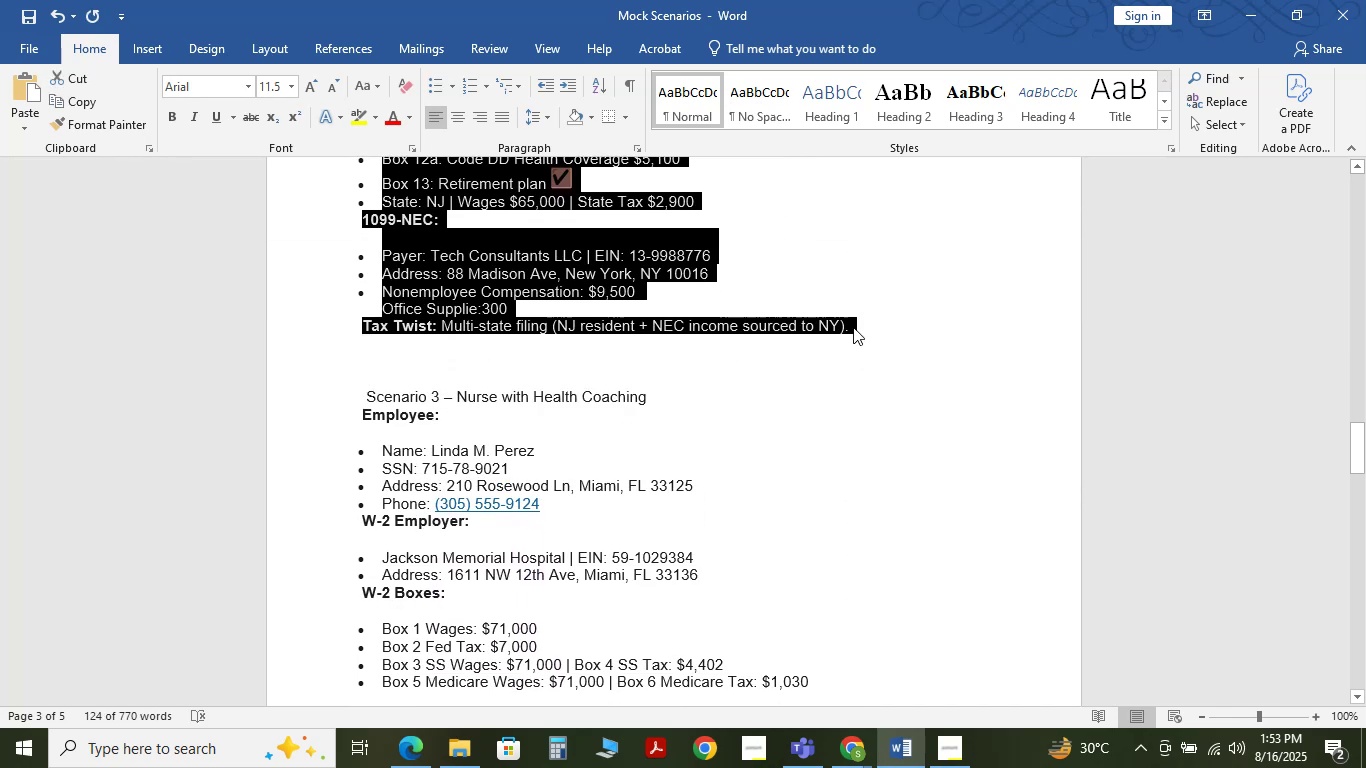 
key(Control+C)
 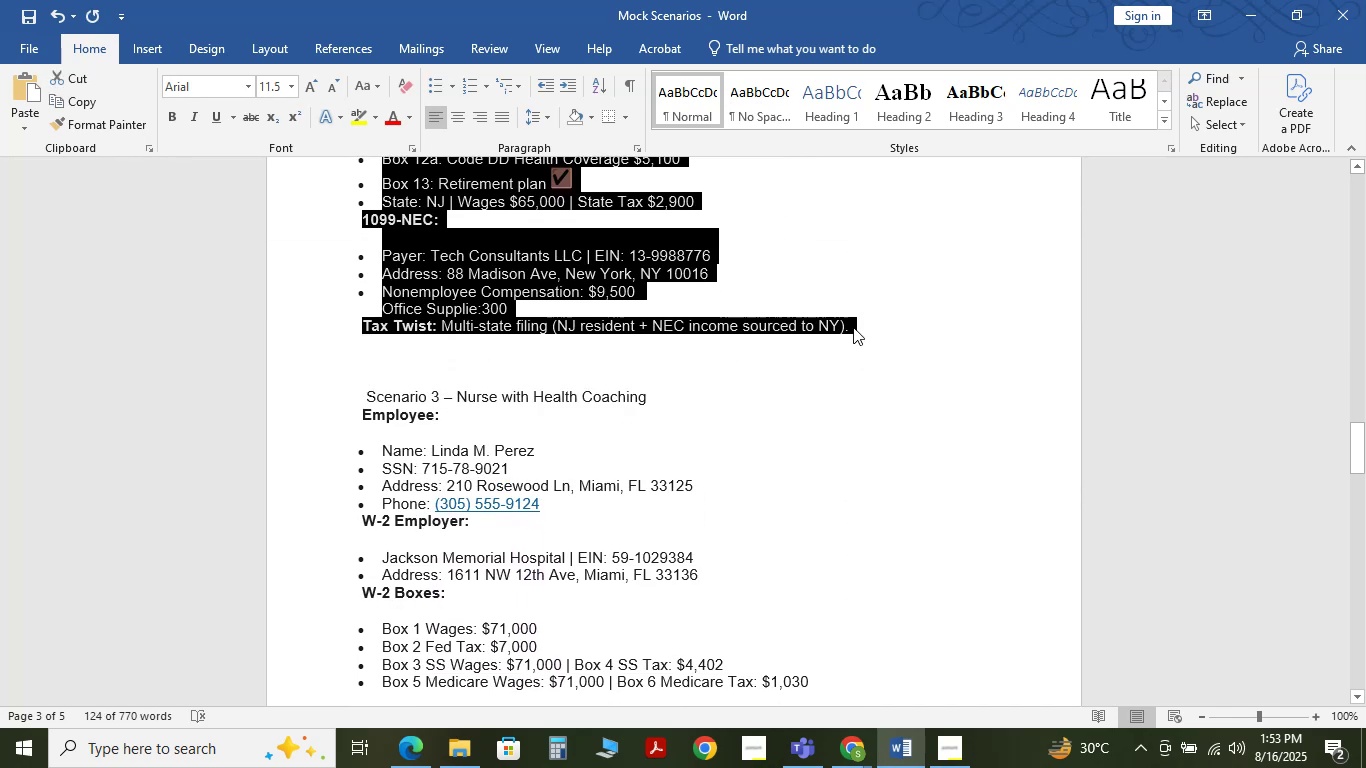 
key(Control+C)
 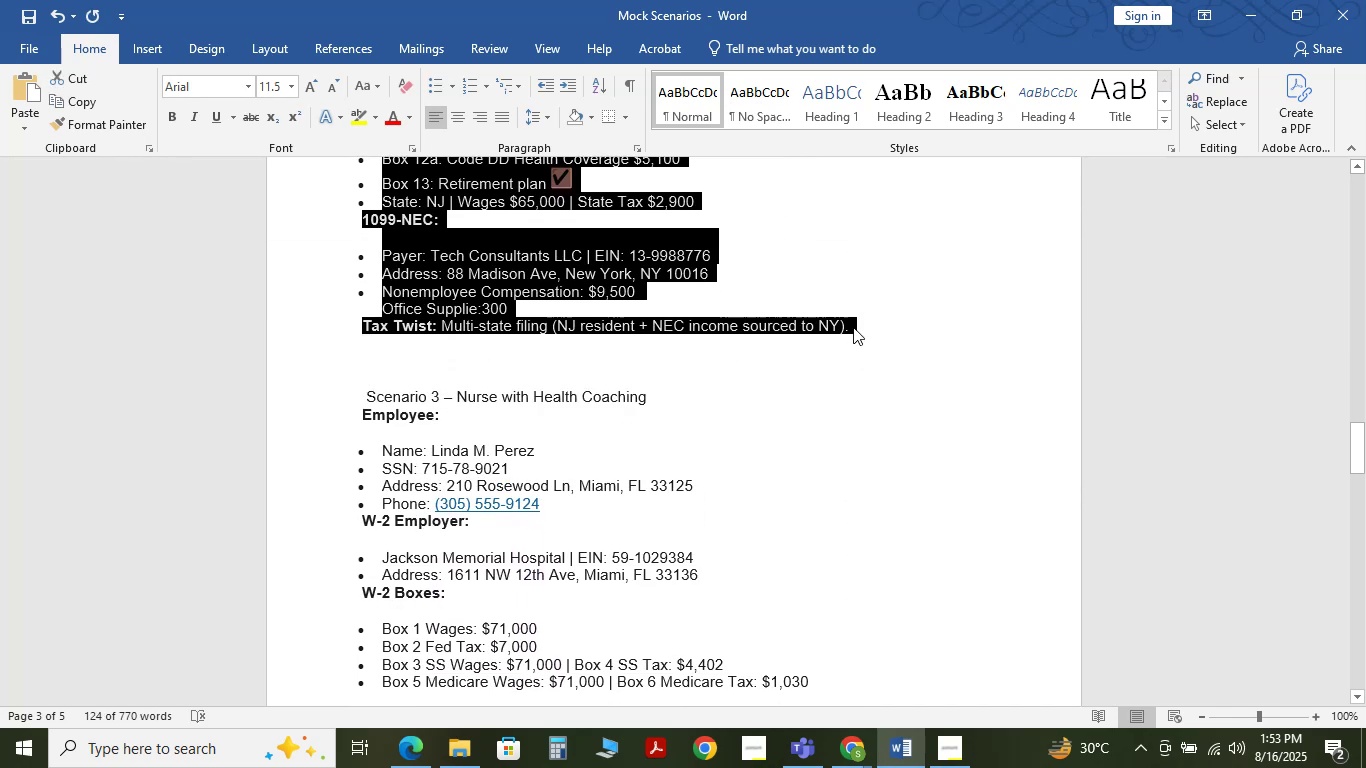 
key(Control+C)
 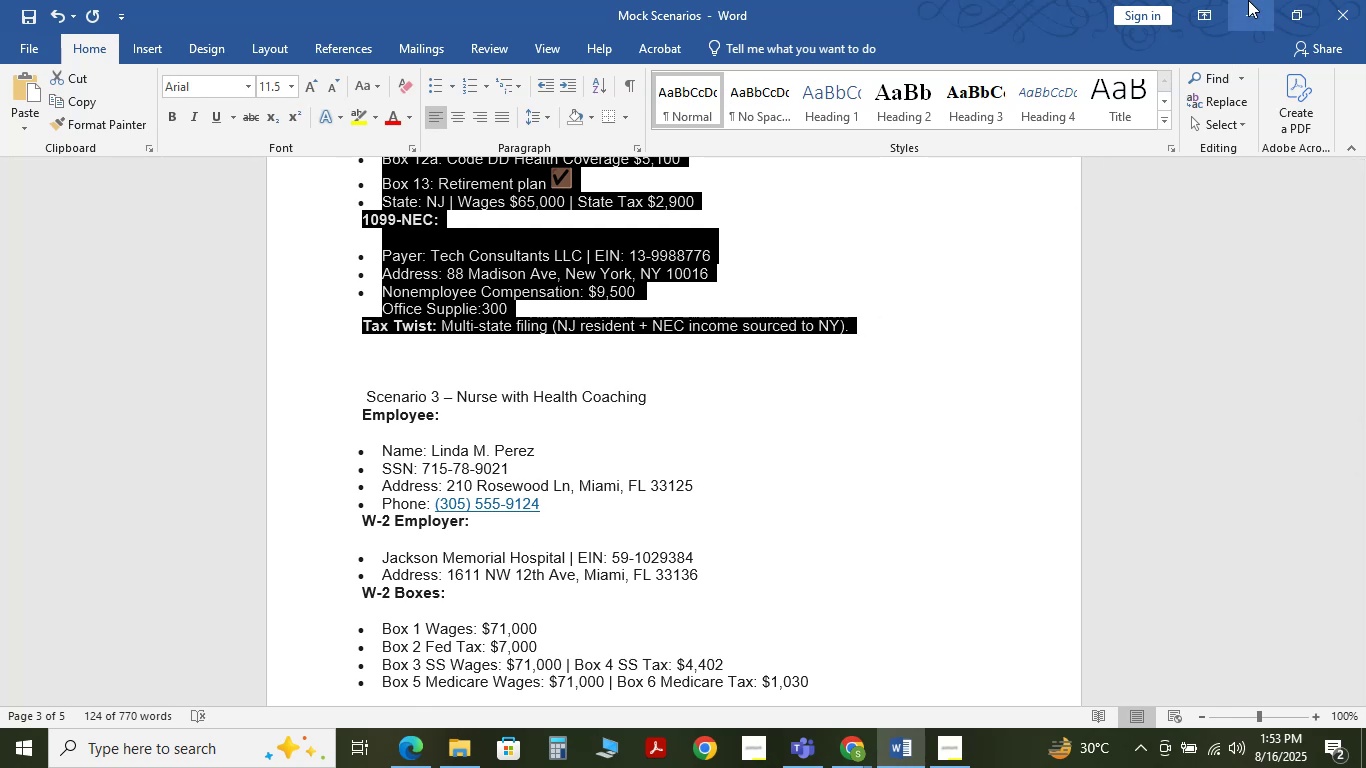 
left_click([1246, 0])
 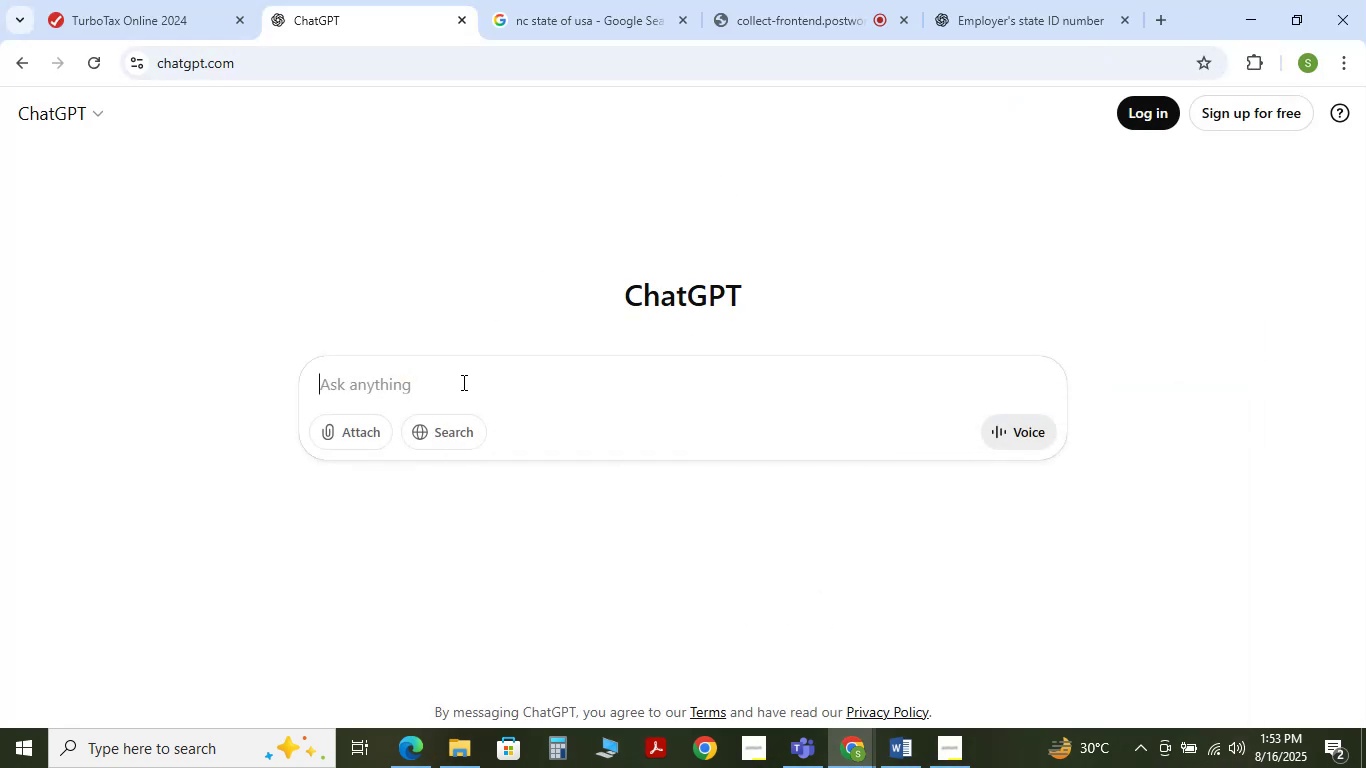 
left_click([462, 382])
 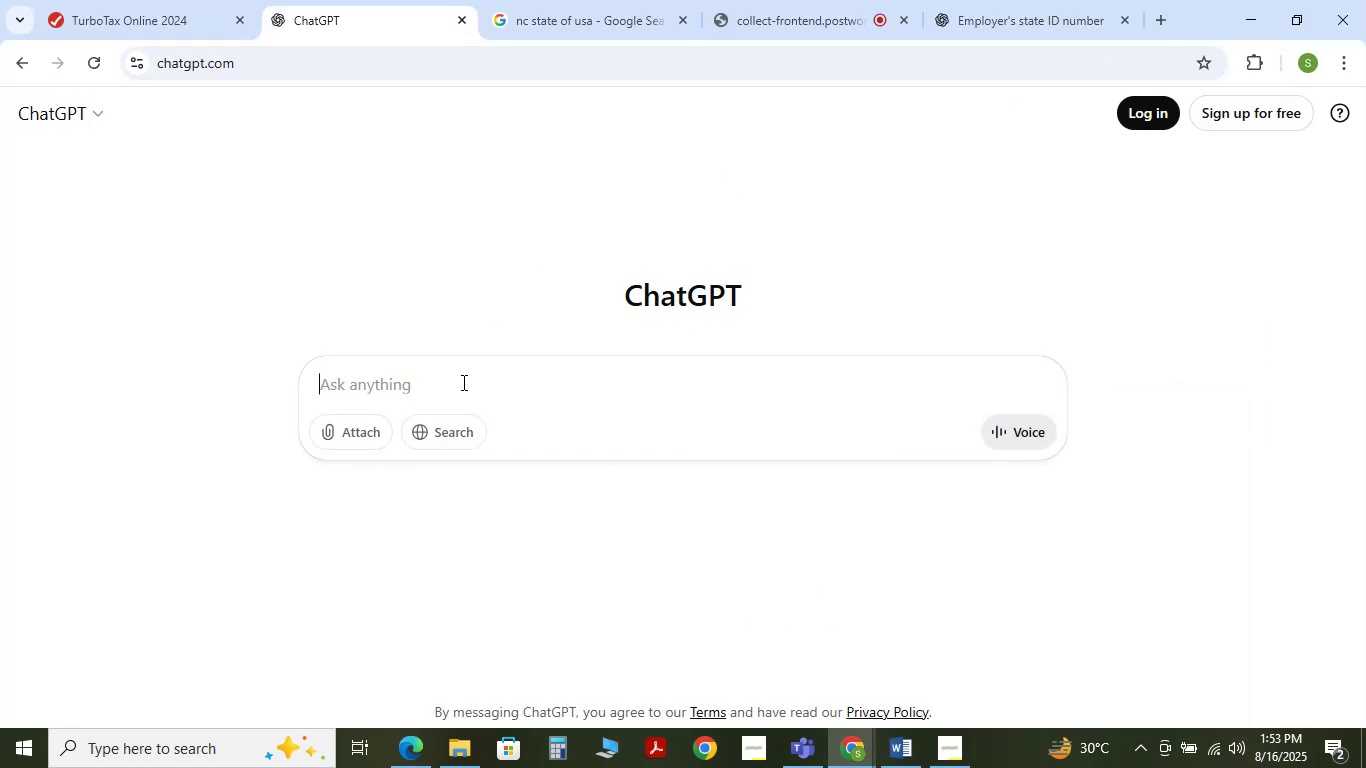 
key(Control+V)
 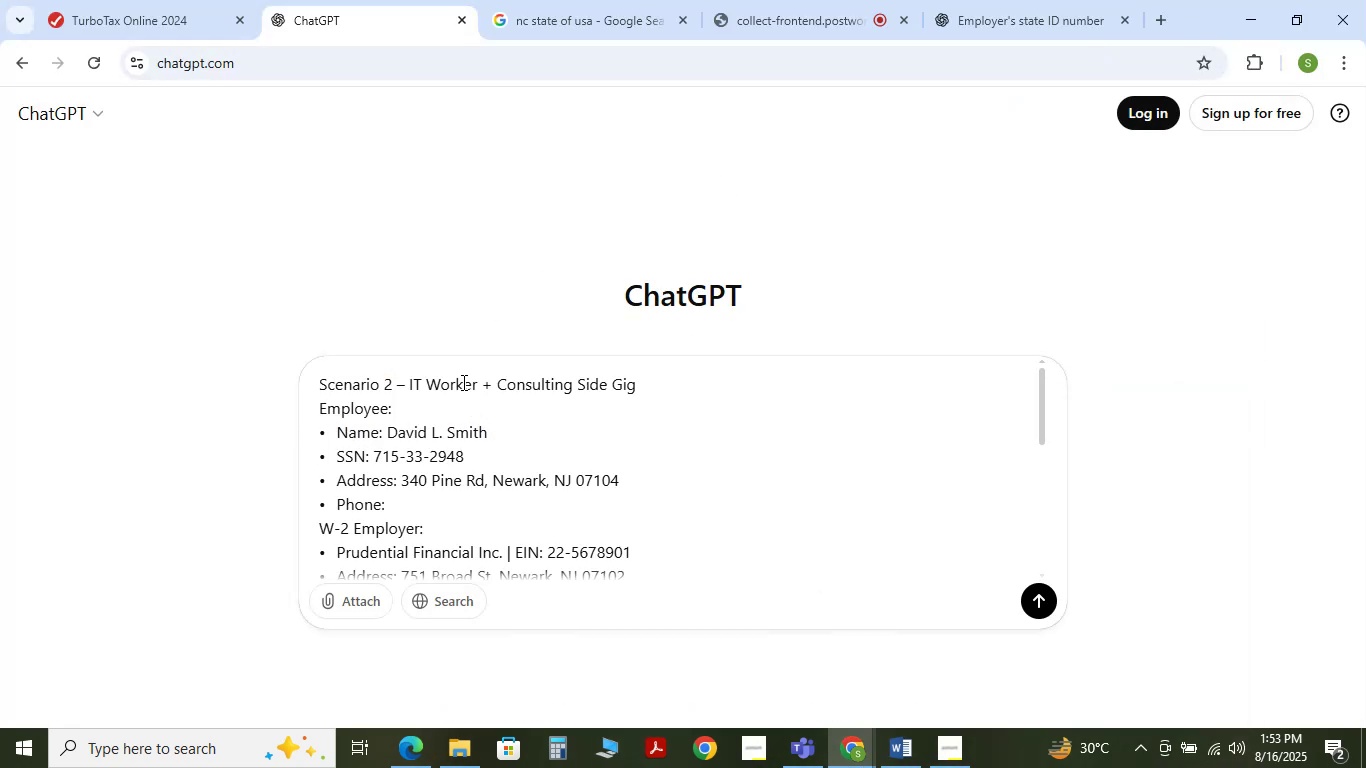 
key(NumpadEnter)
 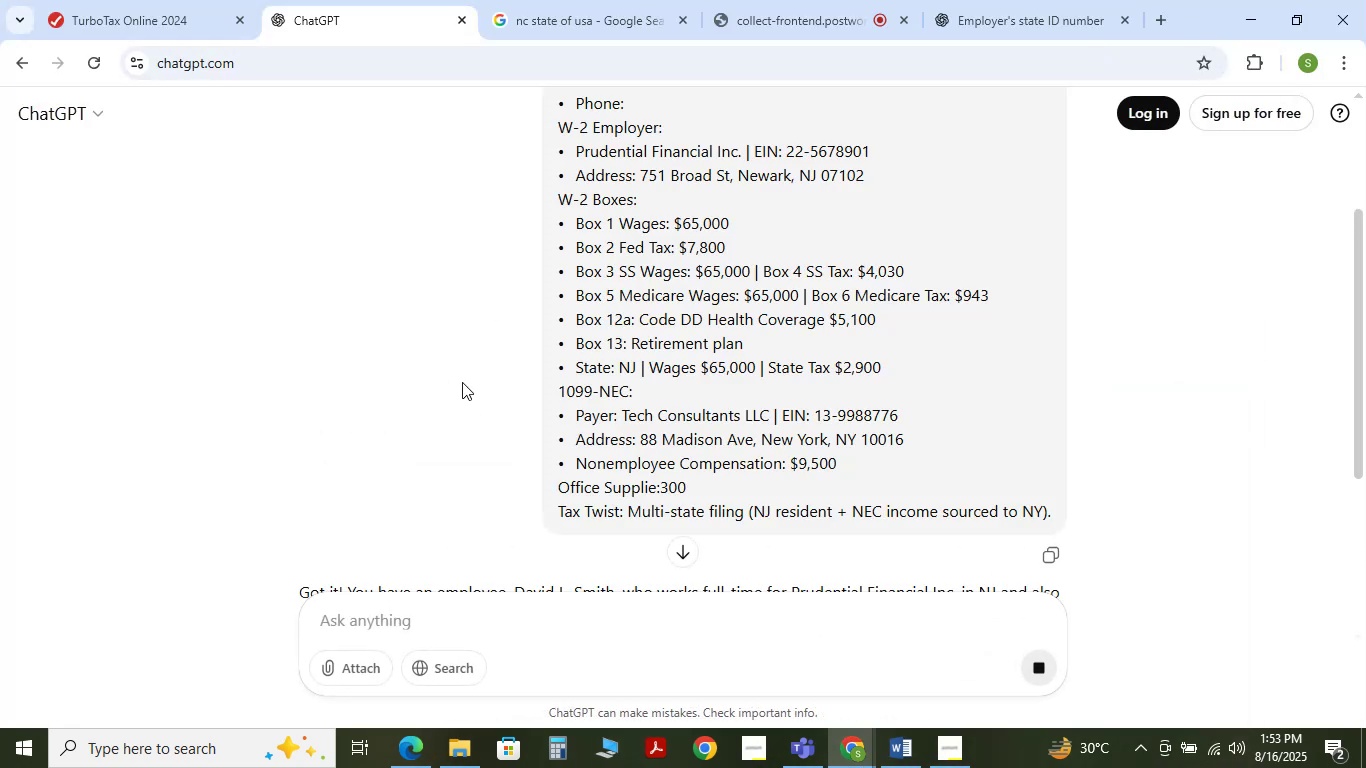 
scroll: coordinate [462, 382], scroll_direction: down, amount: 4.0
 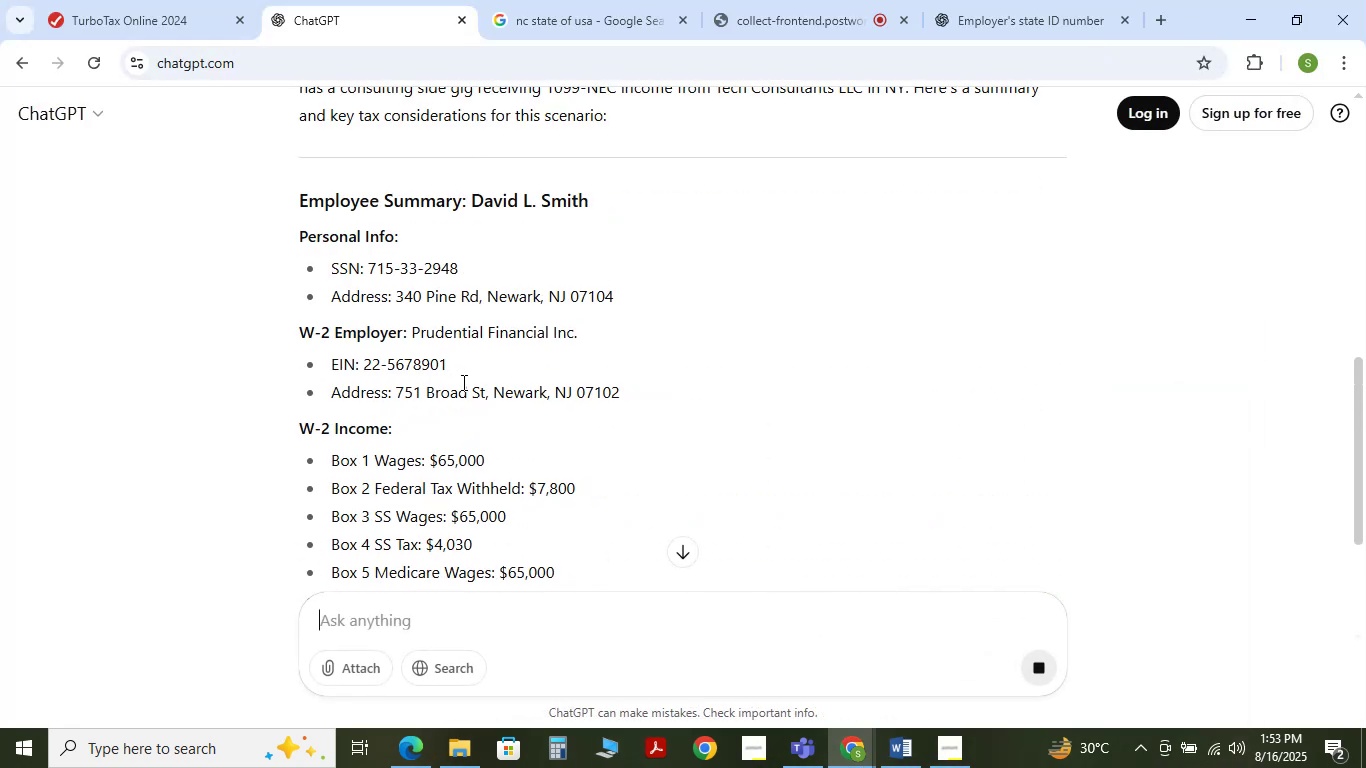 
scroll: coordinate [462, 382], scroll_direction: up, amount: 2.0
 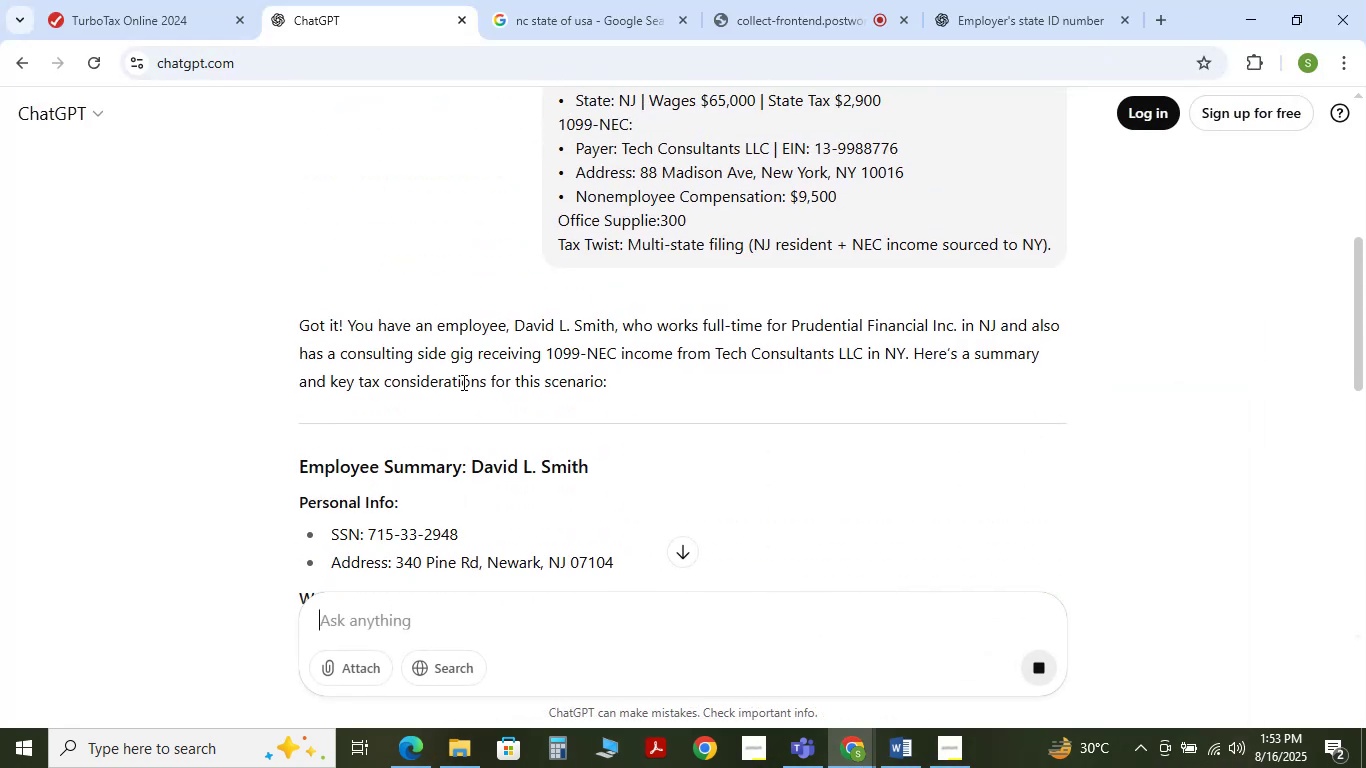 
scroll: coordinate [454, 348], scroll_direction: down, amount: 20.0
 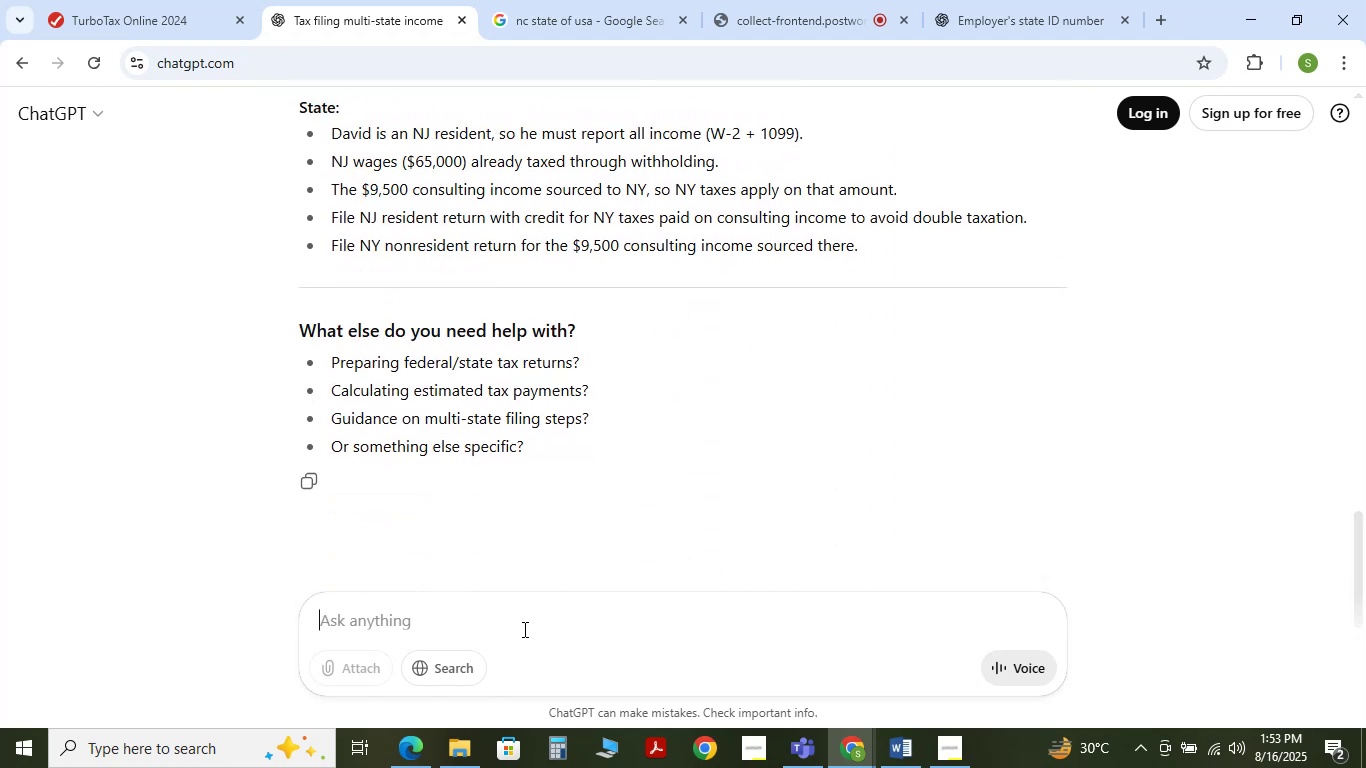 
left_click([523, 629])
 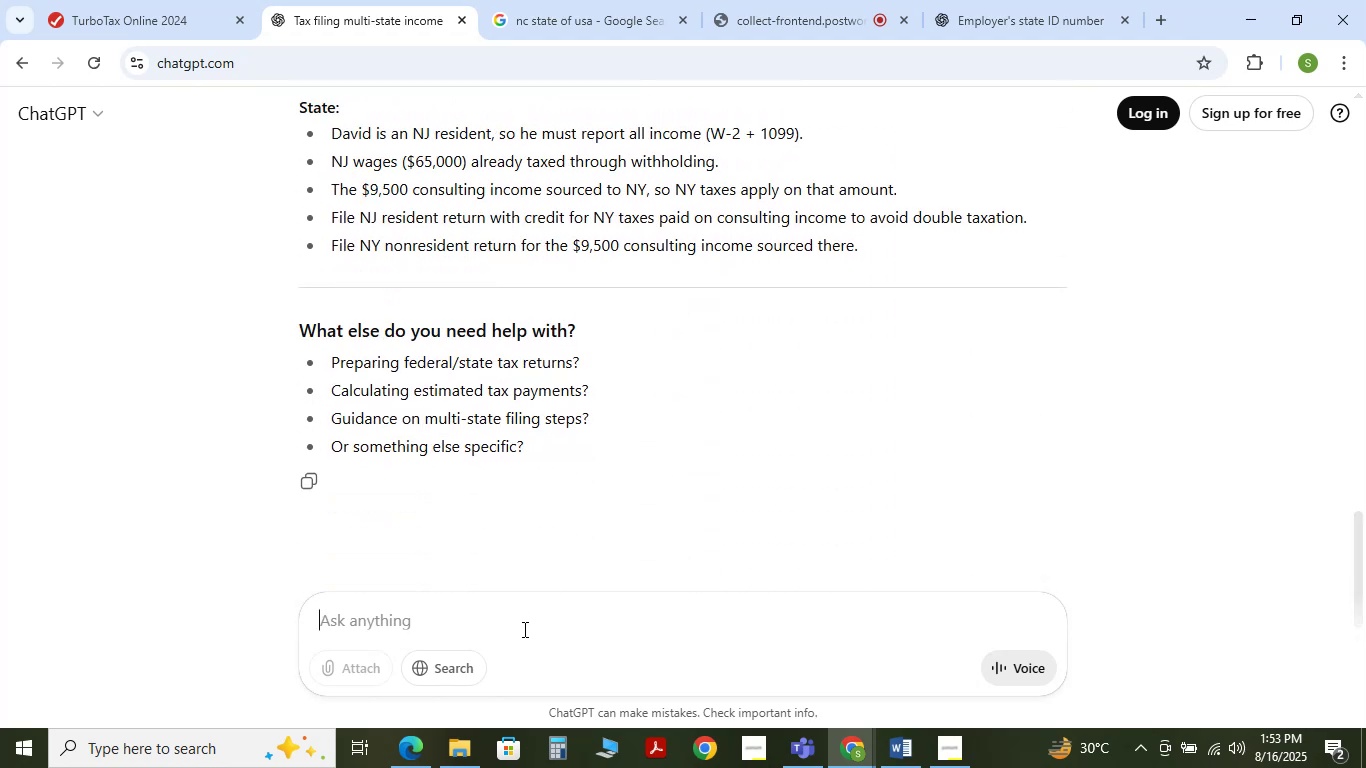 
type(calculate )
 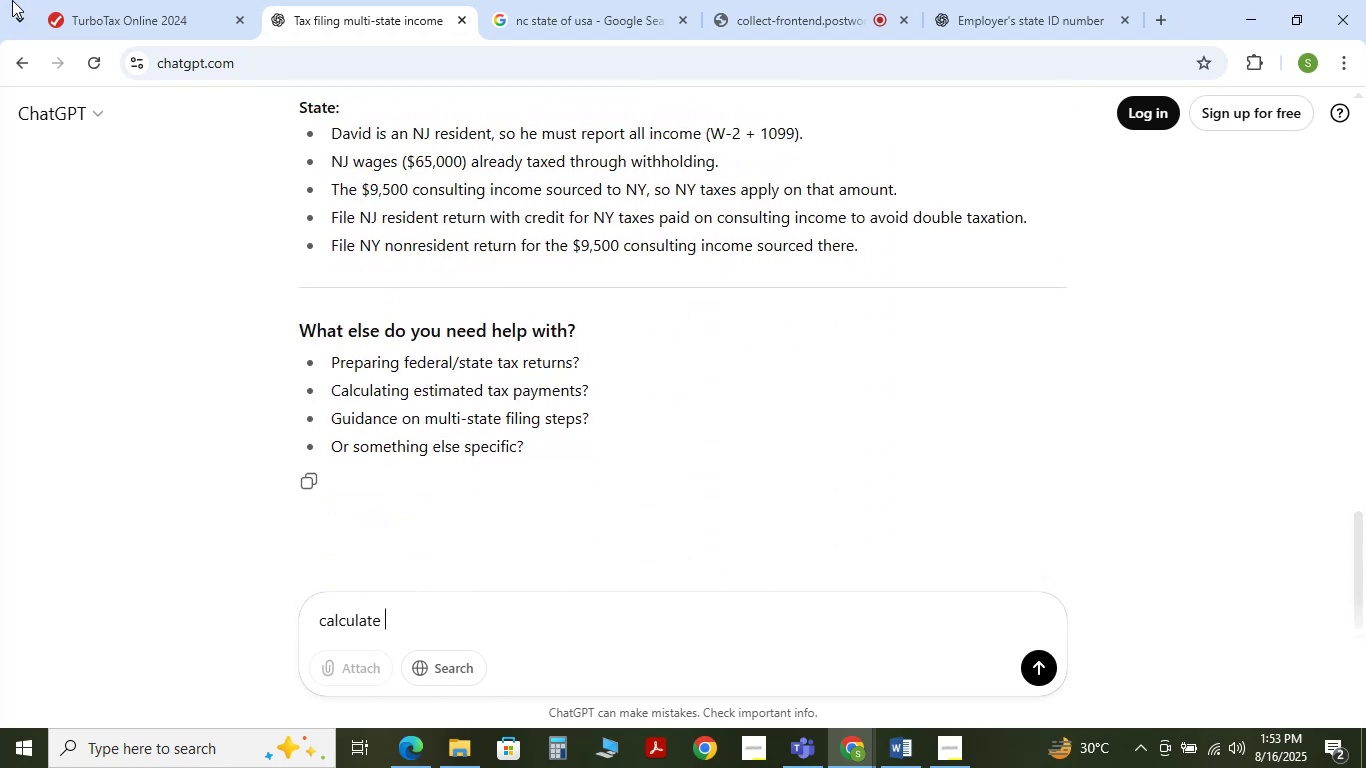 
left_click([99, 0])
 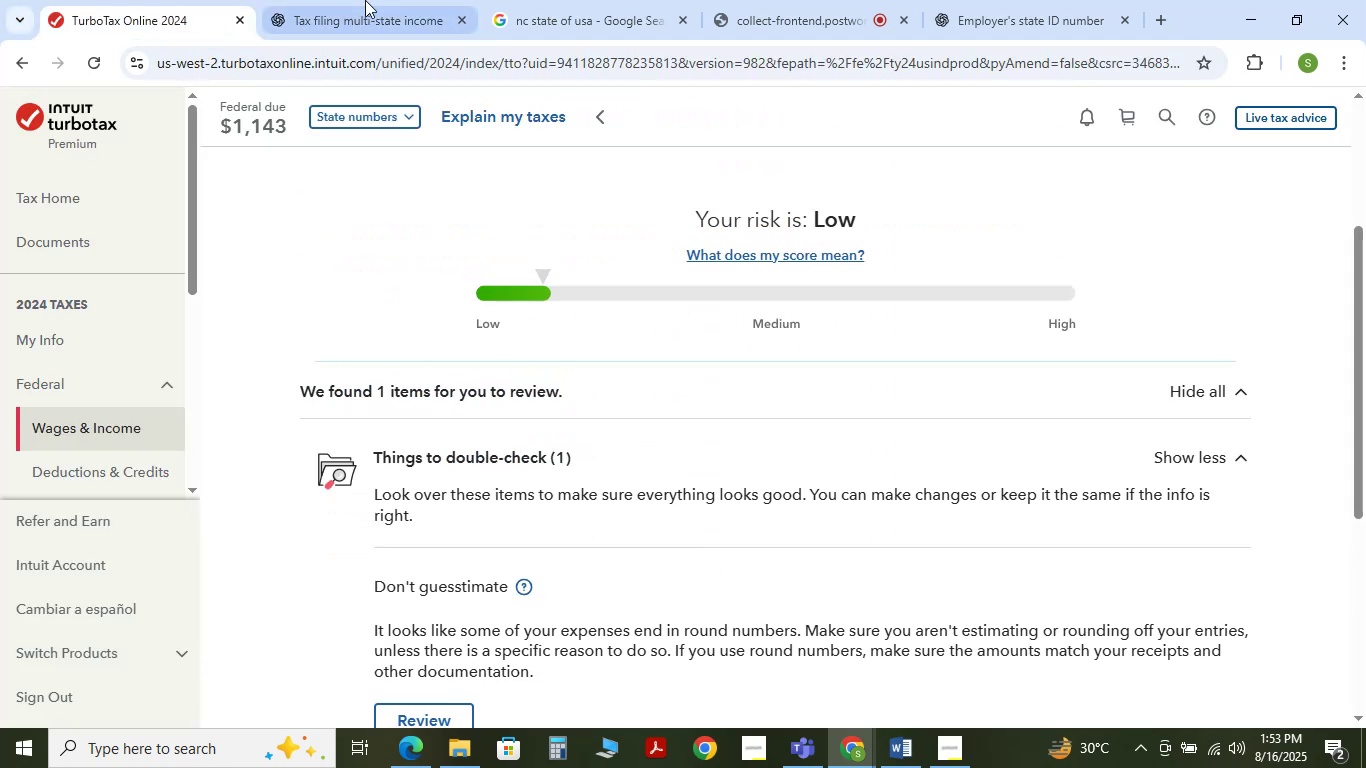 
left_click([396, 0])
 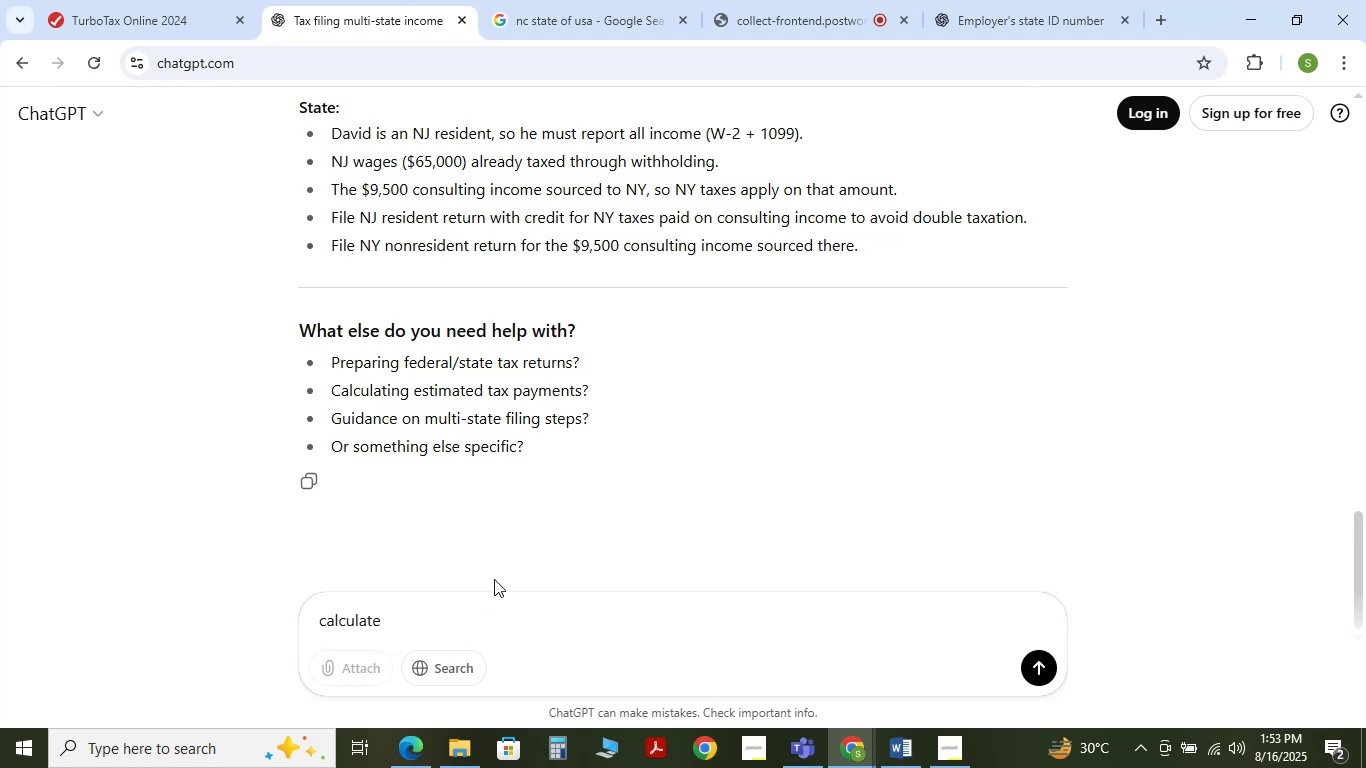 
type(d)
key(Backspace)
type(federal due )
 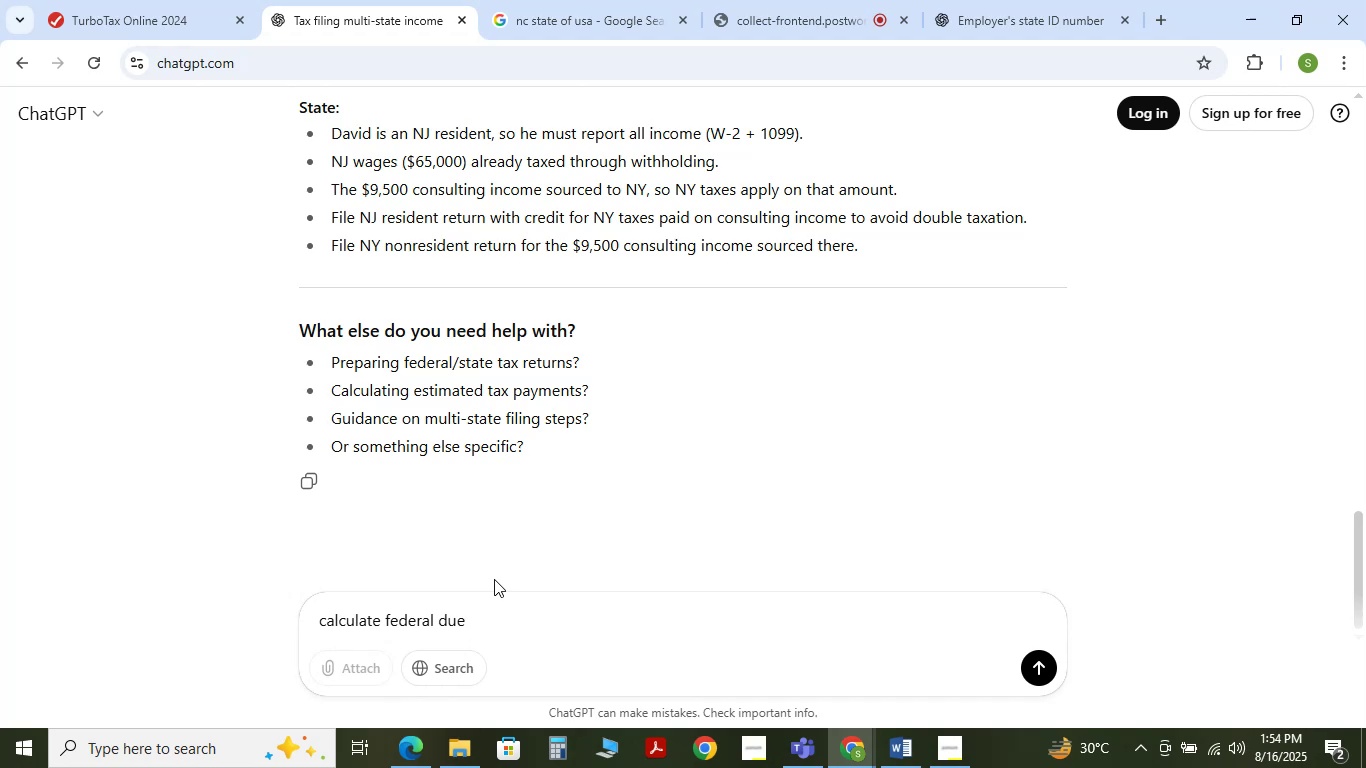 
type(accuratek)
key(Backspace)
type(ly)
 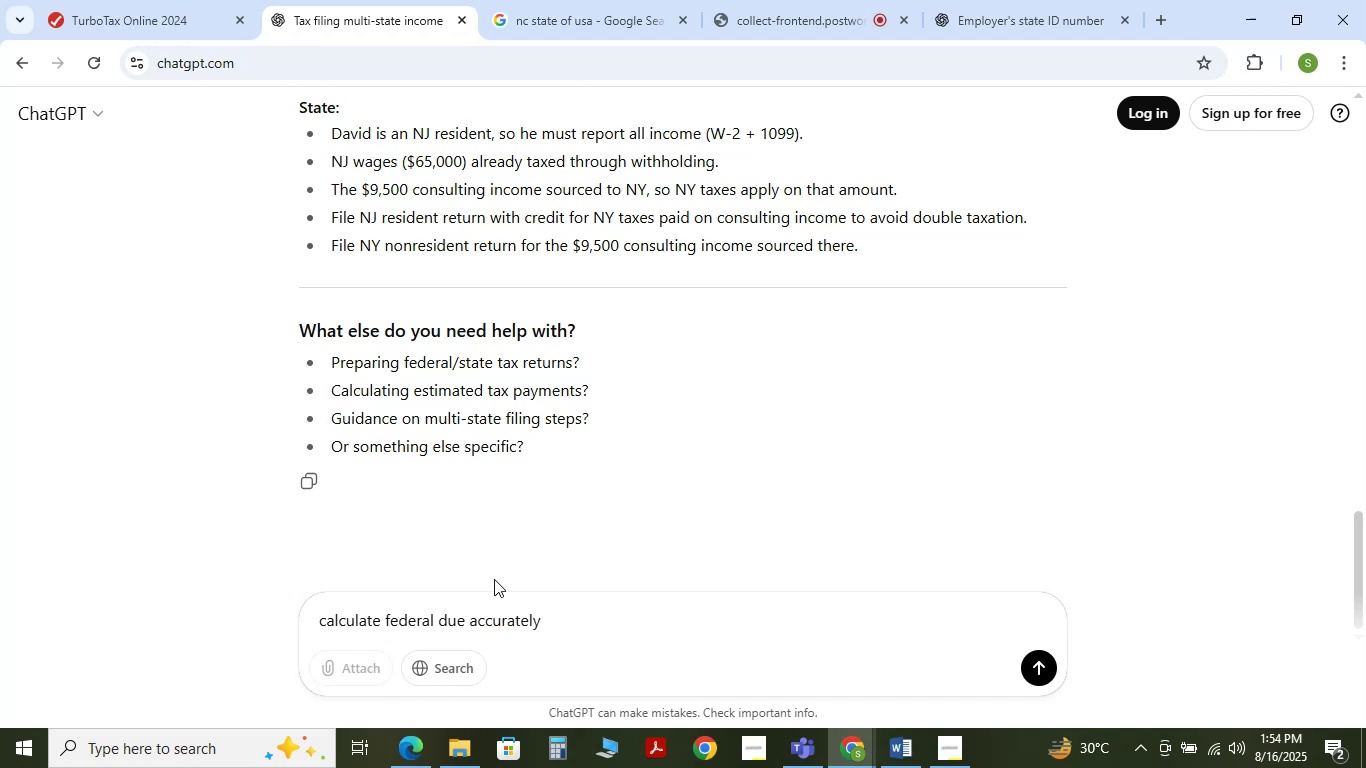 
key(Enter)
 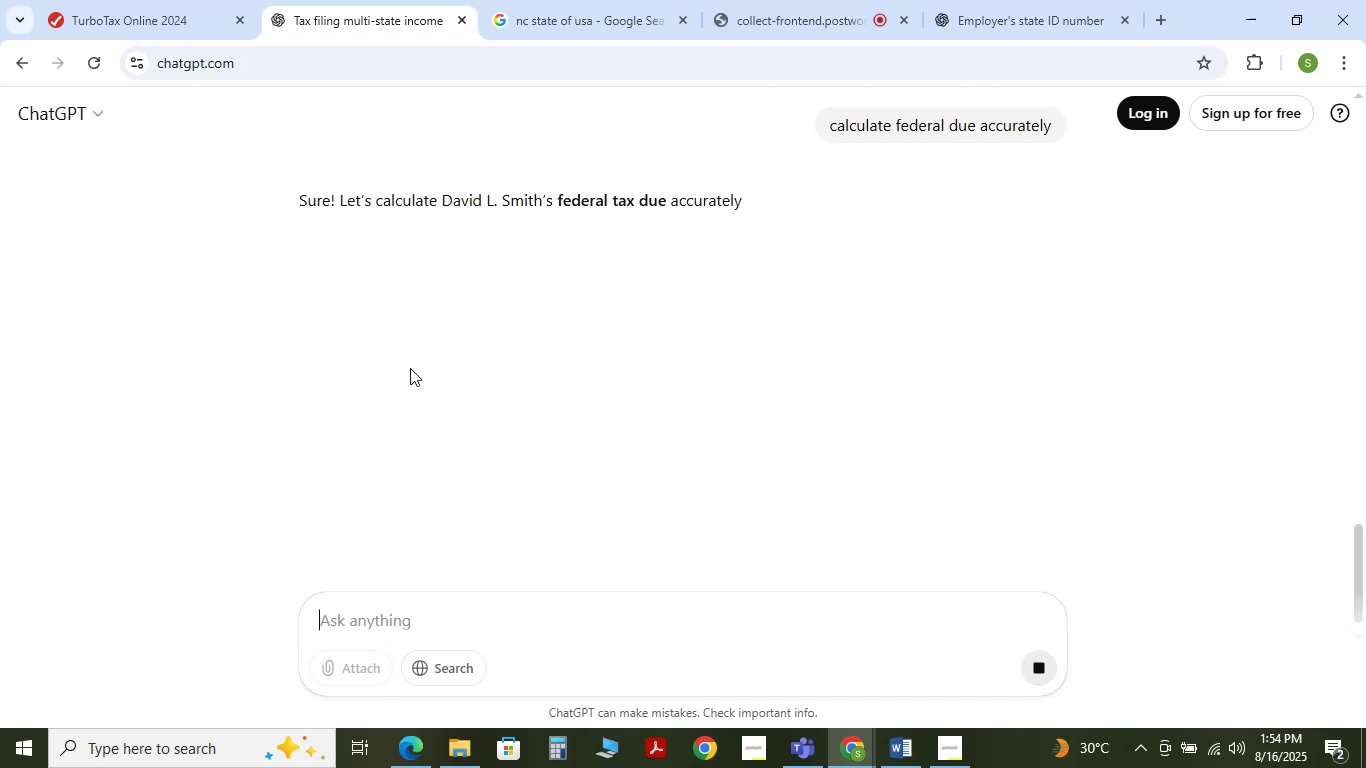 
scroll: coordinate [419, 316], scroll_direction: down, amount: 1.0
 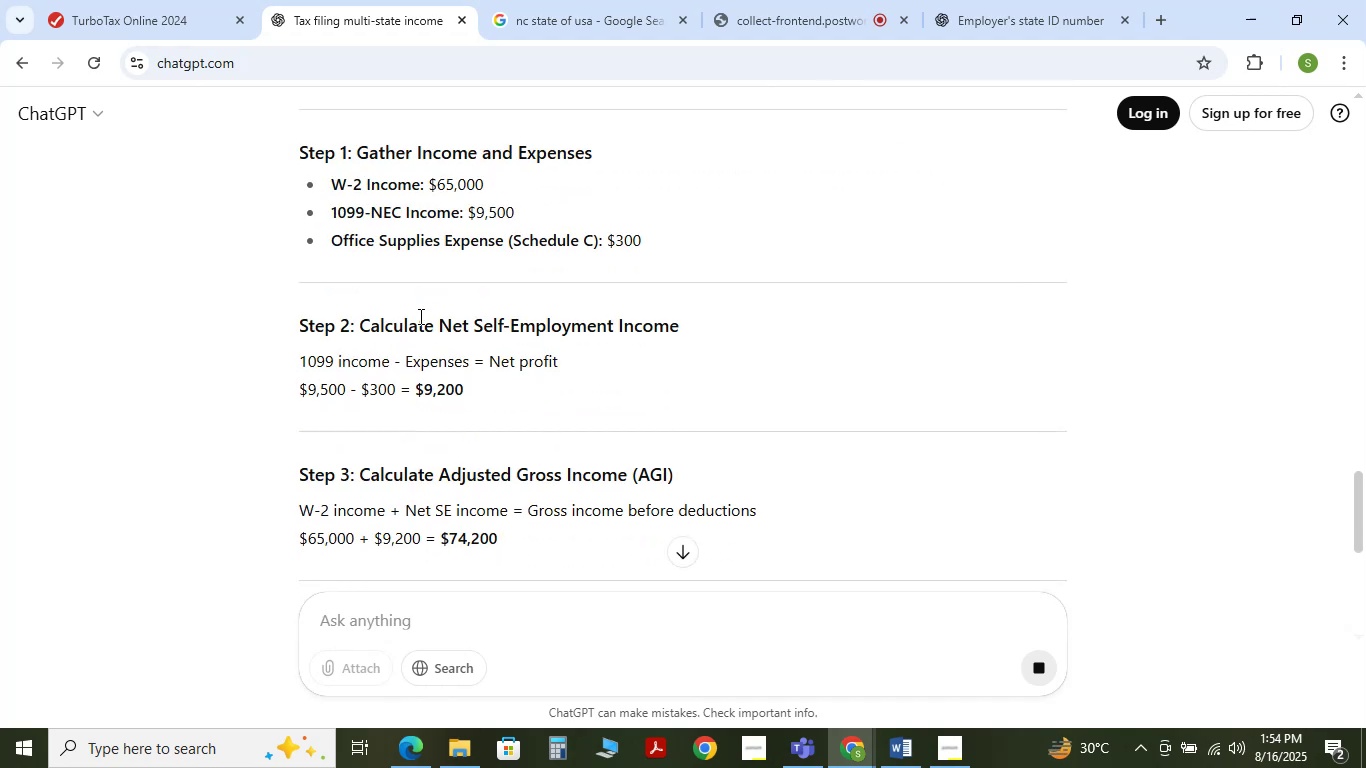 
scroll: coordinate [419, 316], scroll_direction: up, amount: 1.0
 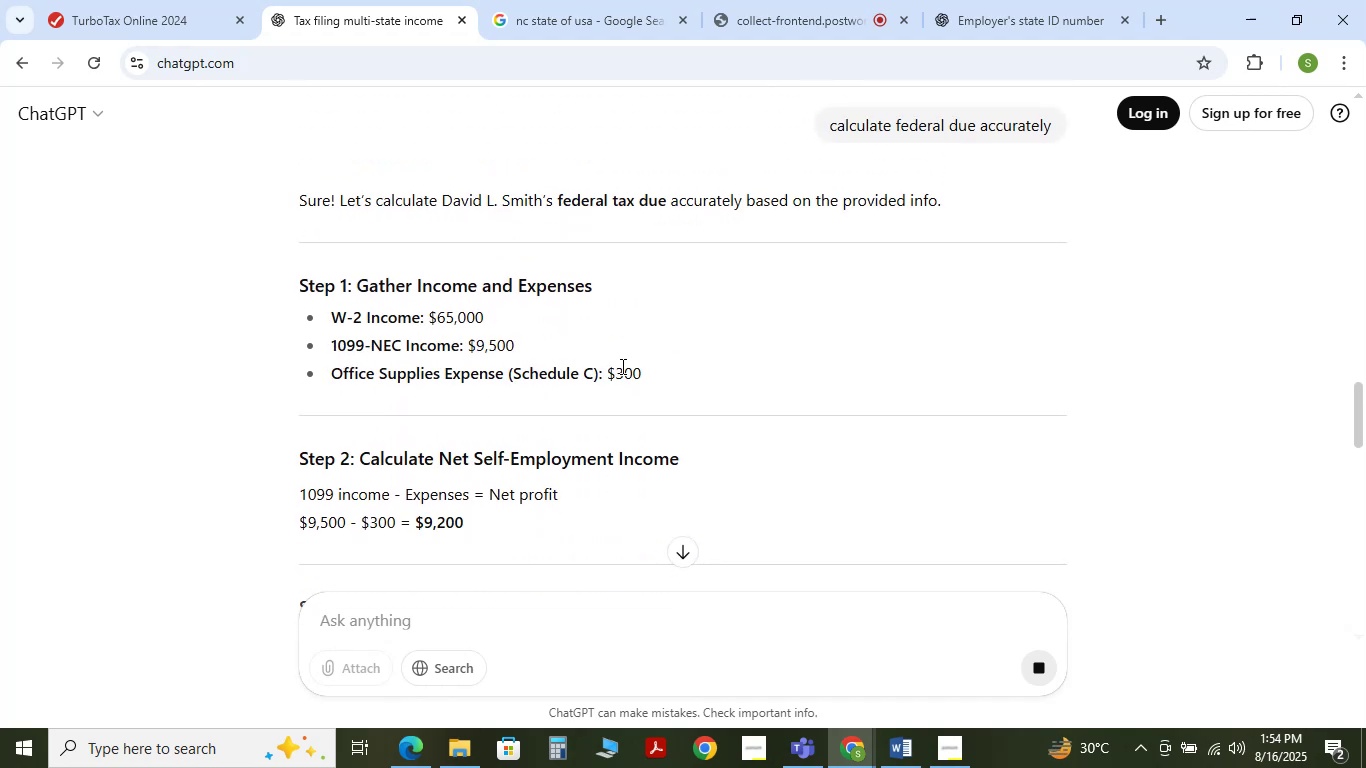 
left_click_drag(start_coordinate=[616, 368], to_coordinate=[639, 369])
 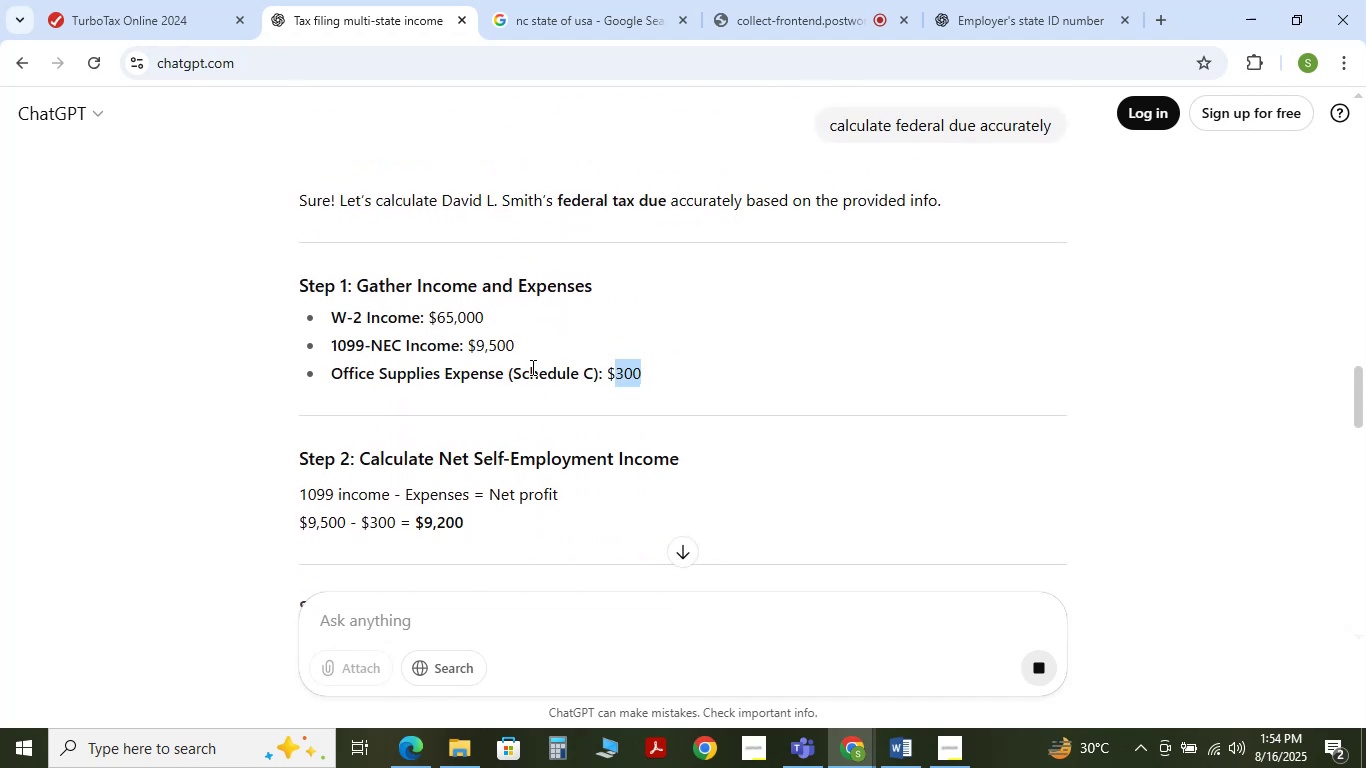 
scroll: coordinate [531, 367], scroll_direction: down, amount: 2.0
 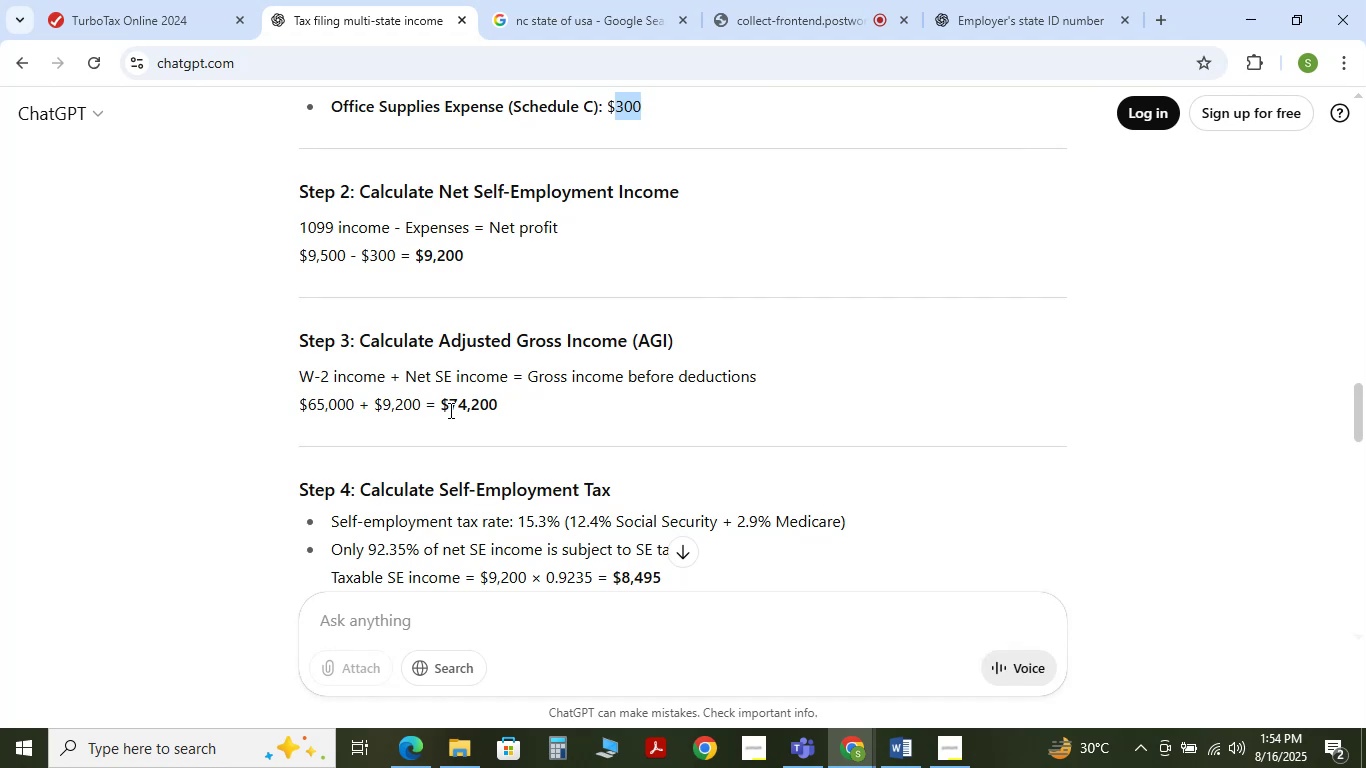 
wait(5.14)
 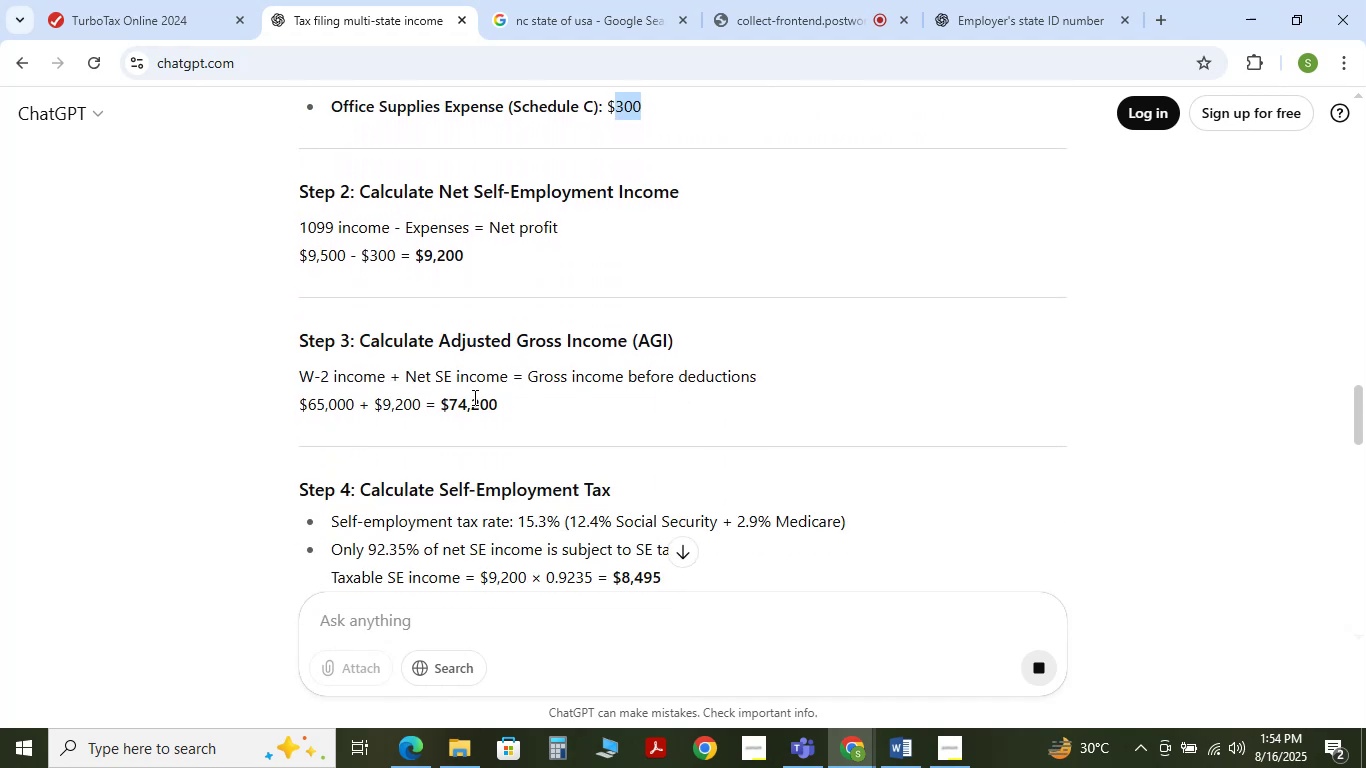 
left_click_drag(start_coordinate=[449, 410], to_coordinate=[505, 409])
 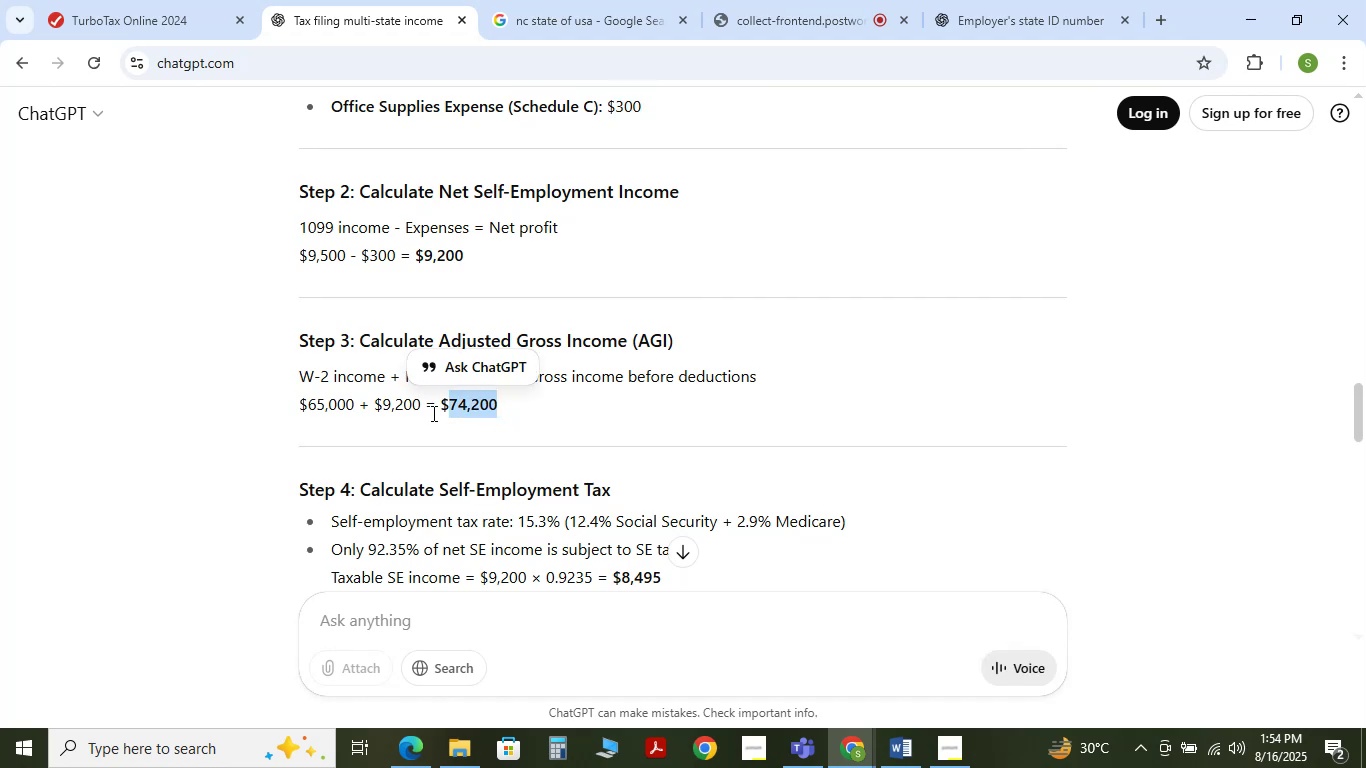 
left_click([432, 413])
 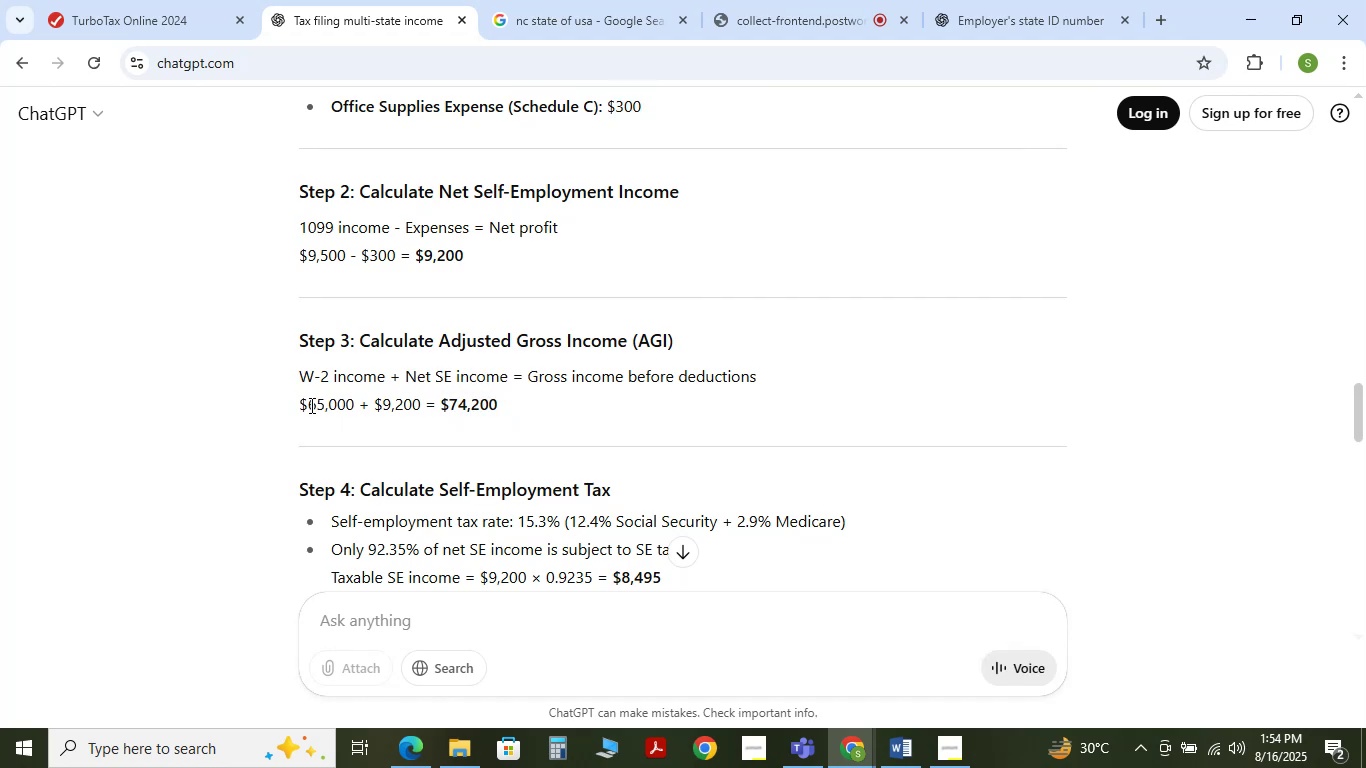 
left_click_drag(start_coordinate=[309, 405], to_coordinate=[420, 402])
 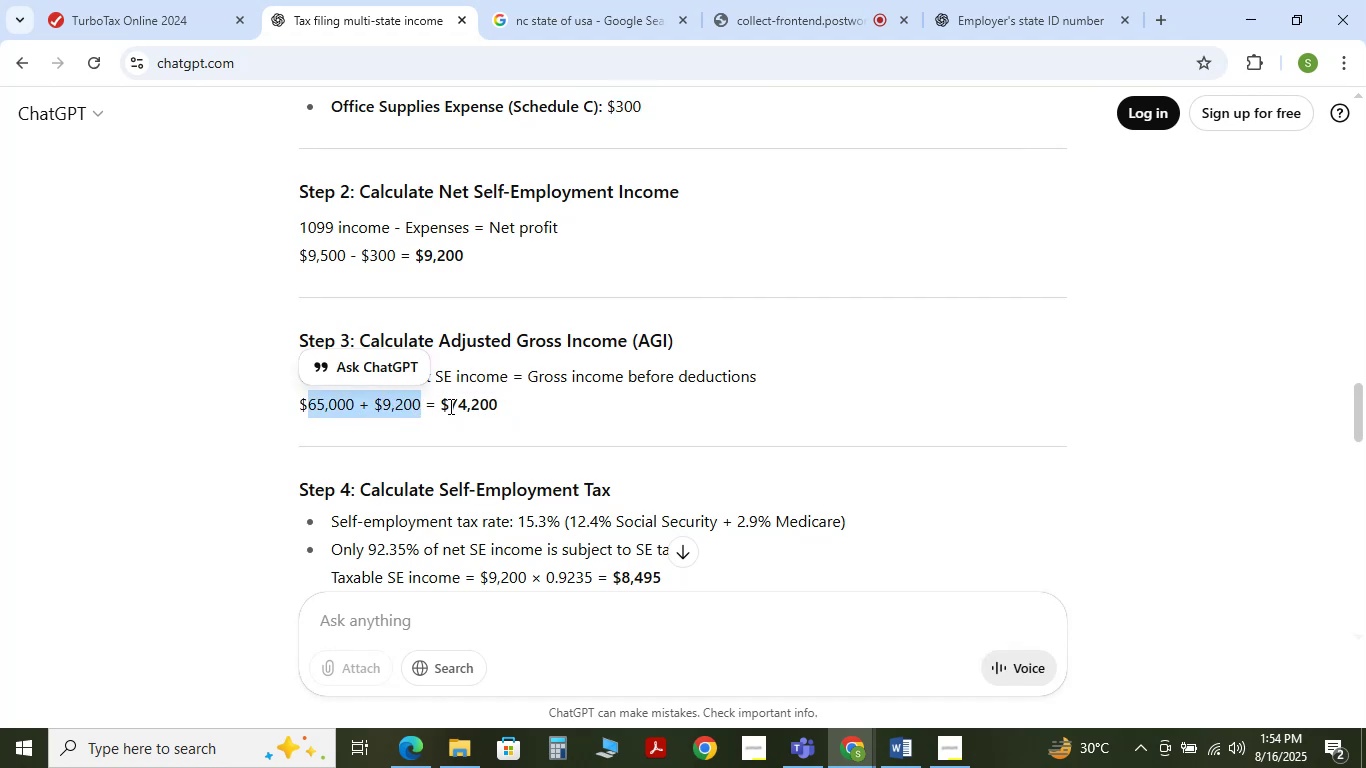 
left_click_drag(start_coordinate=[447, 406], to_coordinate=[499, 409])
 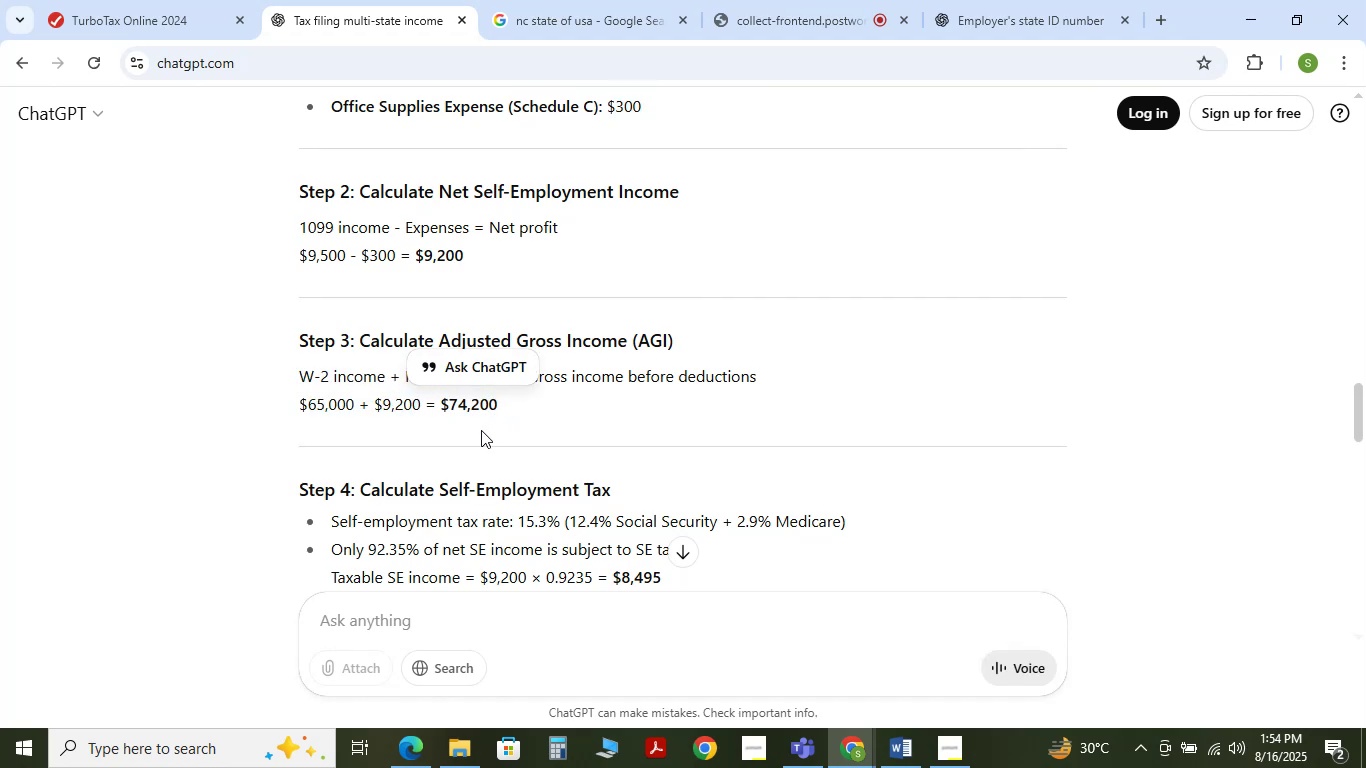 
left_click([481, 430])
 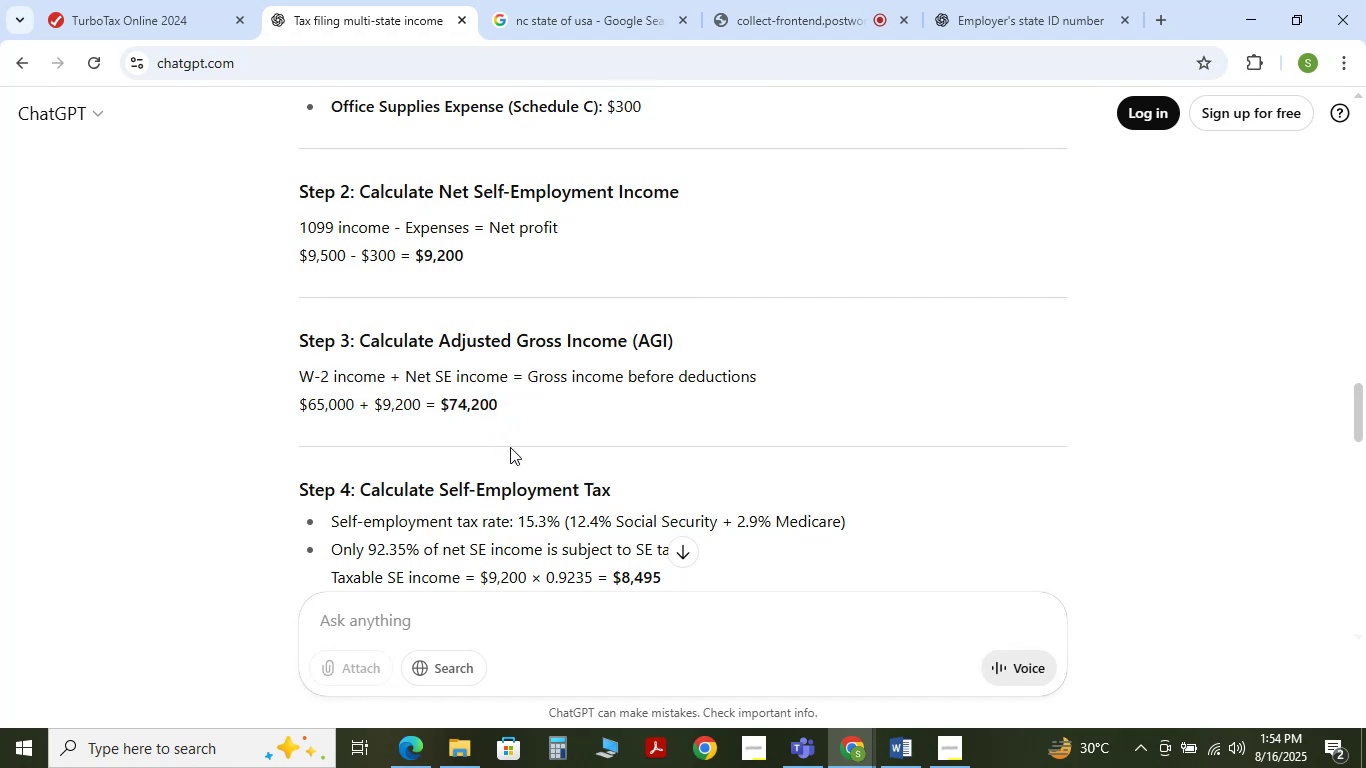 
scroll: coordinate [511, 448], scroll_direction: down, amount: 1.0
 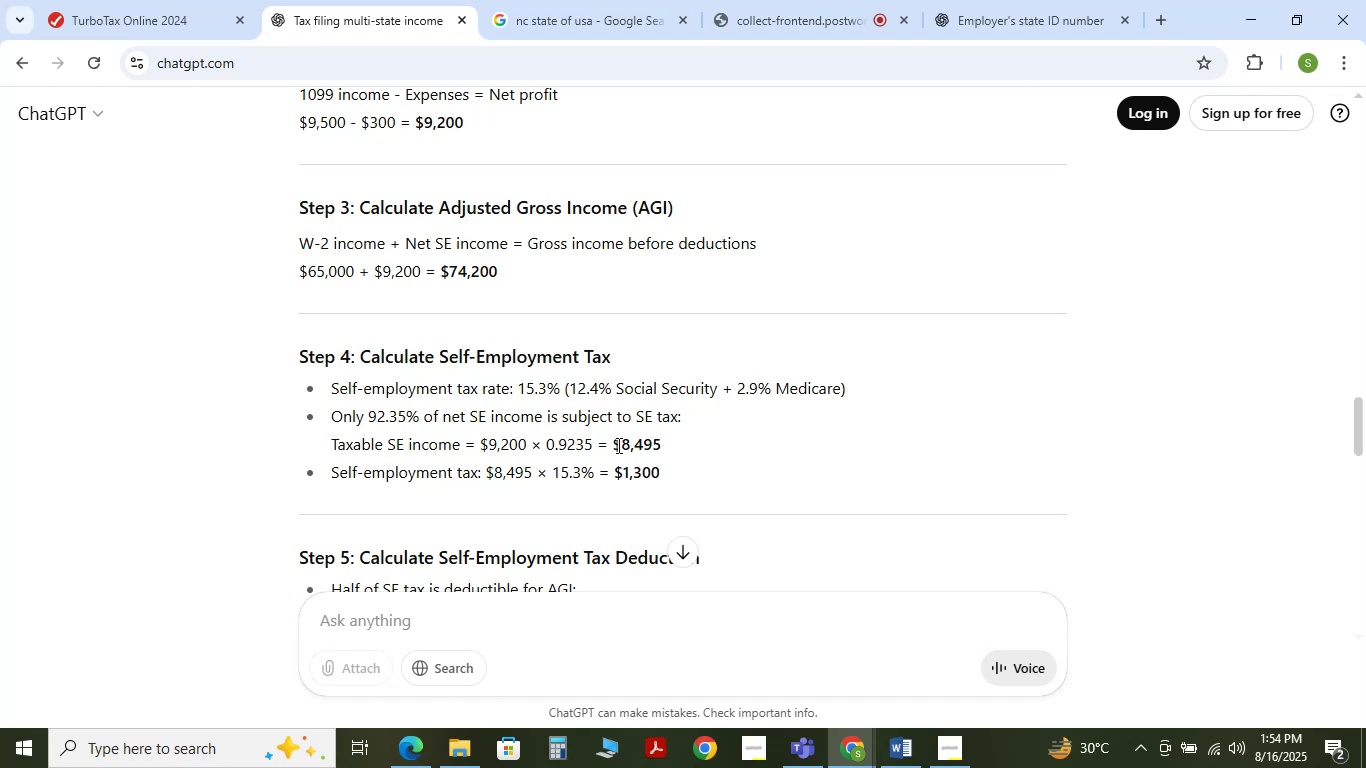 
left_click_drag(start_coordinate=[622, 444], to_coordinate=[661, 444])
 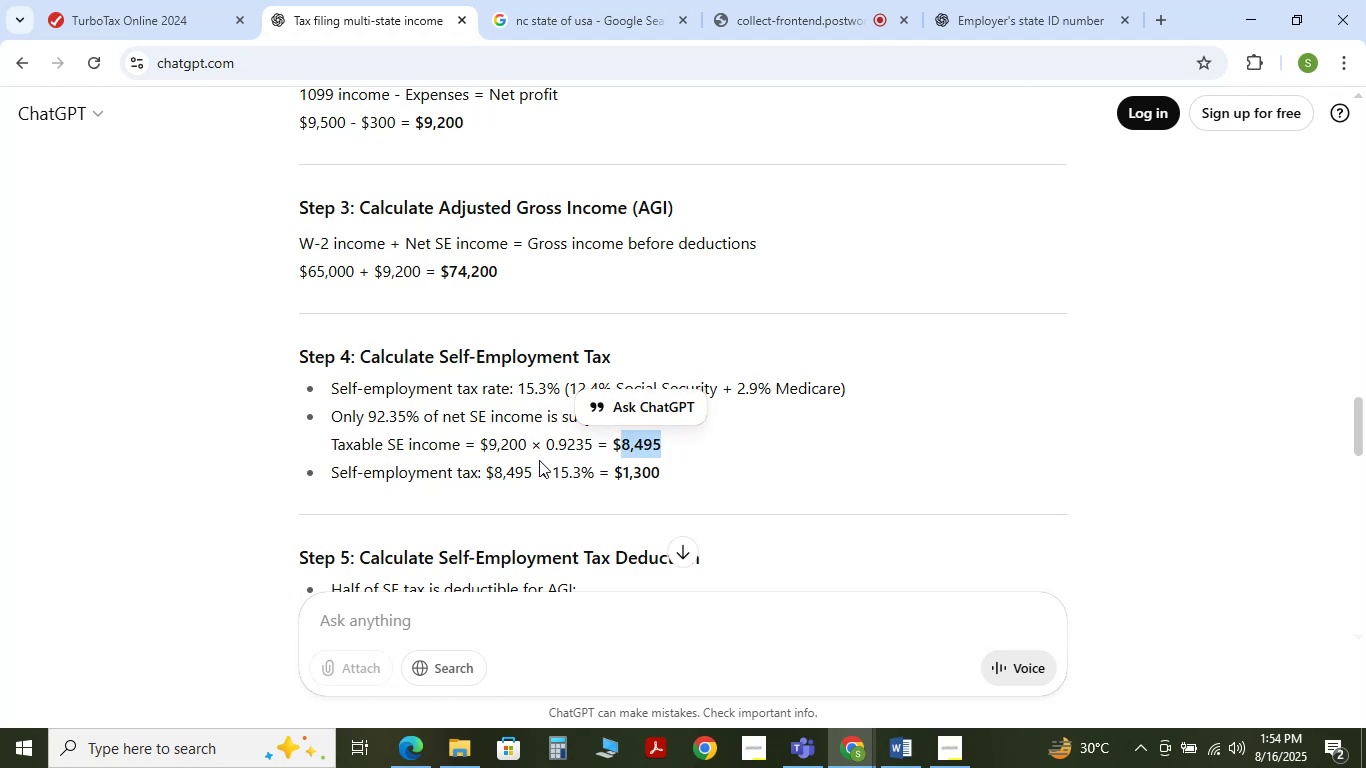 
left_click([537, 460])
 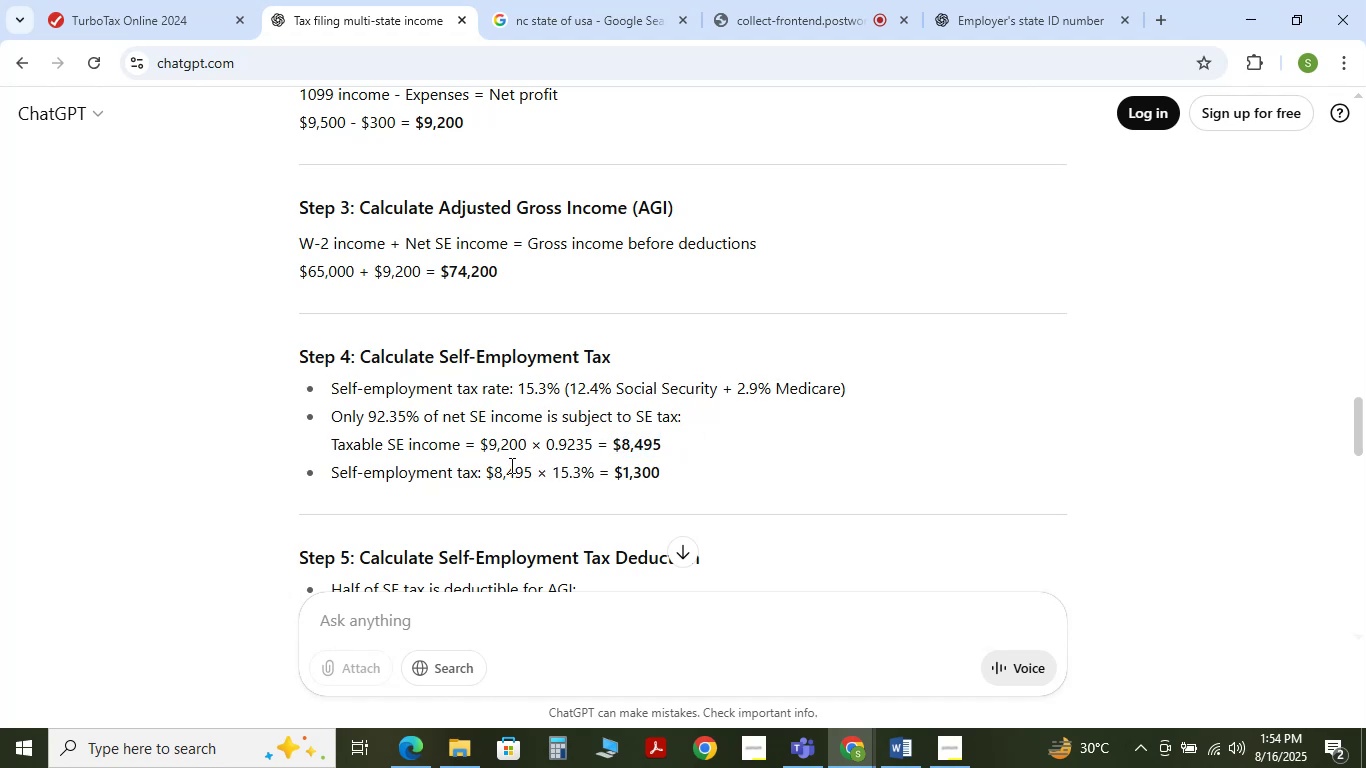 
wait(5.3)
 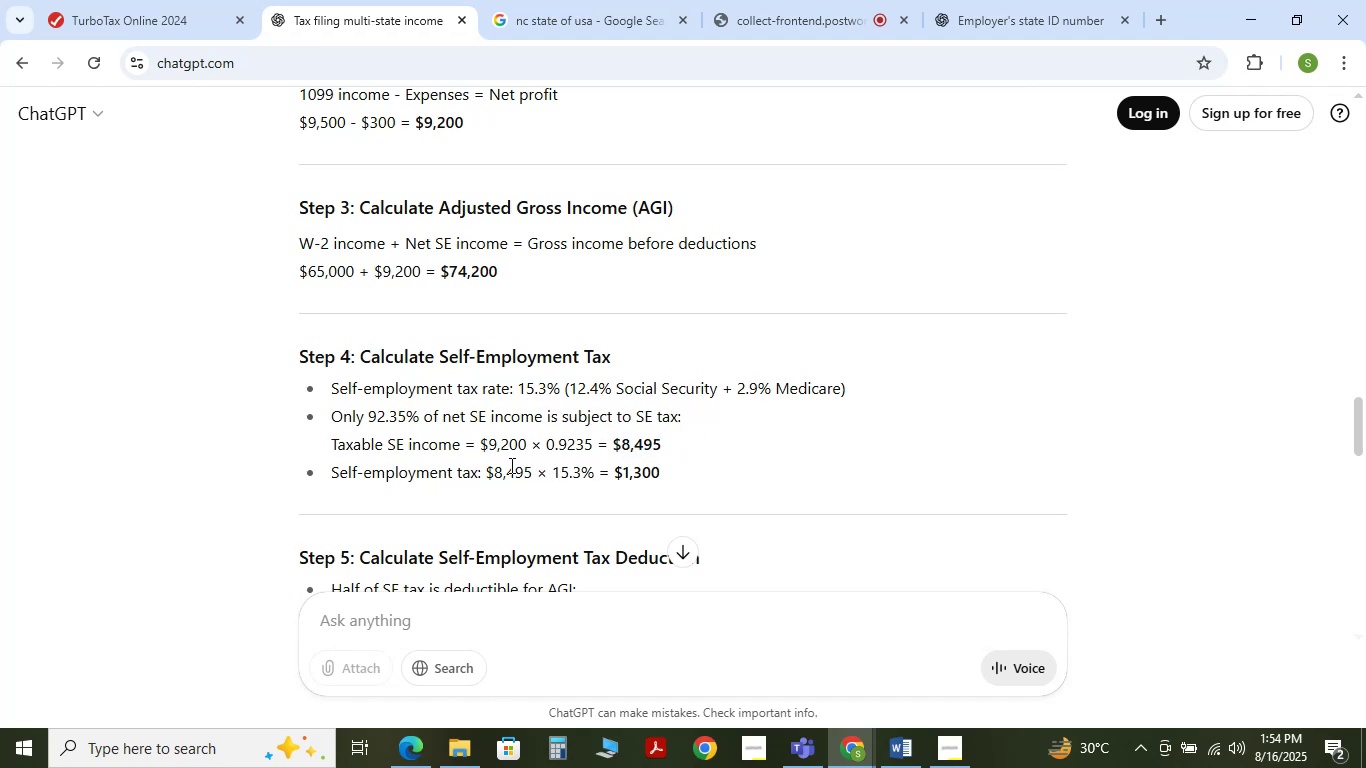 
scroll: coordinate [531, 465], scroll_direction: up, amount: 1.0
 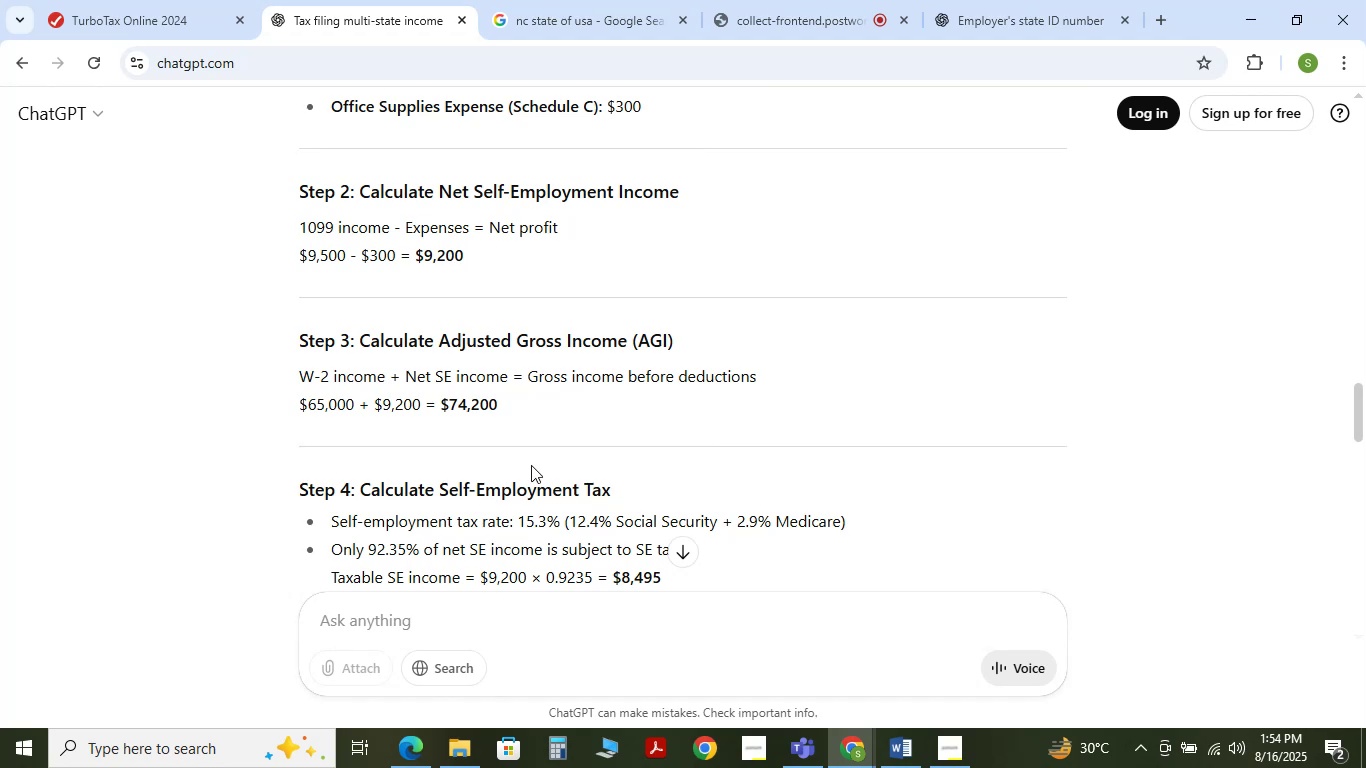 
scroll: coordinate [531, 465], scroll_direction: down, amount: 2.0
 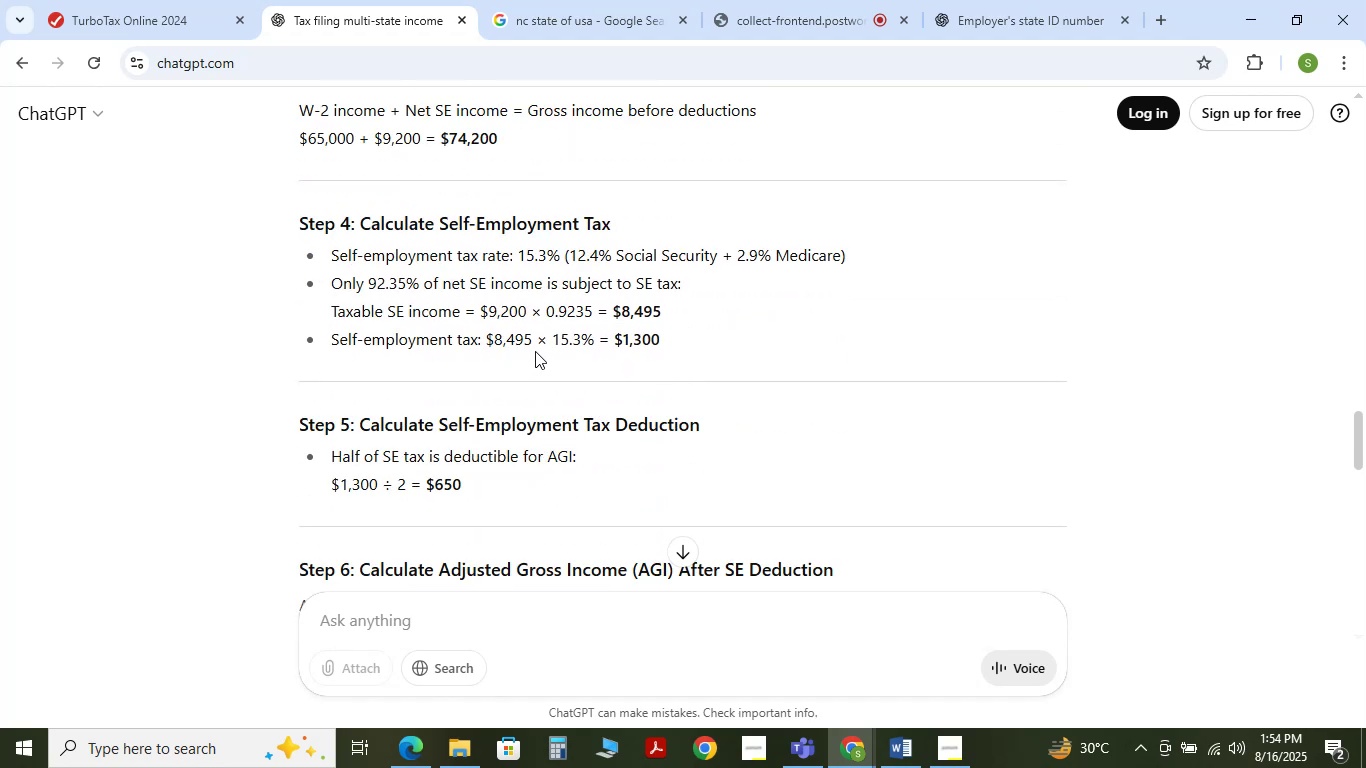 
wait(5.58)
 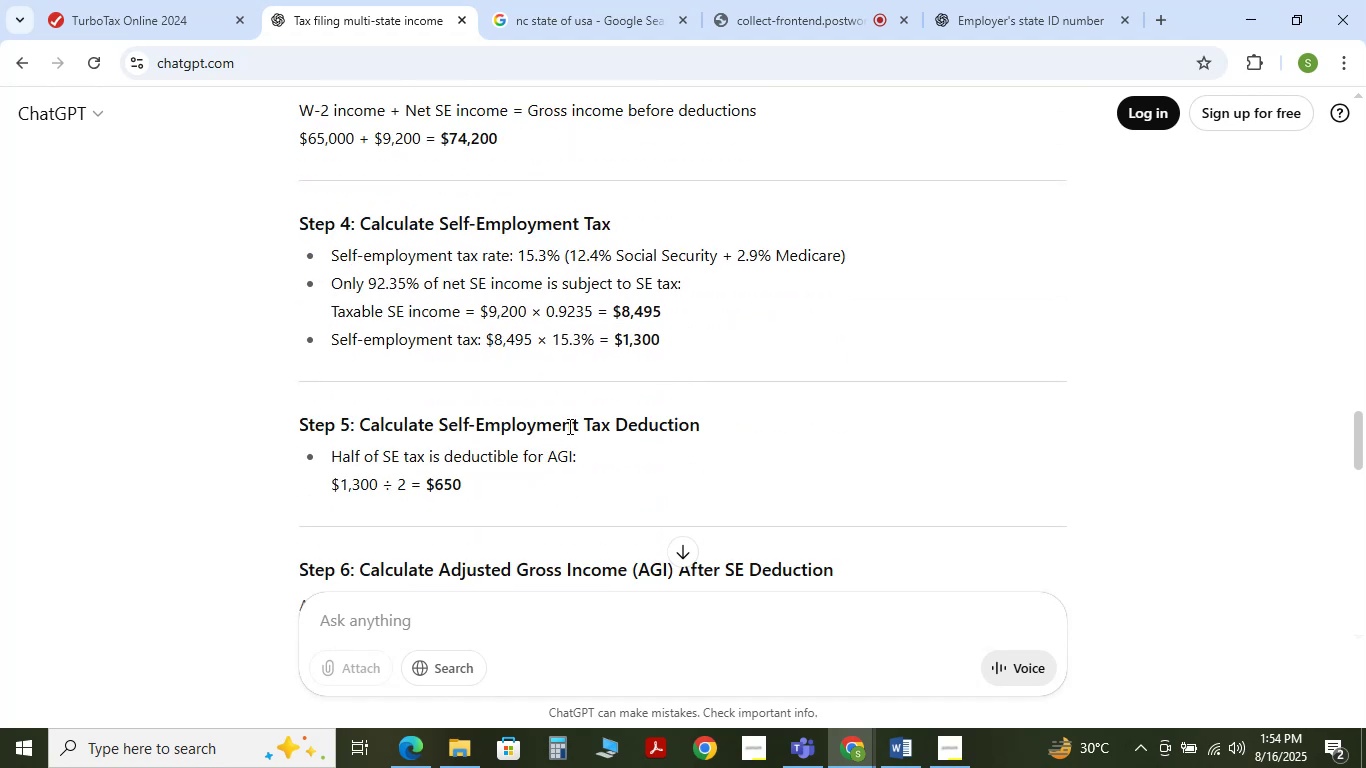 
left_click([160, 18])
 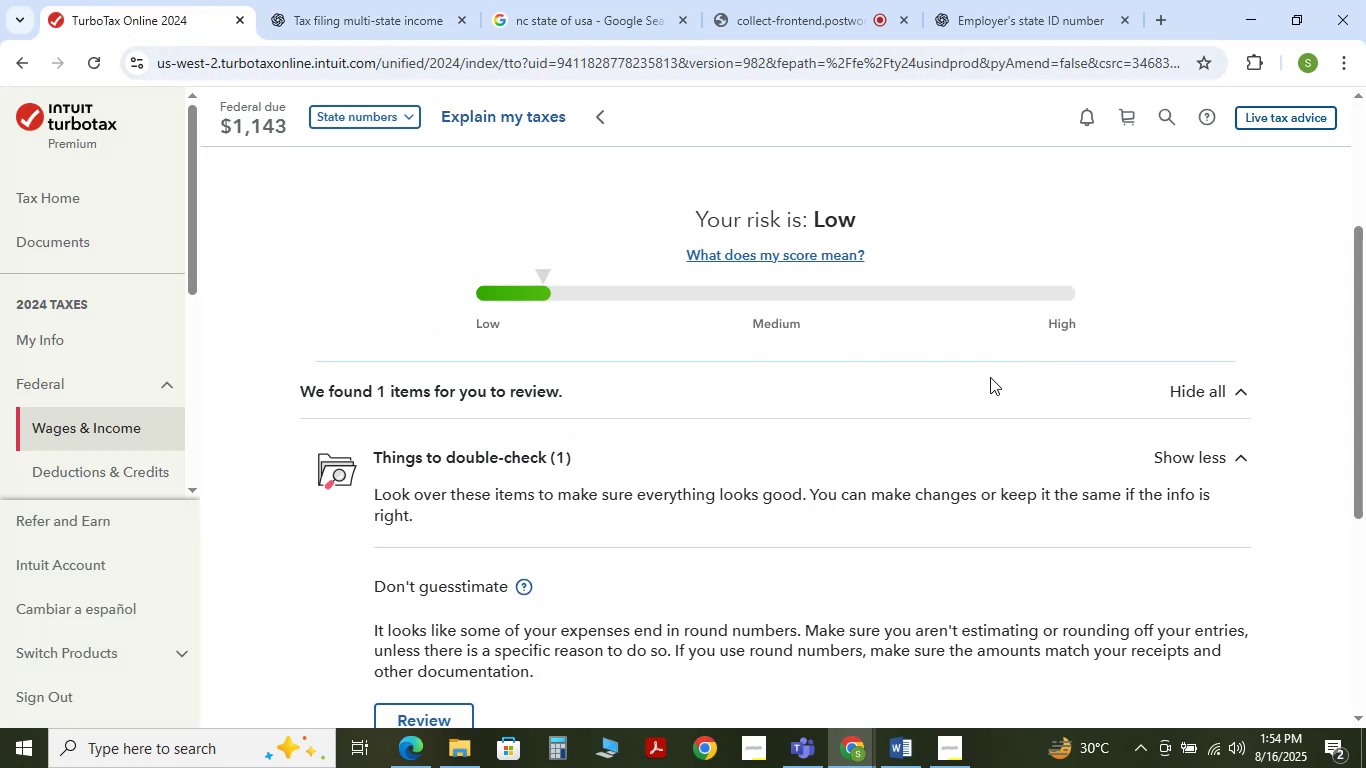 
scroll: coordinate [992, 375], scroll_direction: up, amount: 5.0
 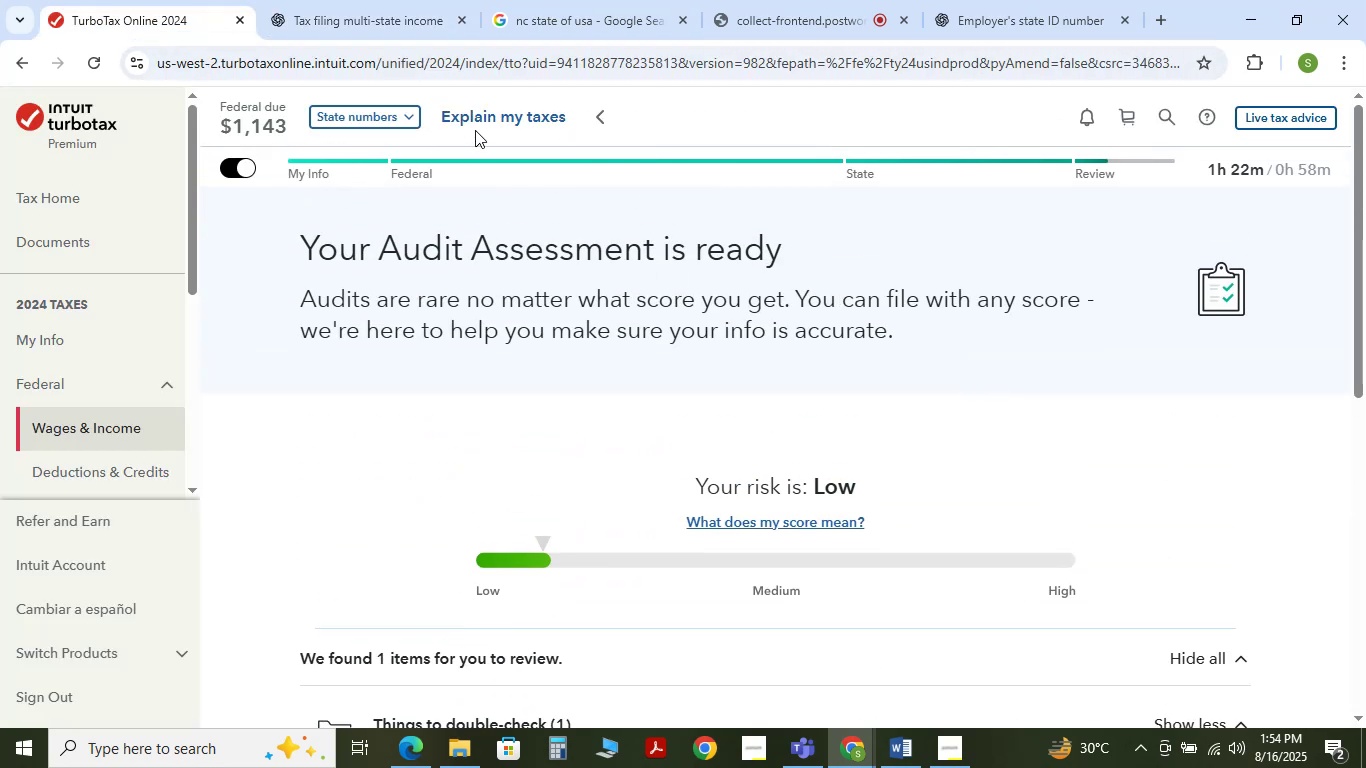 
left_click([480, 118])
 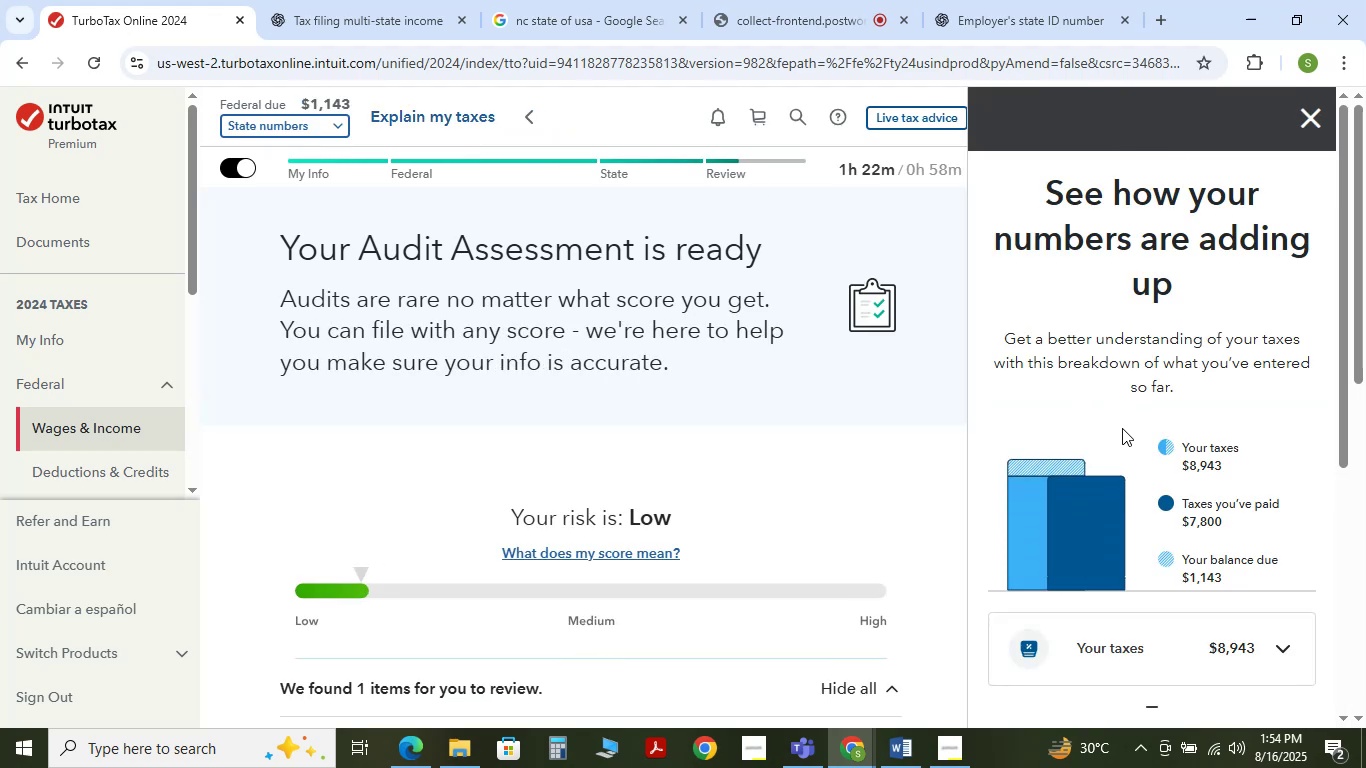 
scroll: coordinate [1188, 488], scroll_direction: down, amount: 1.0
 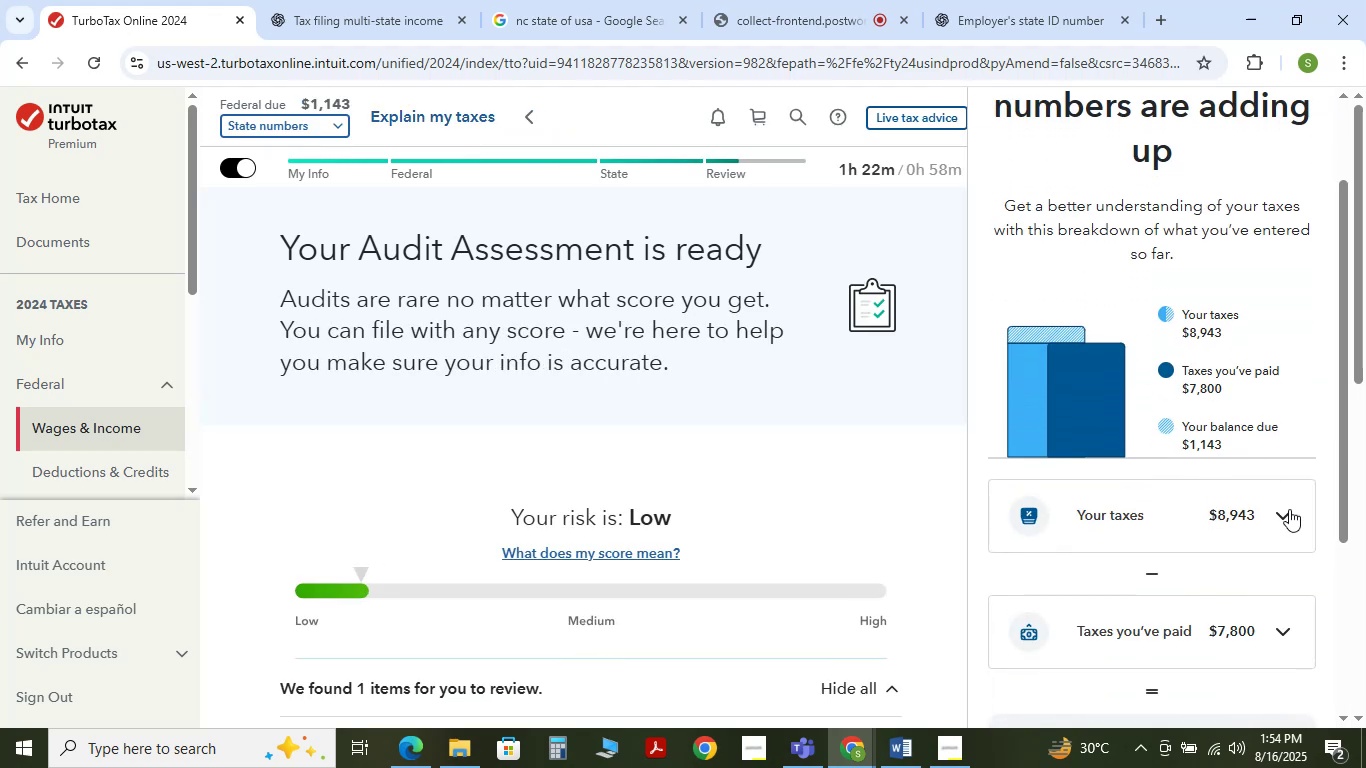 
left_click([1288, 514])
 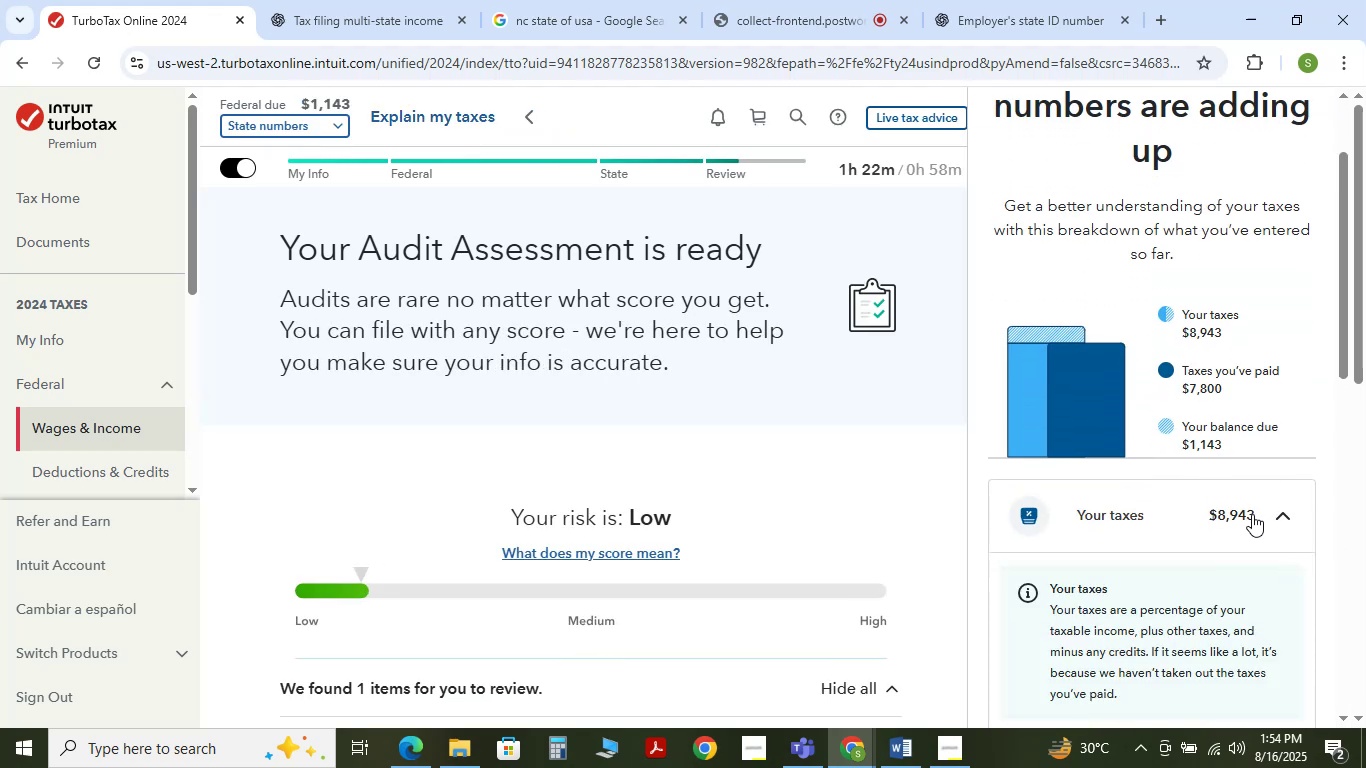 
scroll: coordinate [1251, 515], scroll_direction: down, amount: 2.0
 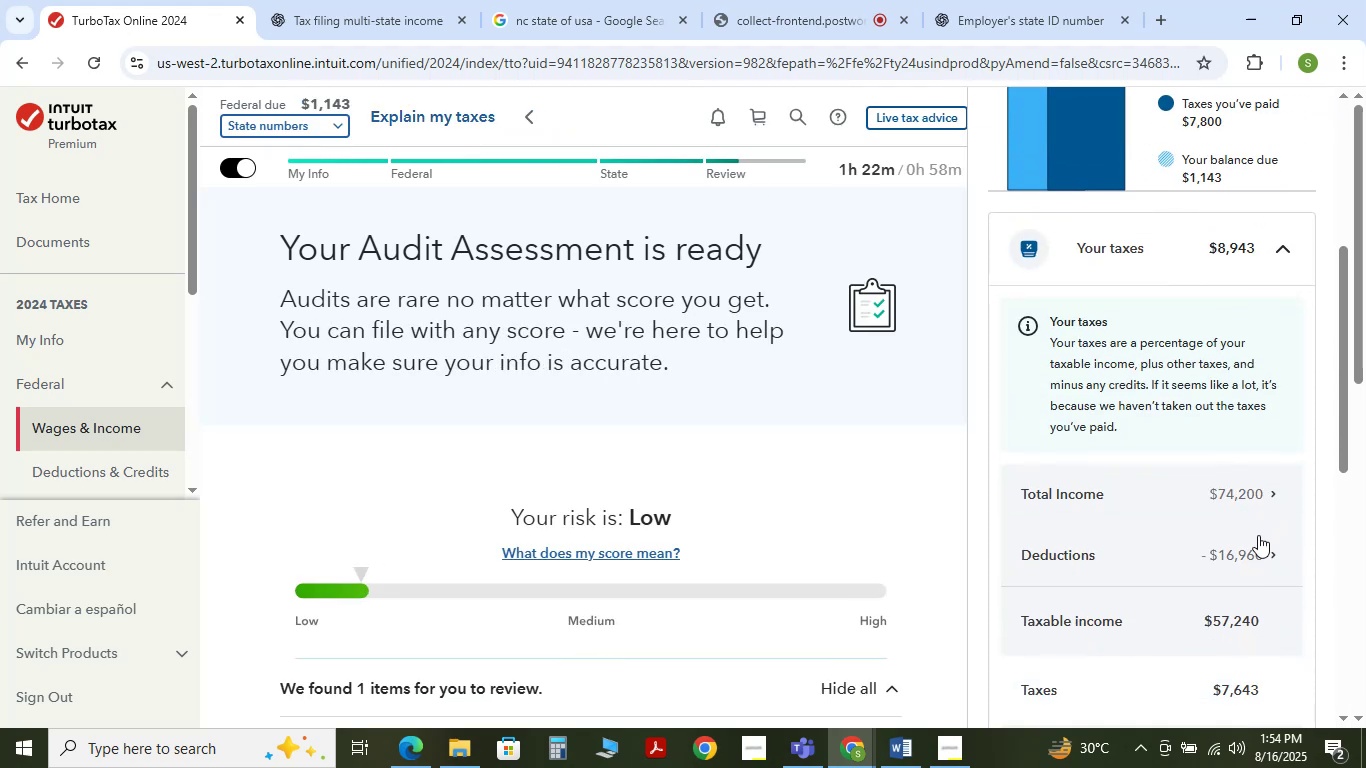 
left_click([1258, 549])
 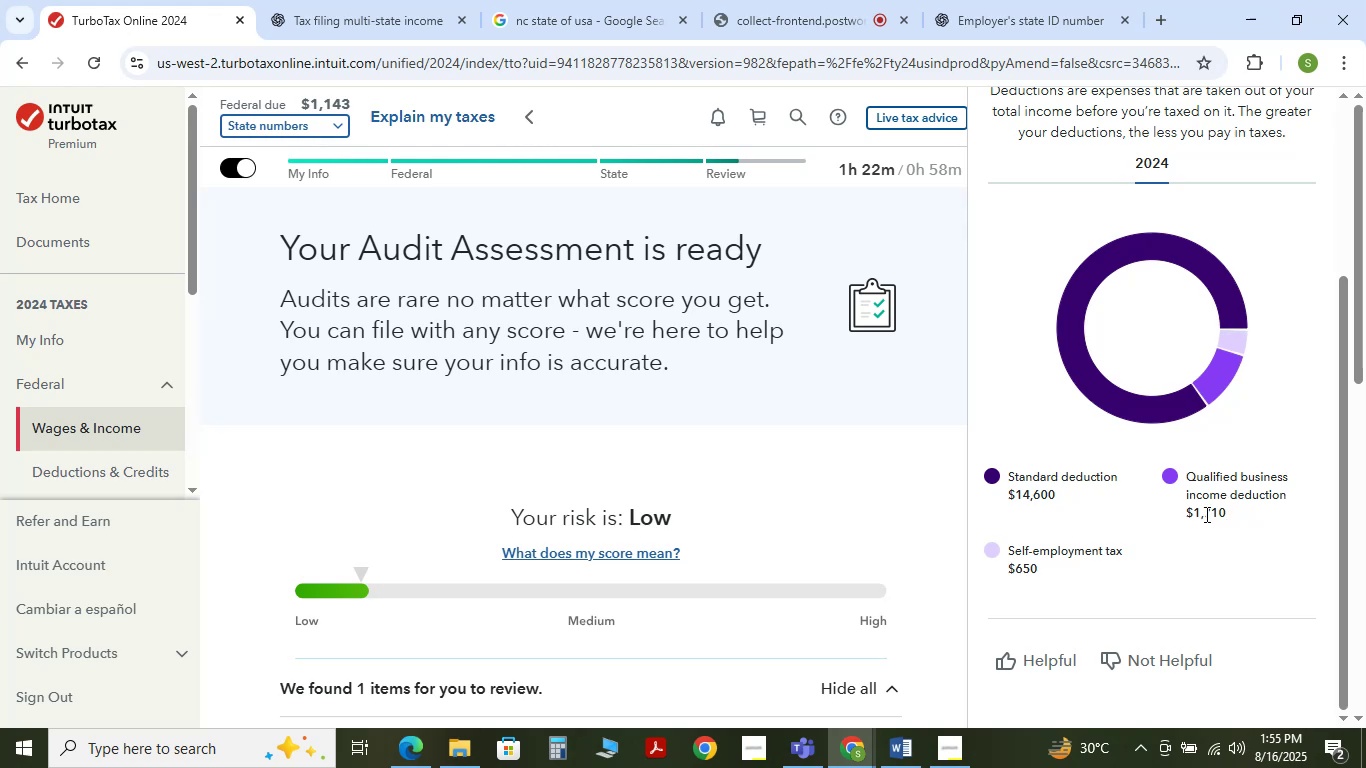 
left_click_drag(start_coordinate=[1196, 514], to_coordinate=[1233, 520])
 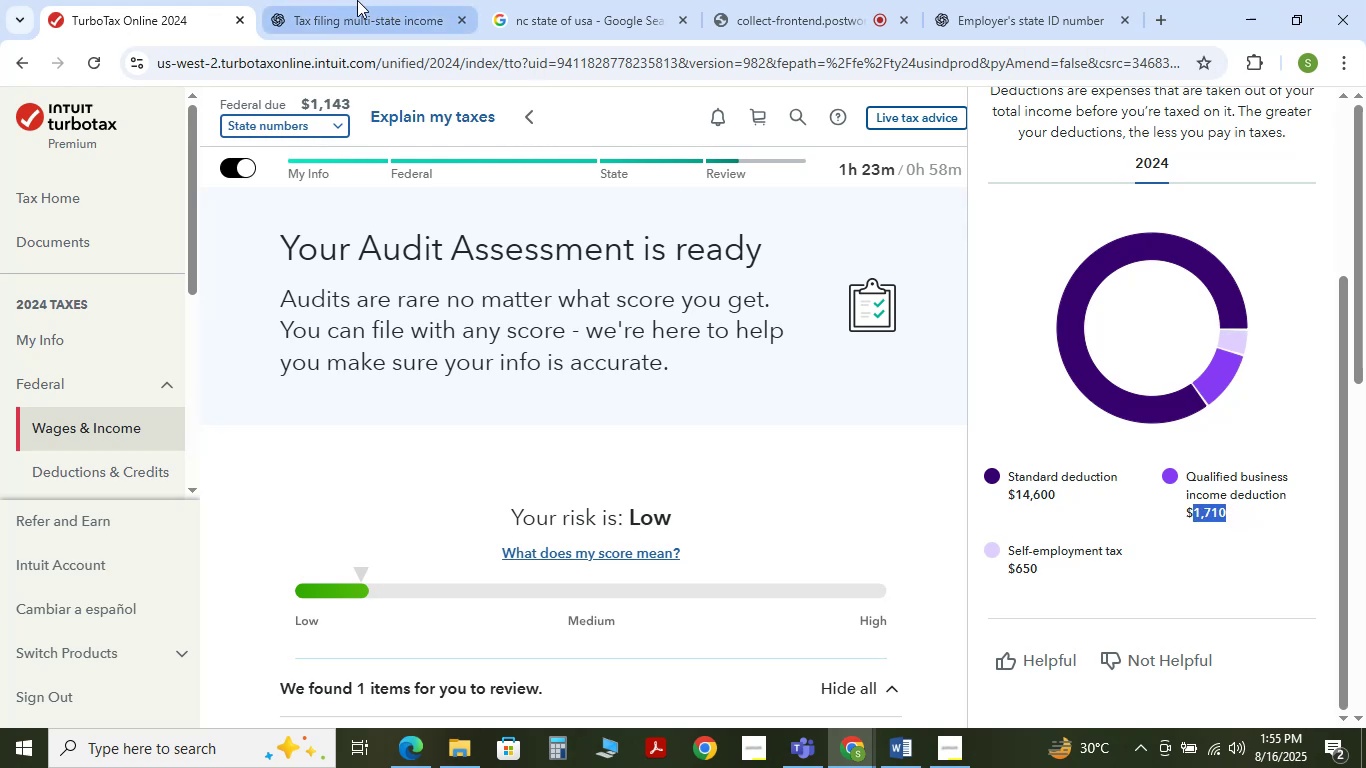 
left_click([357, 0])
 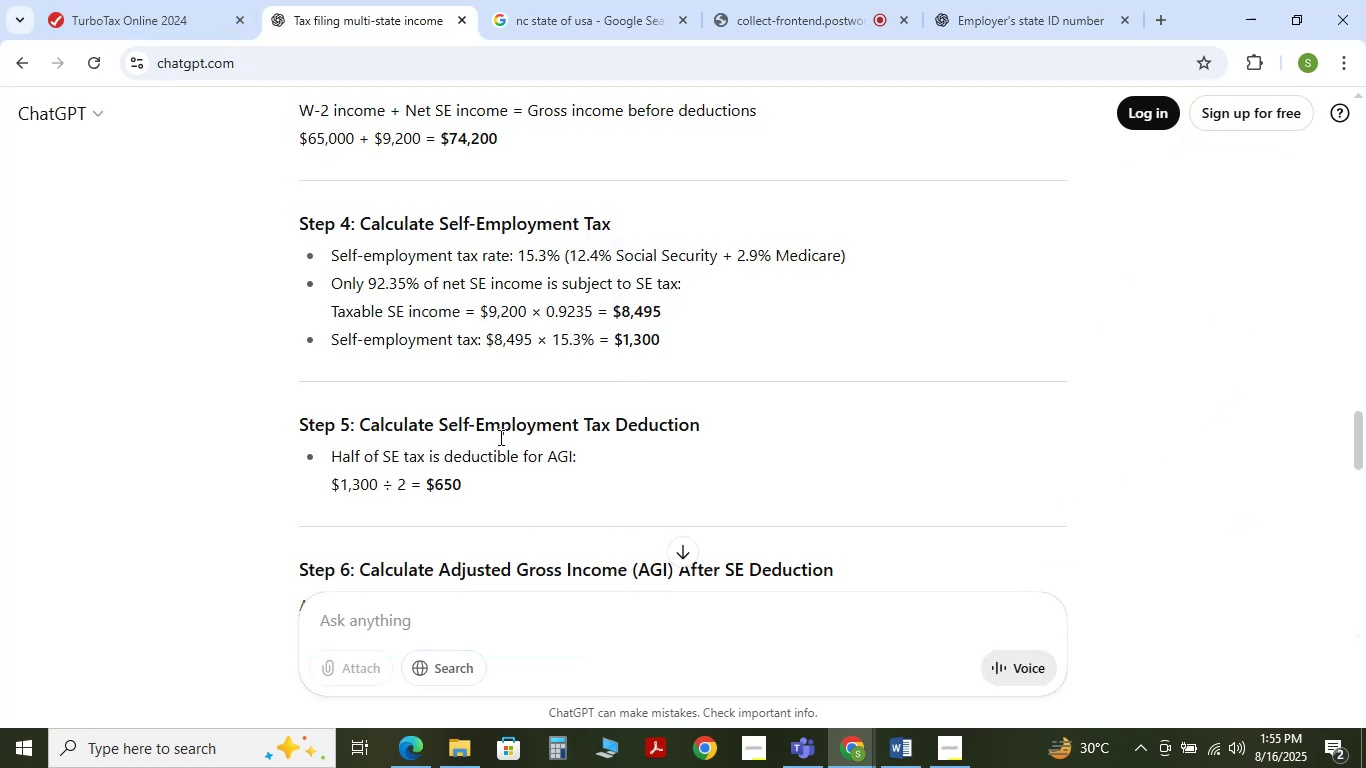 
left_click_drag(start_coordinate=[433, 479], to_coordinate=[458, 490])
 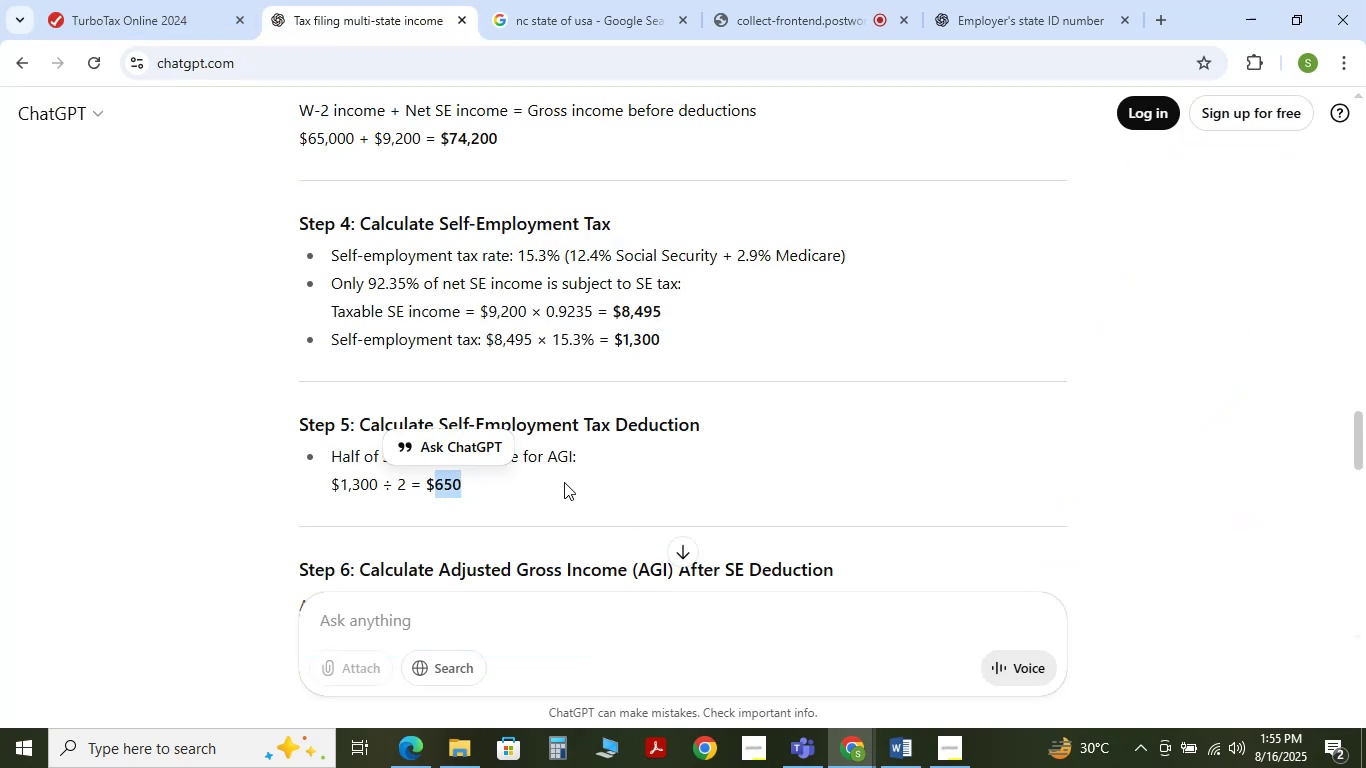 
left_click([564, 482])
 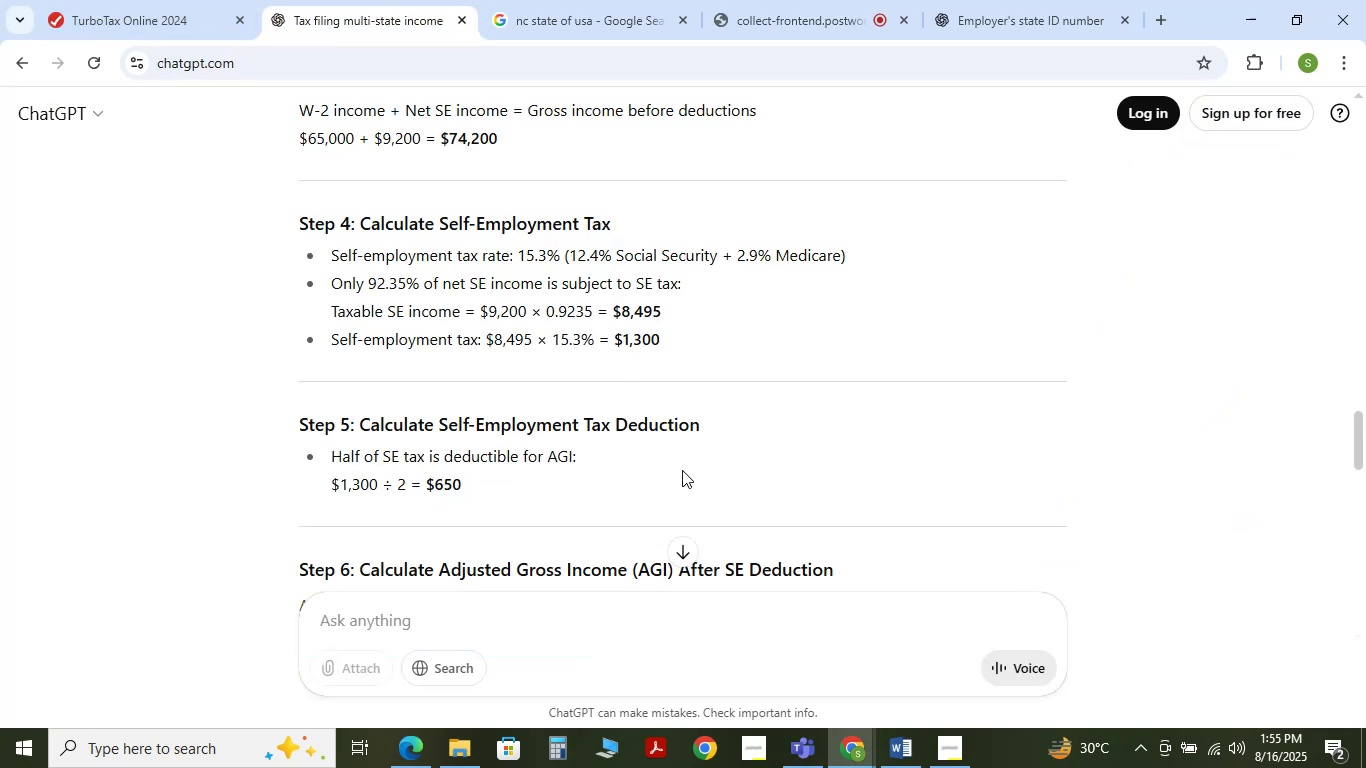 
scroll: coordinate [686, 464], scroll_direction: down, amount: 2.0
 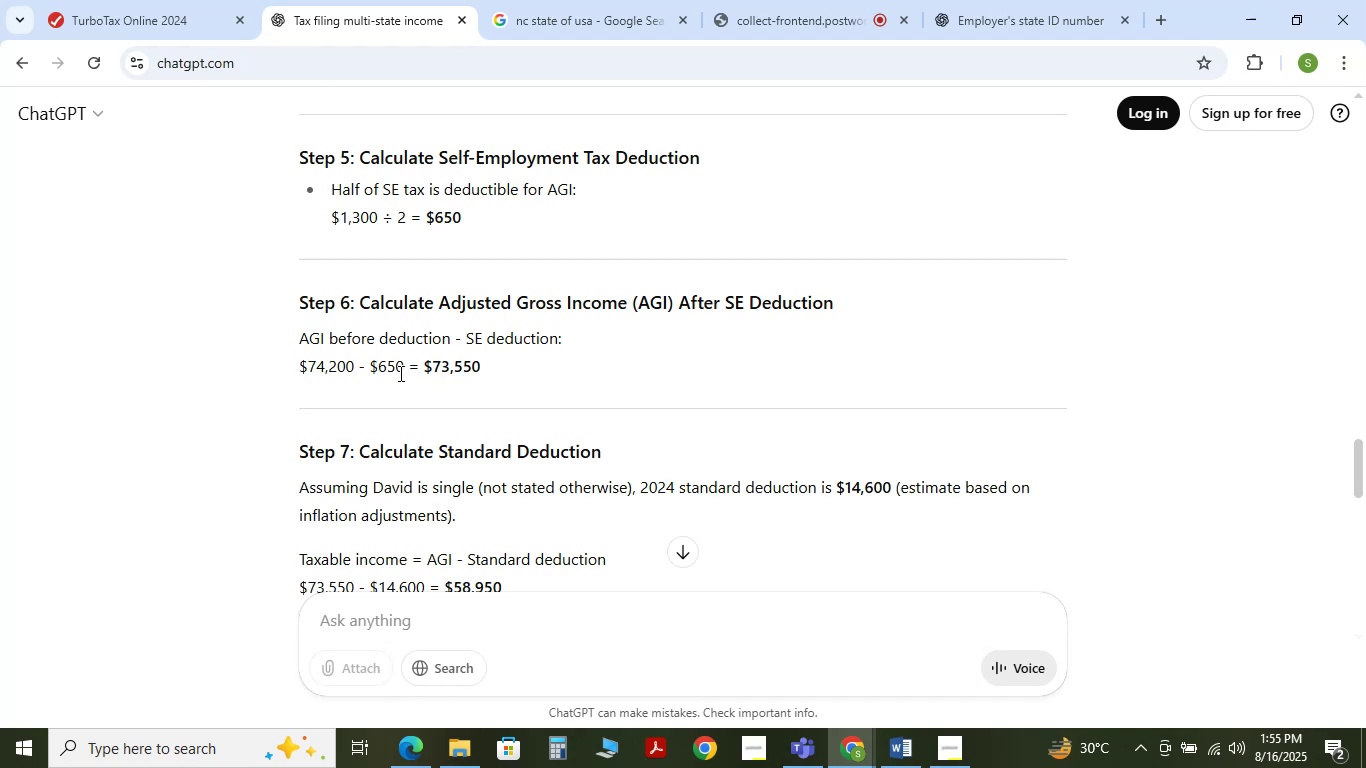 
left_click_drag(start_coordinate=[430, 369], to_coordinate=[498, 369])
 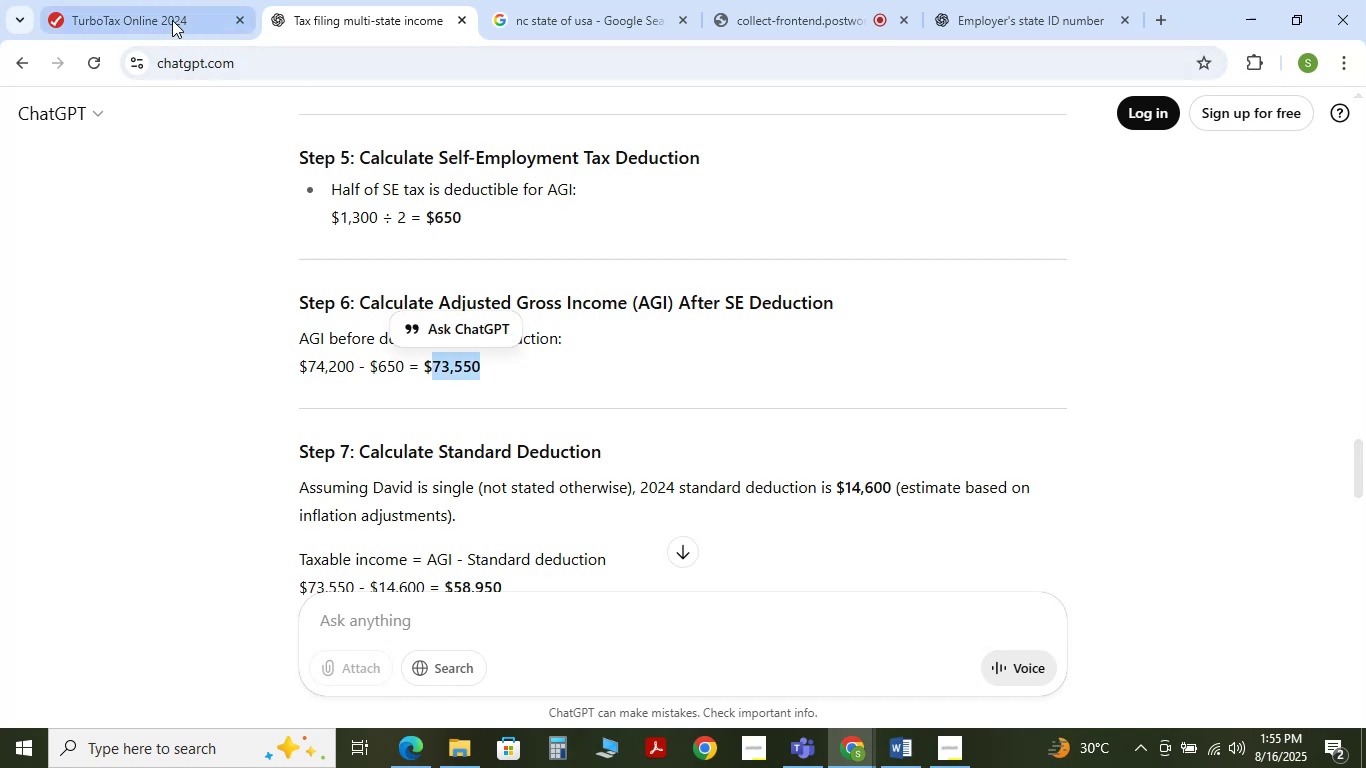 
left_click([171, 20])
 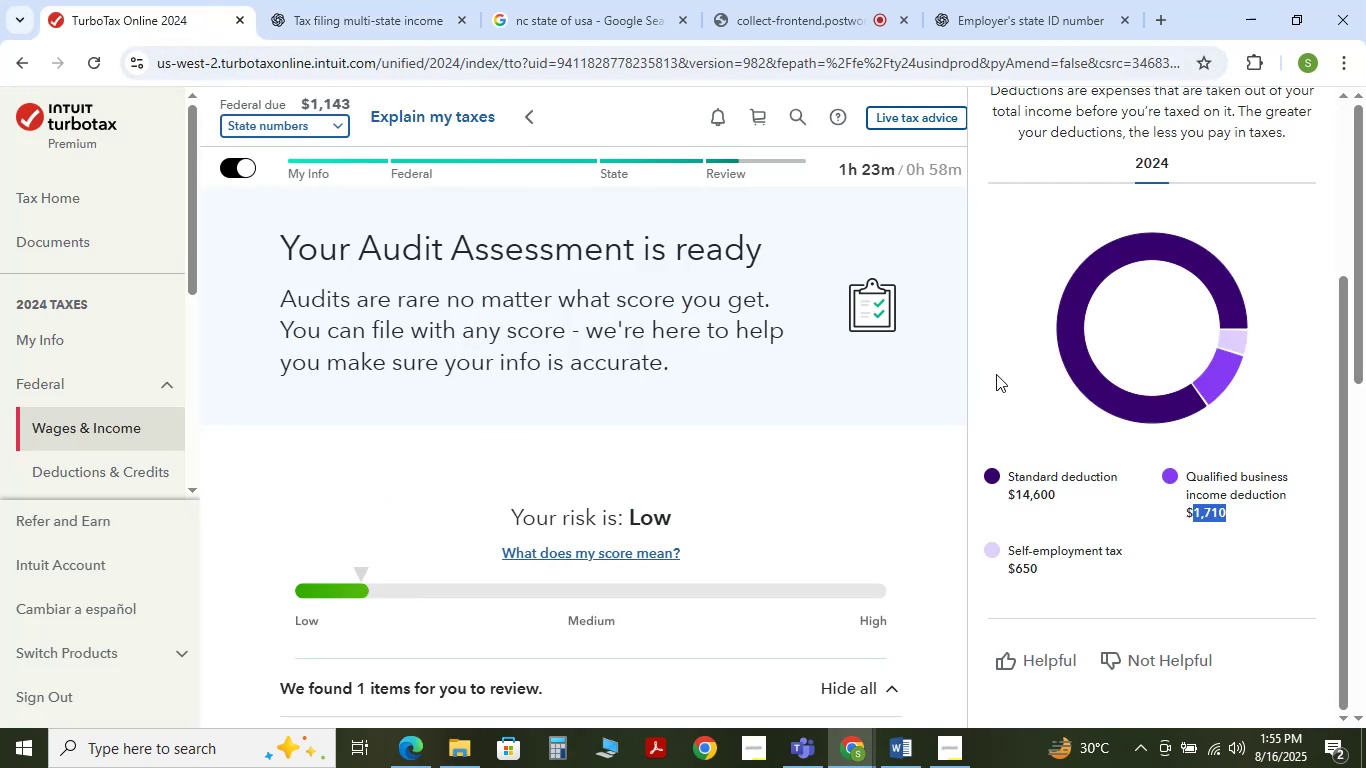 
scroll: coordinate [1003, 390], scroll_direction: up, amount: 3.0
 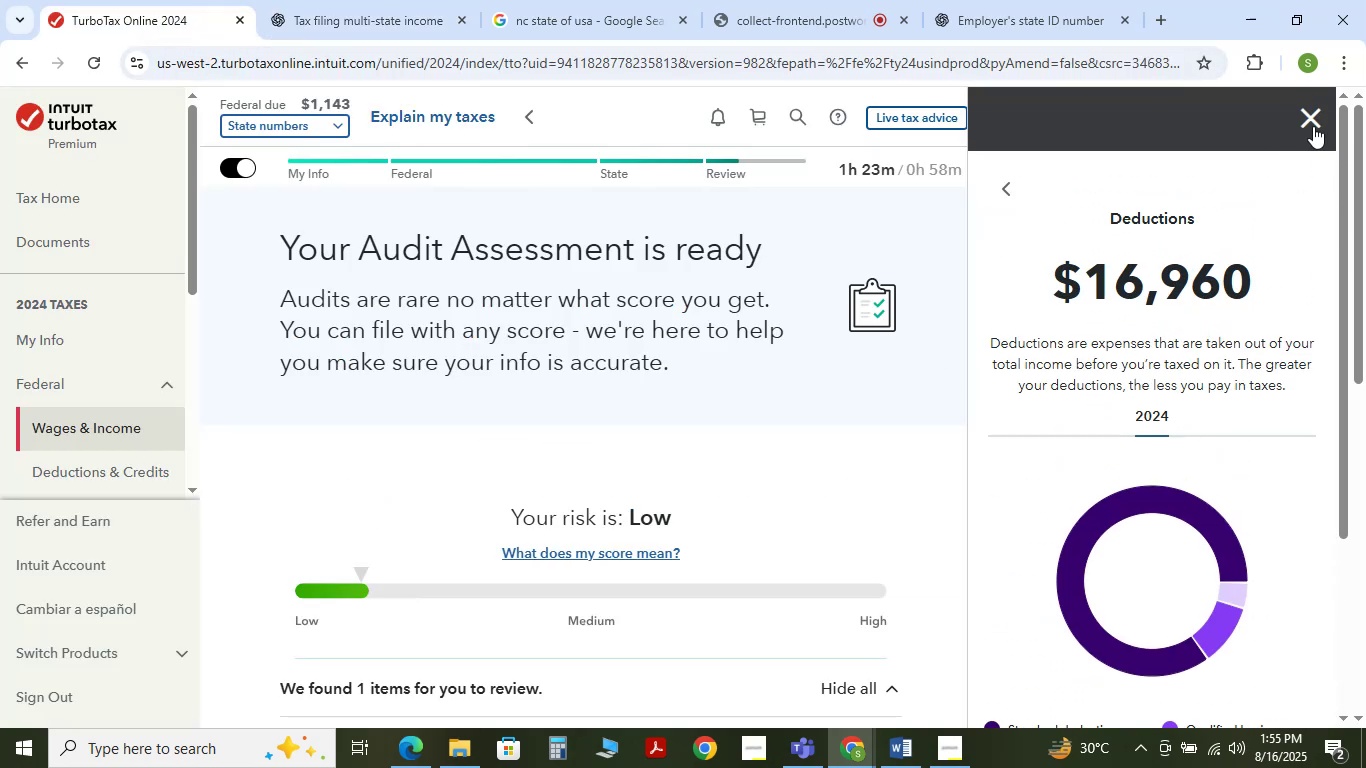 
left_click([1313, 125])
 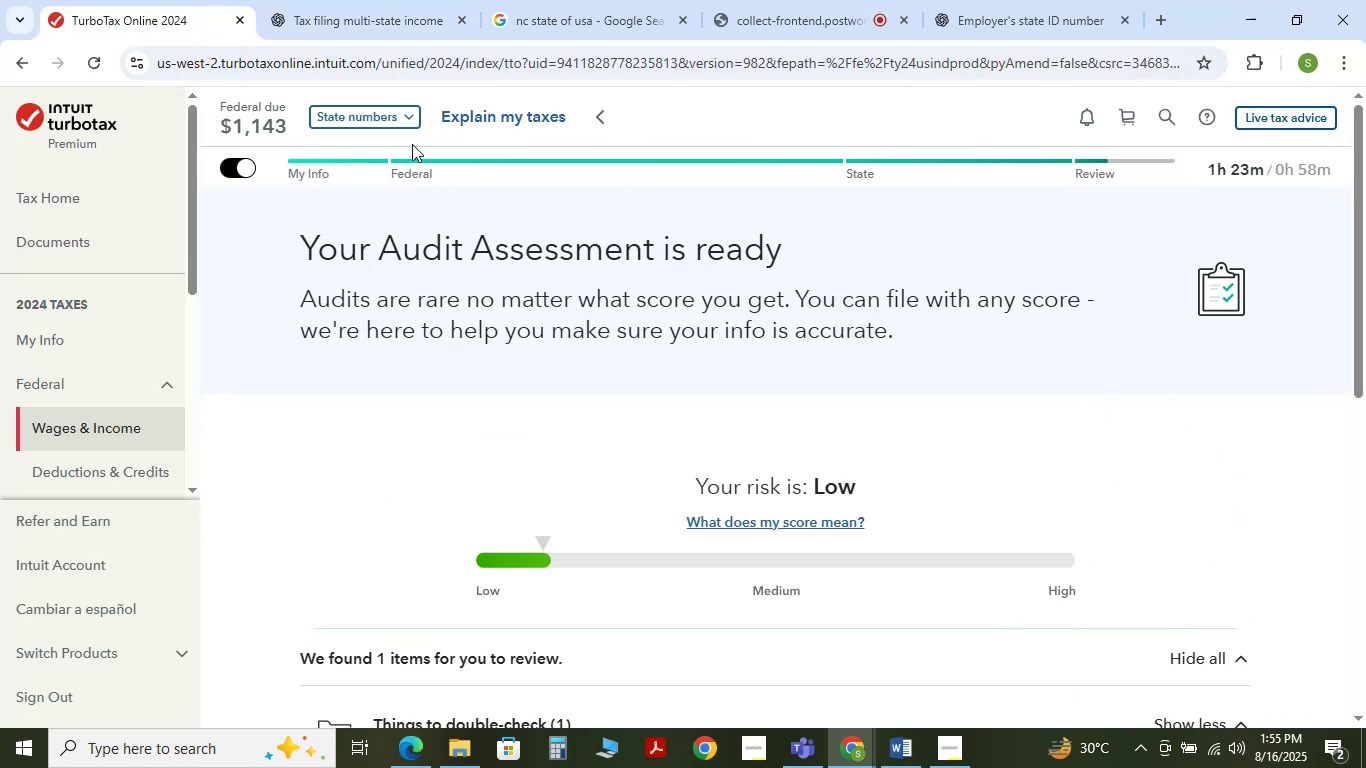 
left_click([471, 114])
 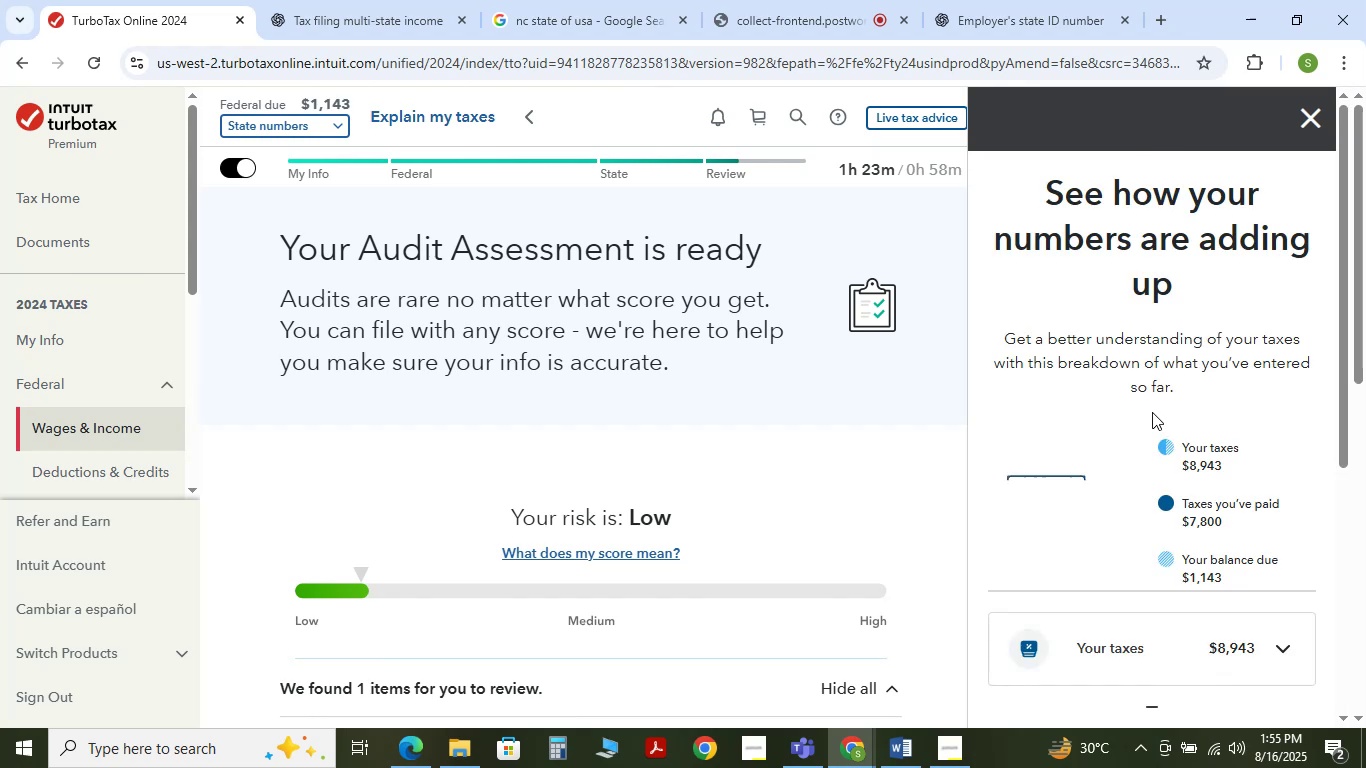 
scroll: coordinate [1256, 506], scroll_direction: down, amount: 2.0
 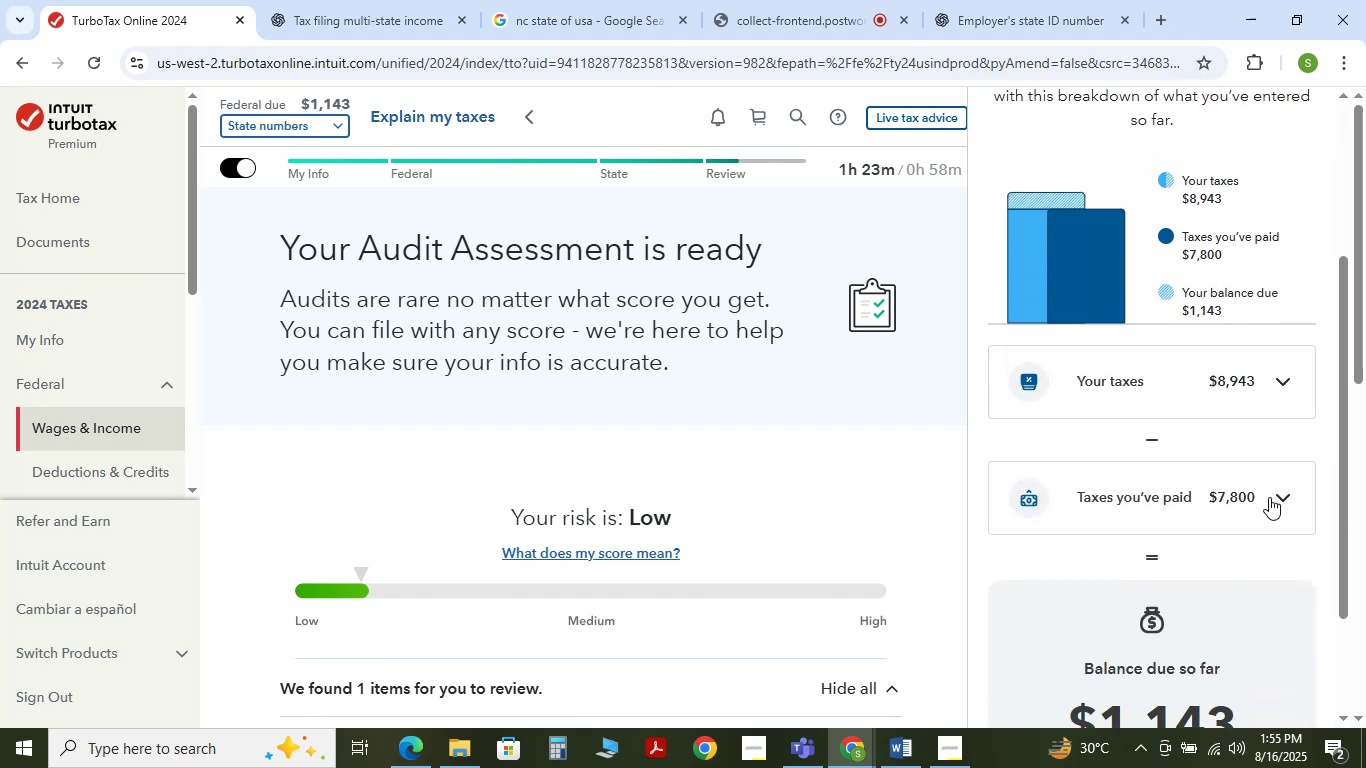 
left_click([1270, 497])
 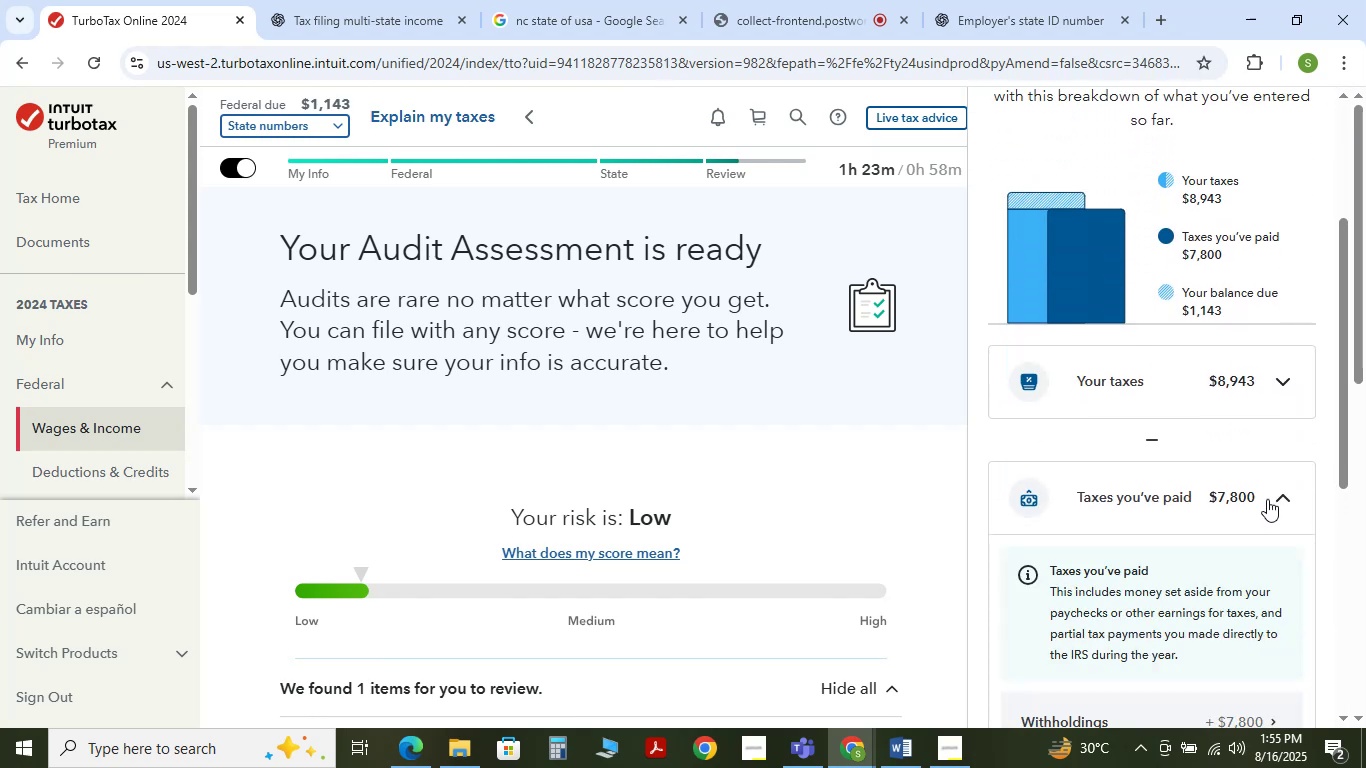 
scroll: coordinate [1261, 523], scroll_direction: down, amount: 3.0
 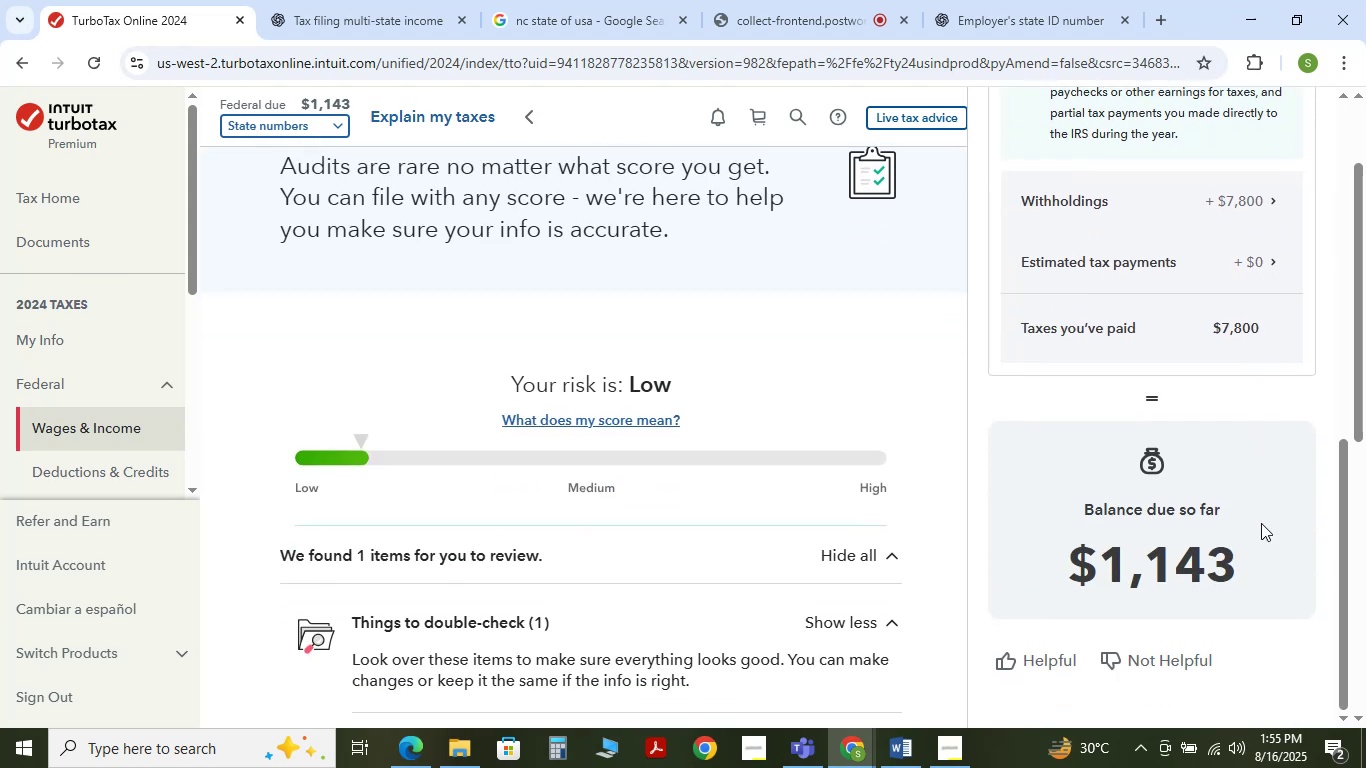 
scroll: coordinate [1261, 523], scroll_direction: up, amount: 1.0
 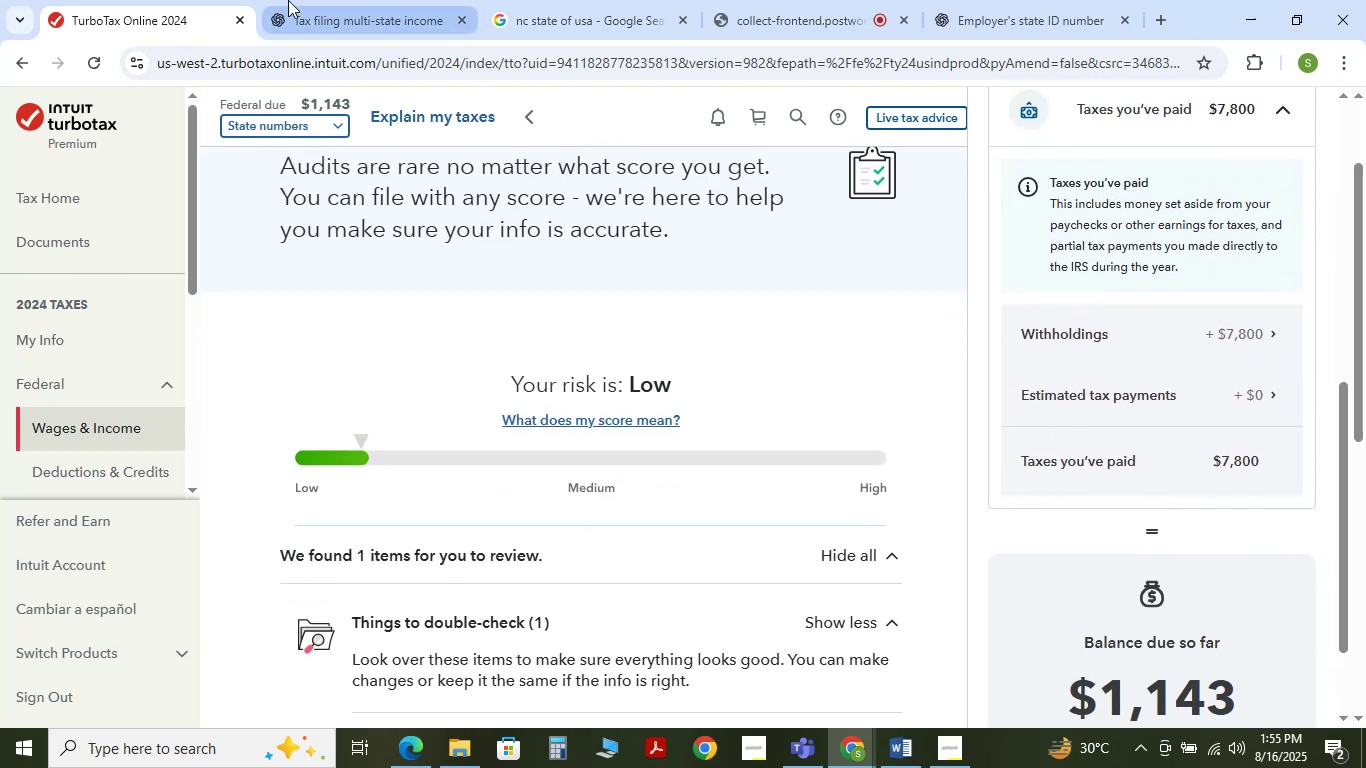 
left_click([322, 0])
 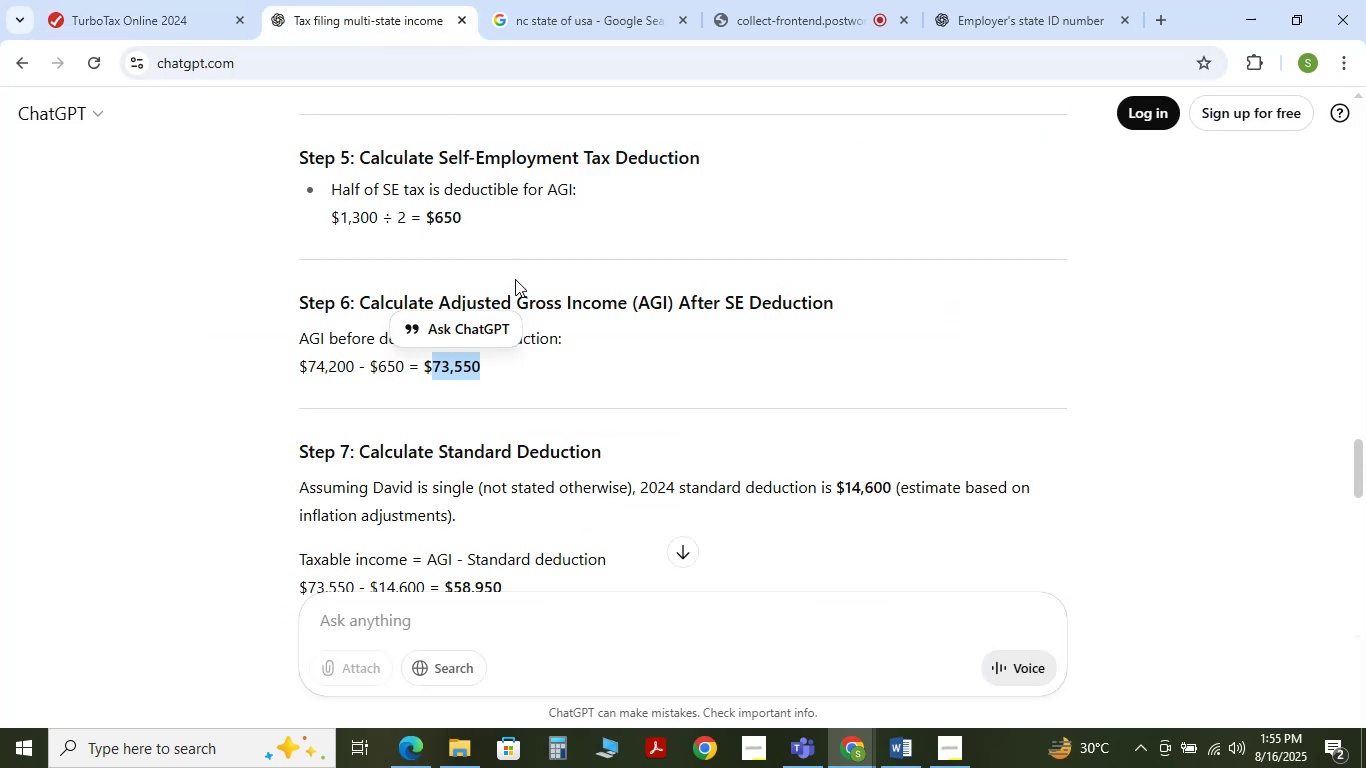 
left_click([519, 270])
 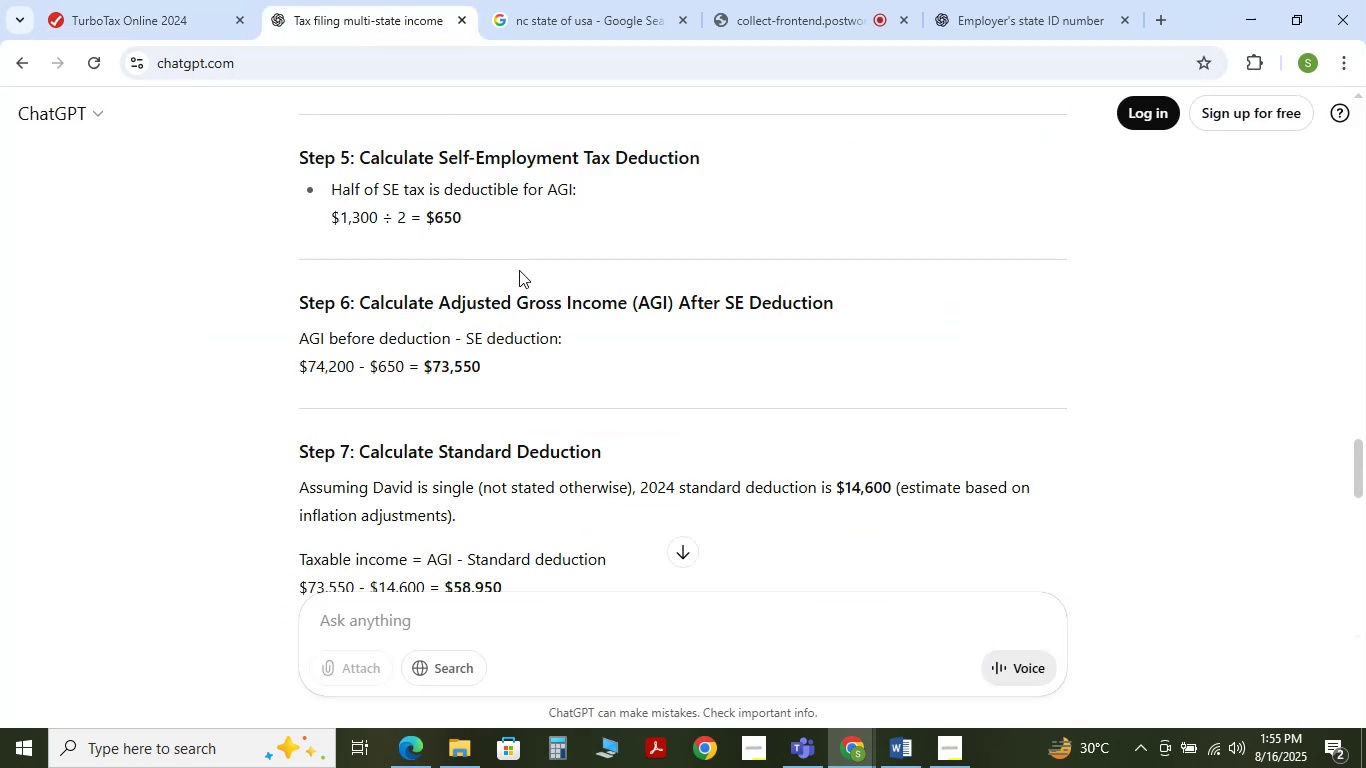 
scroll: coordinate [515, 299], scroll_direction: down, amount: 11.0
 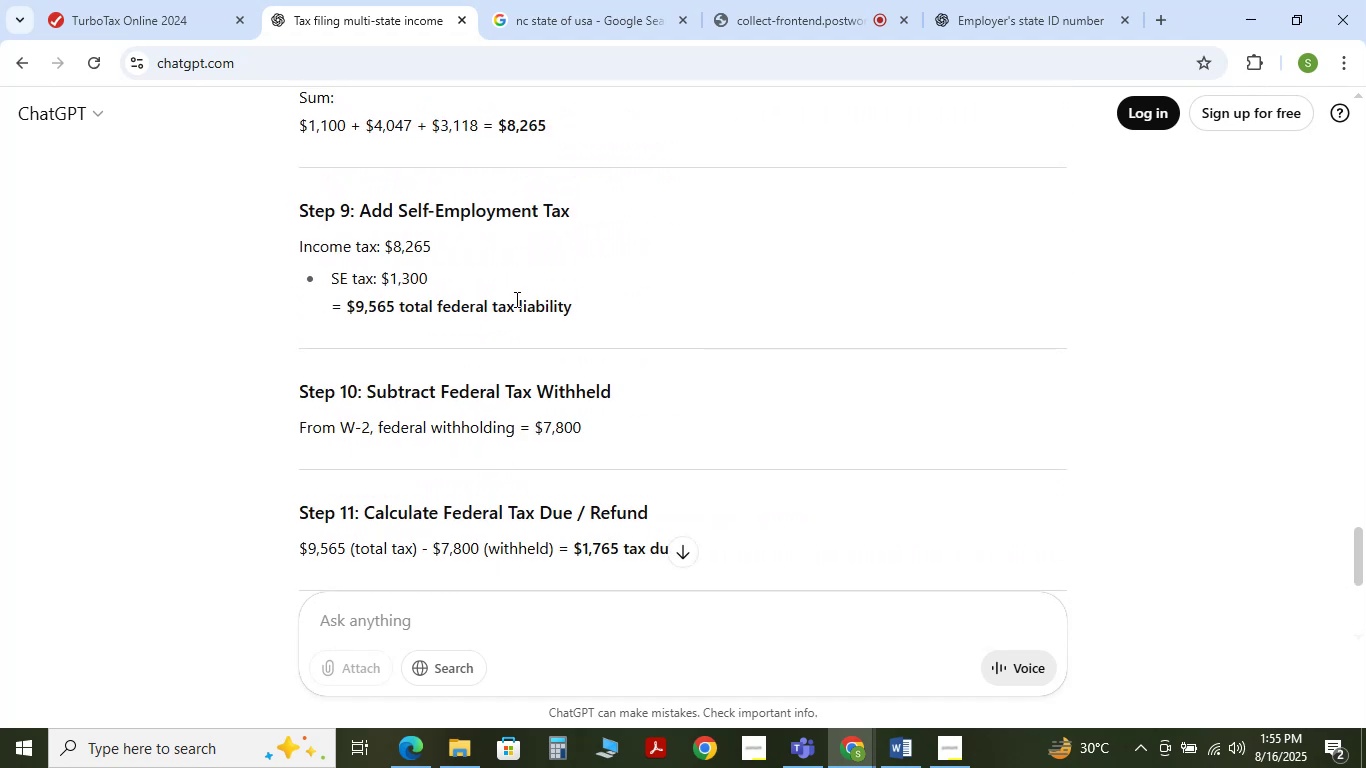 
scroll: coordinate [515, 299], scroll_direction: up, amount: 1.0
 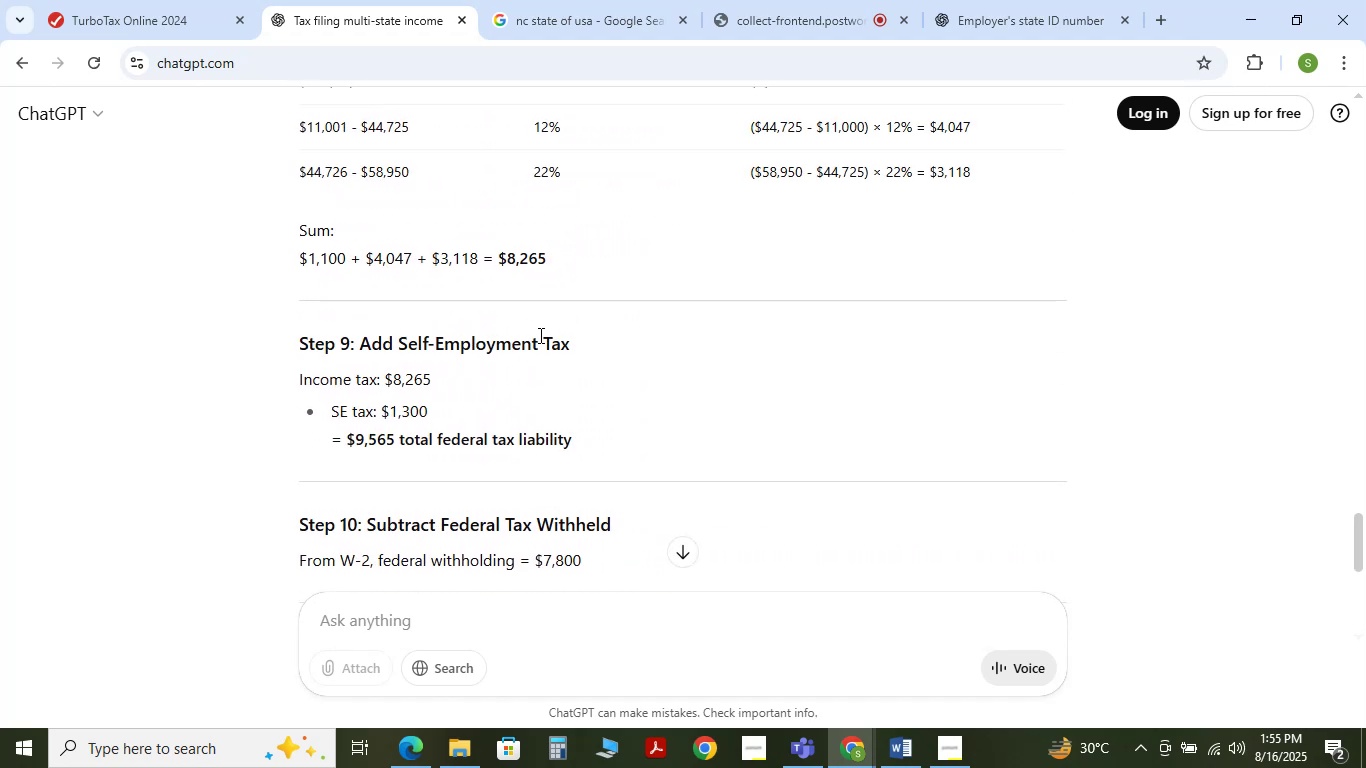 
scroll: coordinate [539, 335], scroll_direction: down, amount: 5.0
 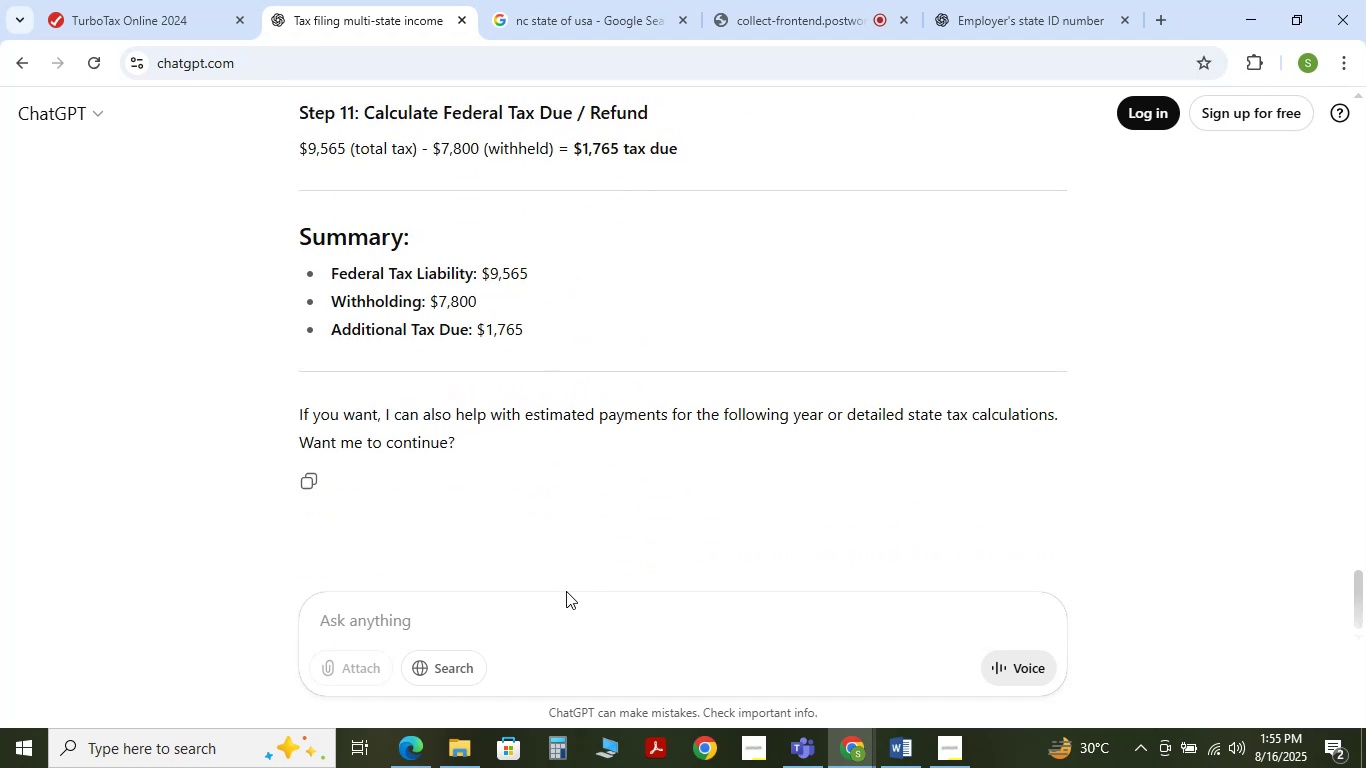 
left_click([565, 598])
 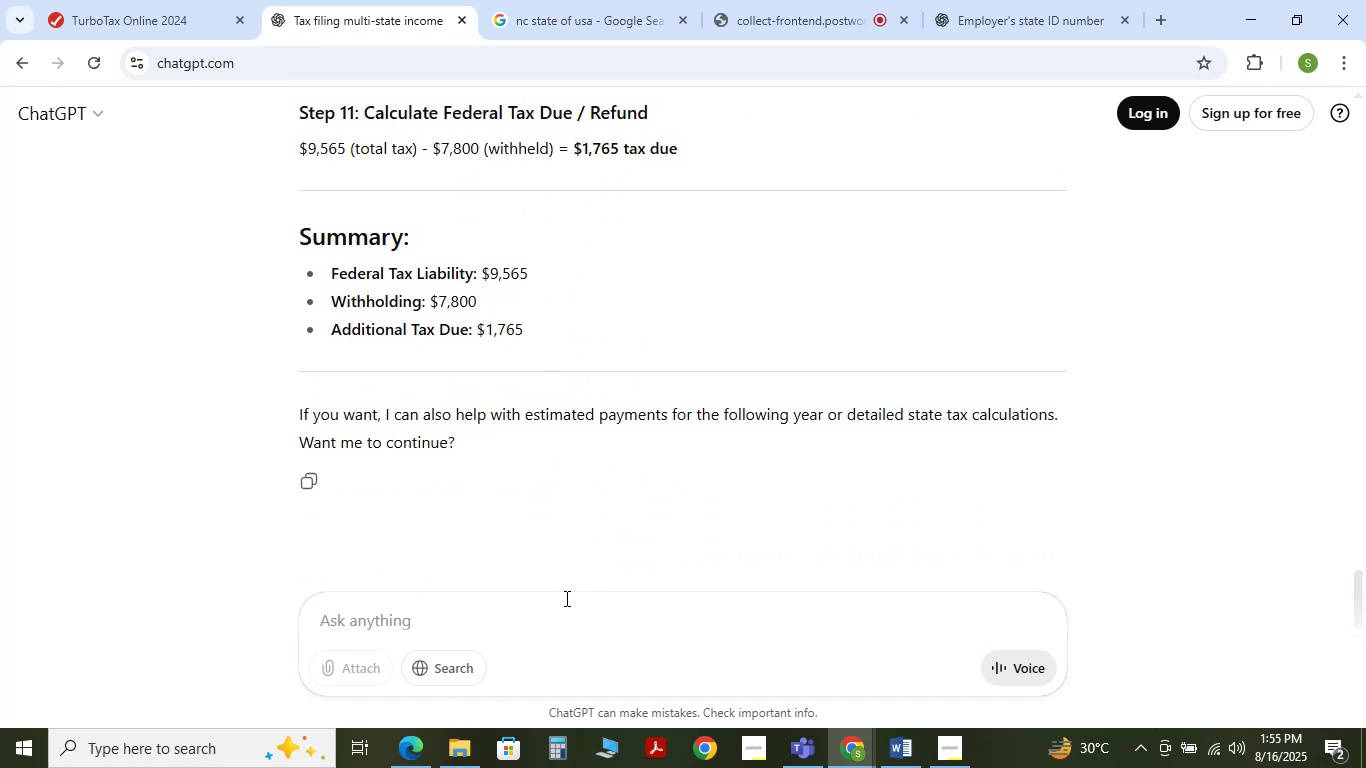 
type(now provide tyy)
key(Backspace)
key(Backspace)
type(the4 summary of all deducto)
key(Backspace)
key(Backspace)
type(dtion and also provide there calculation in goof)
key(Backspace)
type(d )
 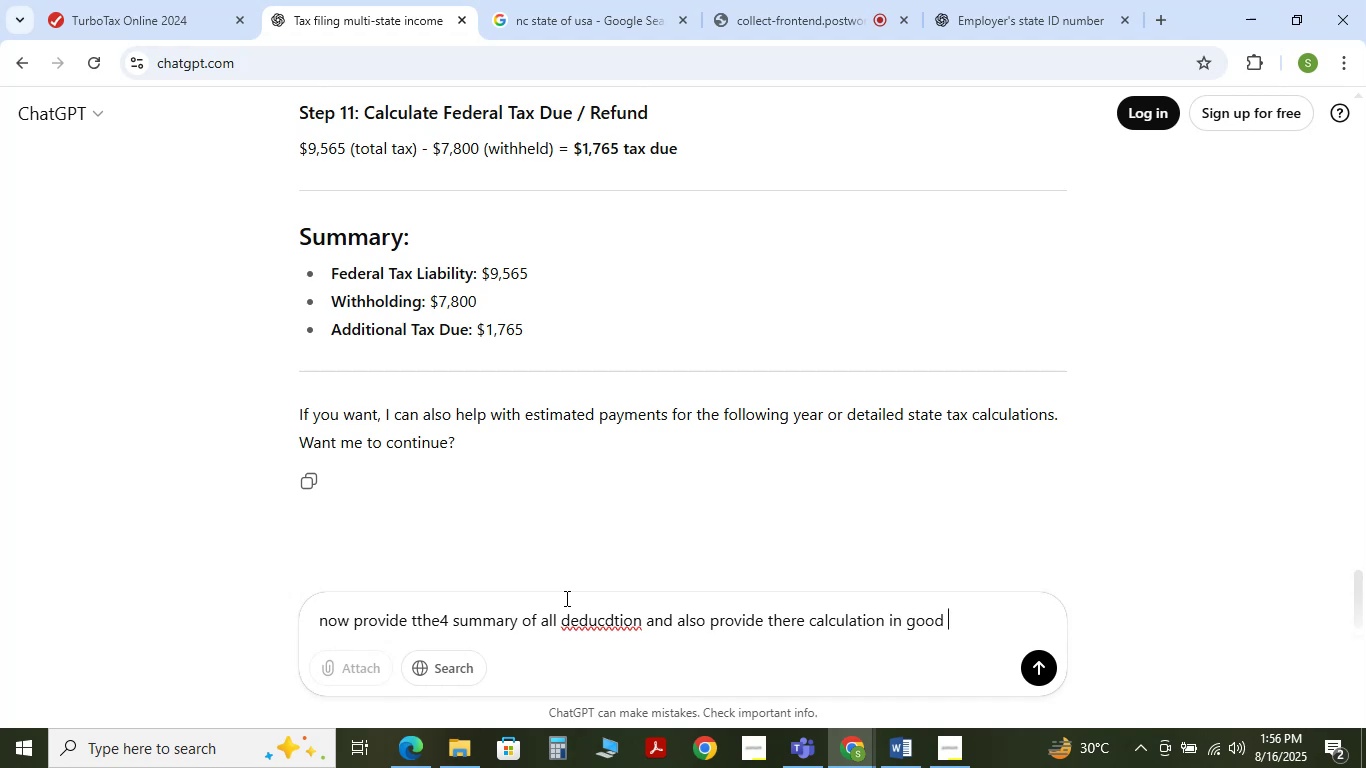 
key(Backspace)
 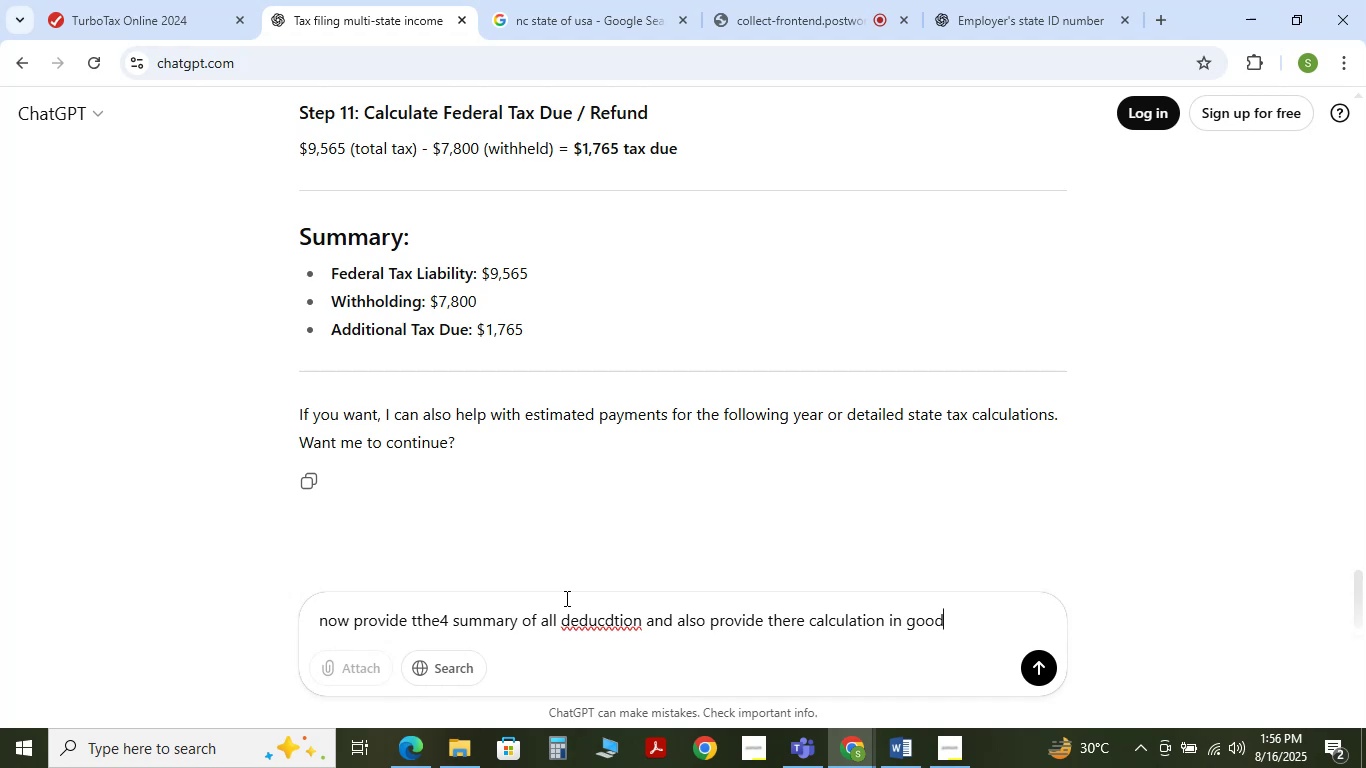 
key(Backspace)
 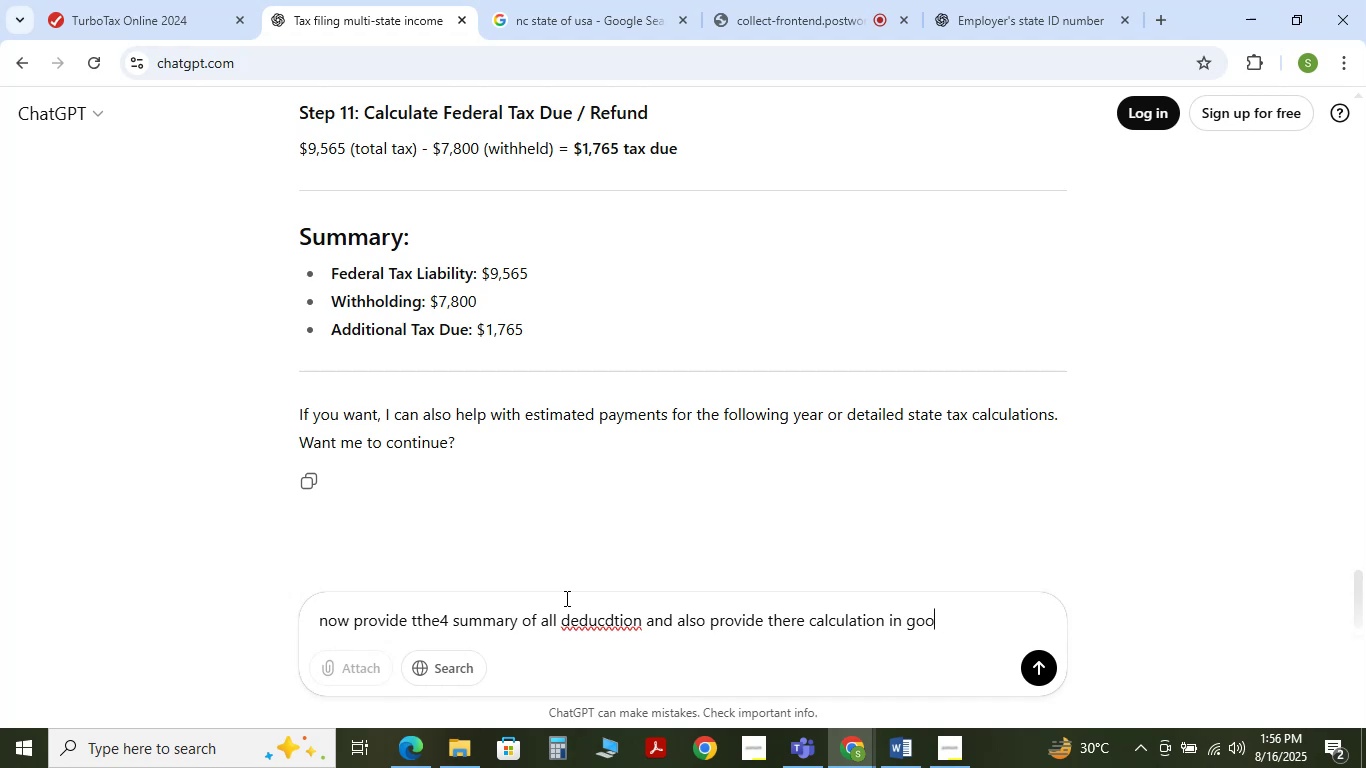 
key(Backspace)
 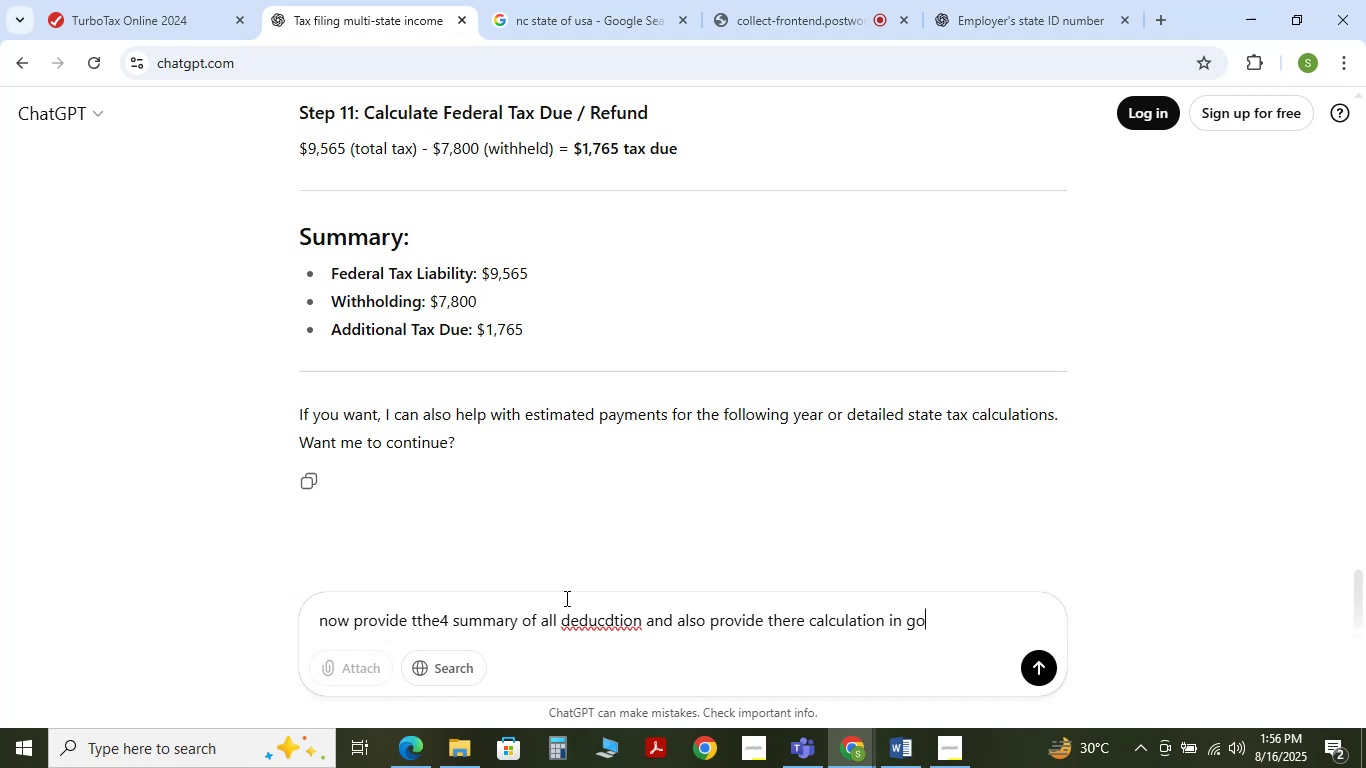 
key(Backspace)
 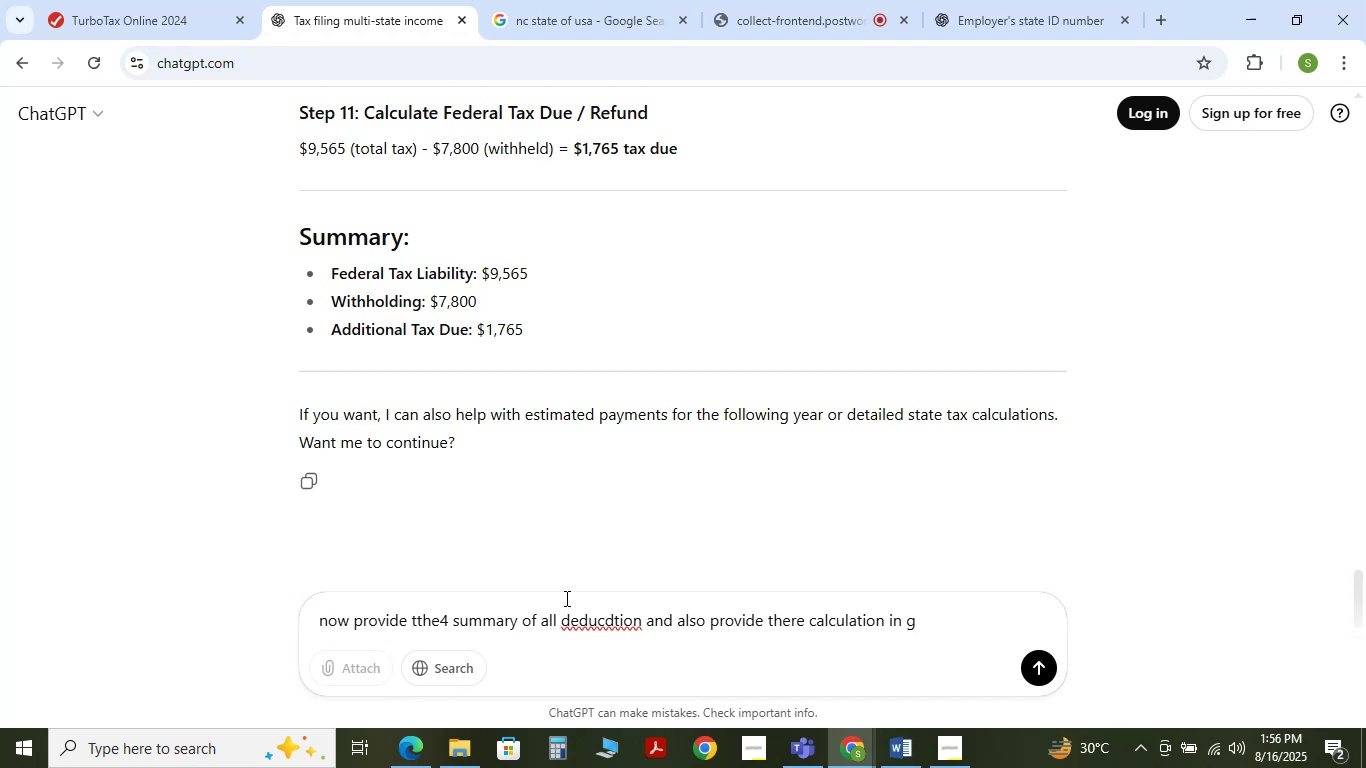 
key(Backspace)
 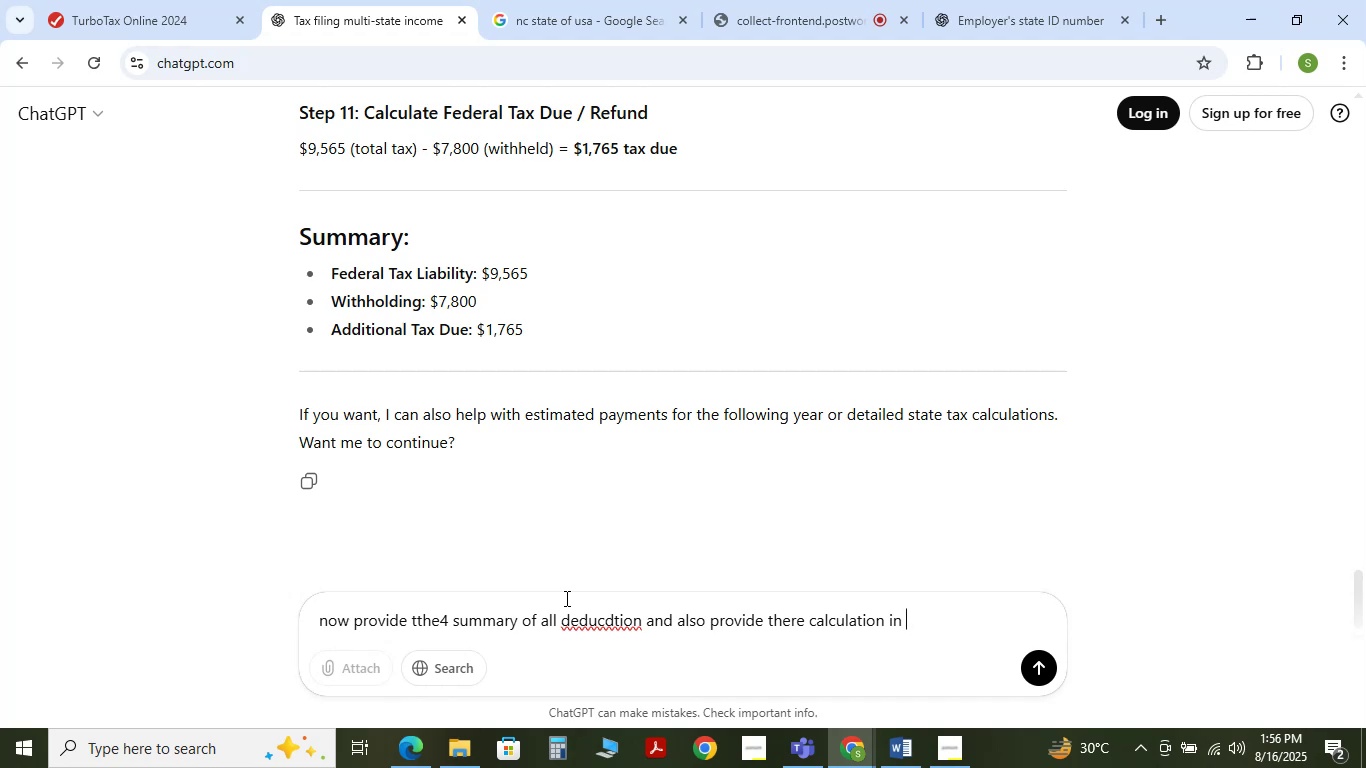 
key(Backspace)
 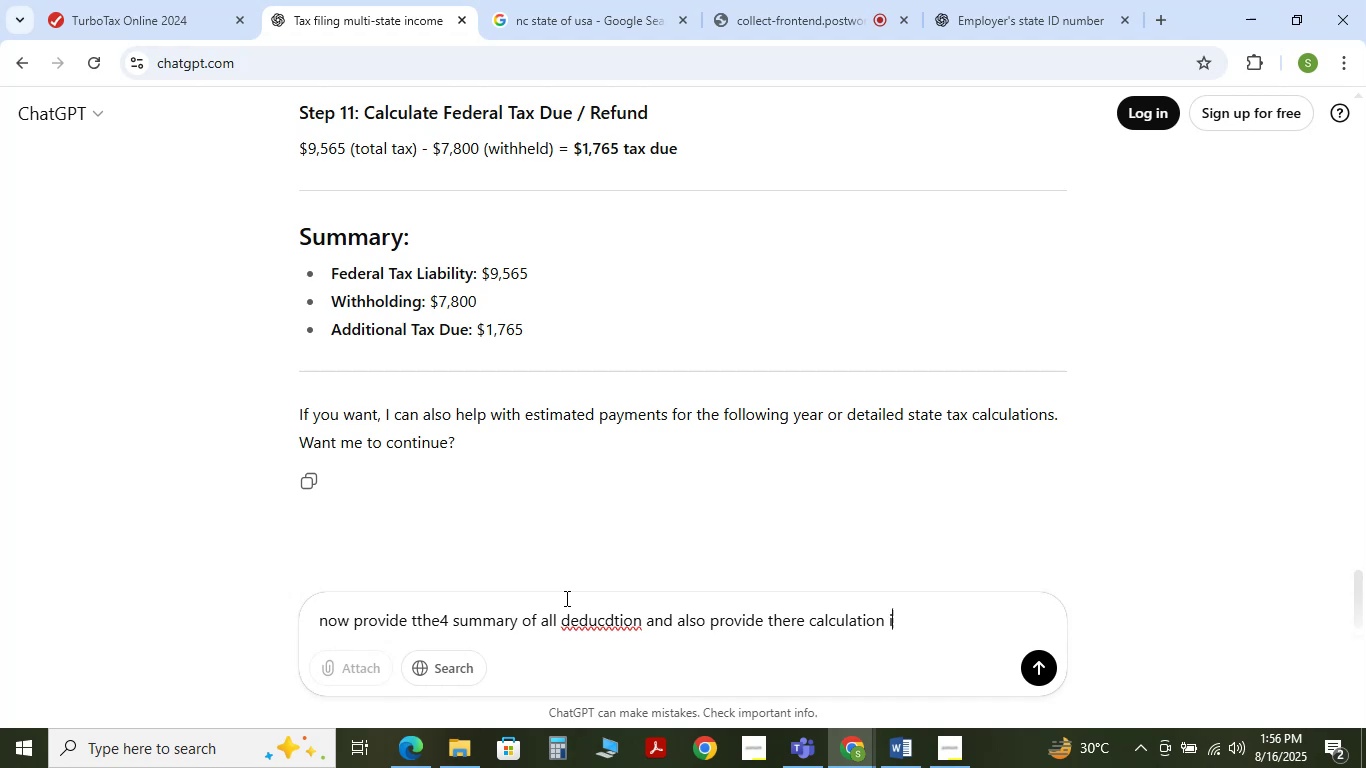 
key(Backspace)
 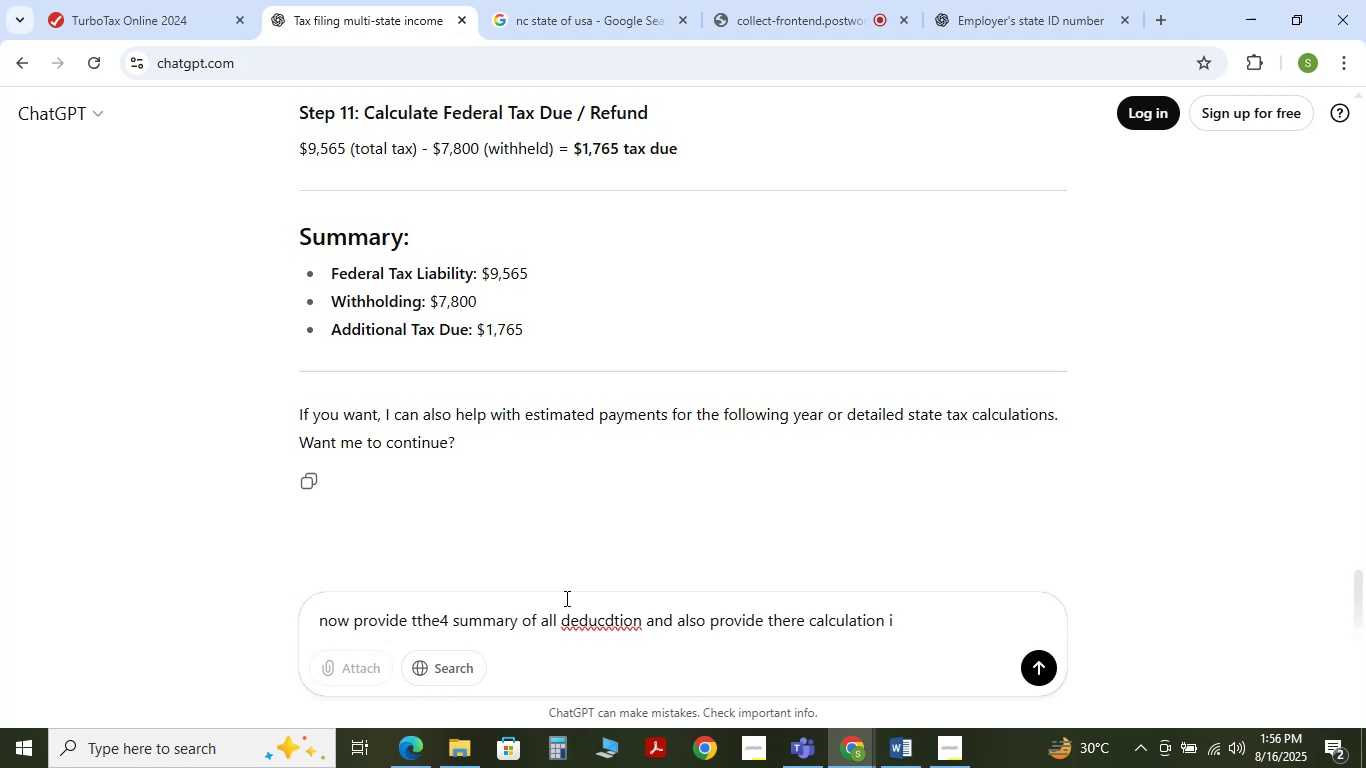 
key(Backspace)
 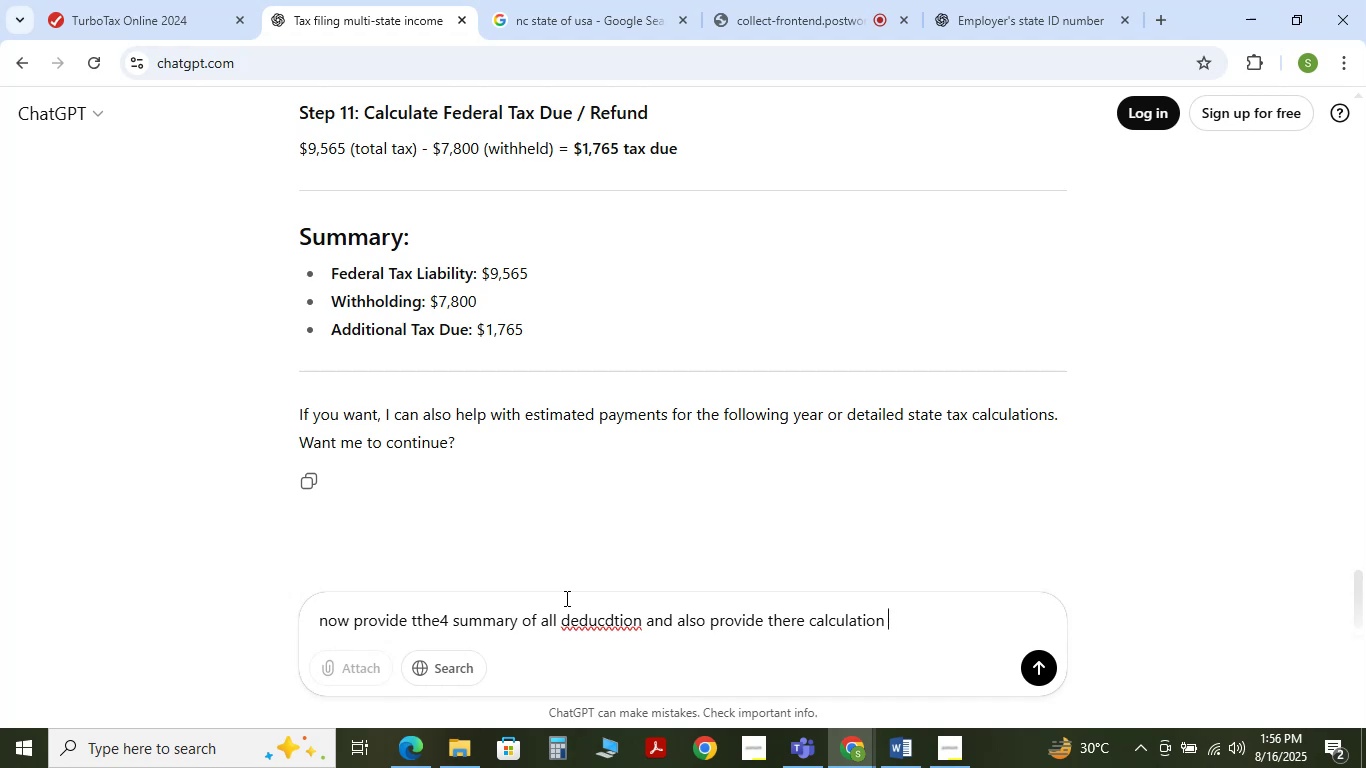 
key(Enter)
 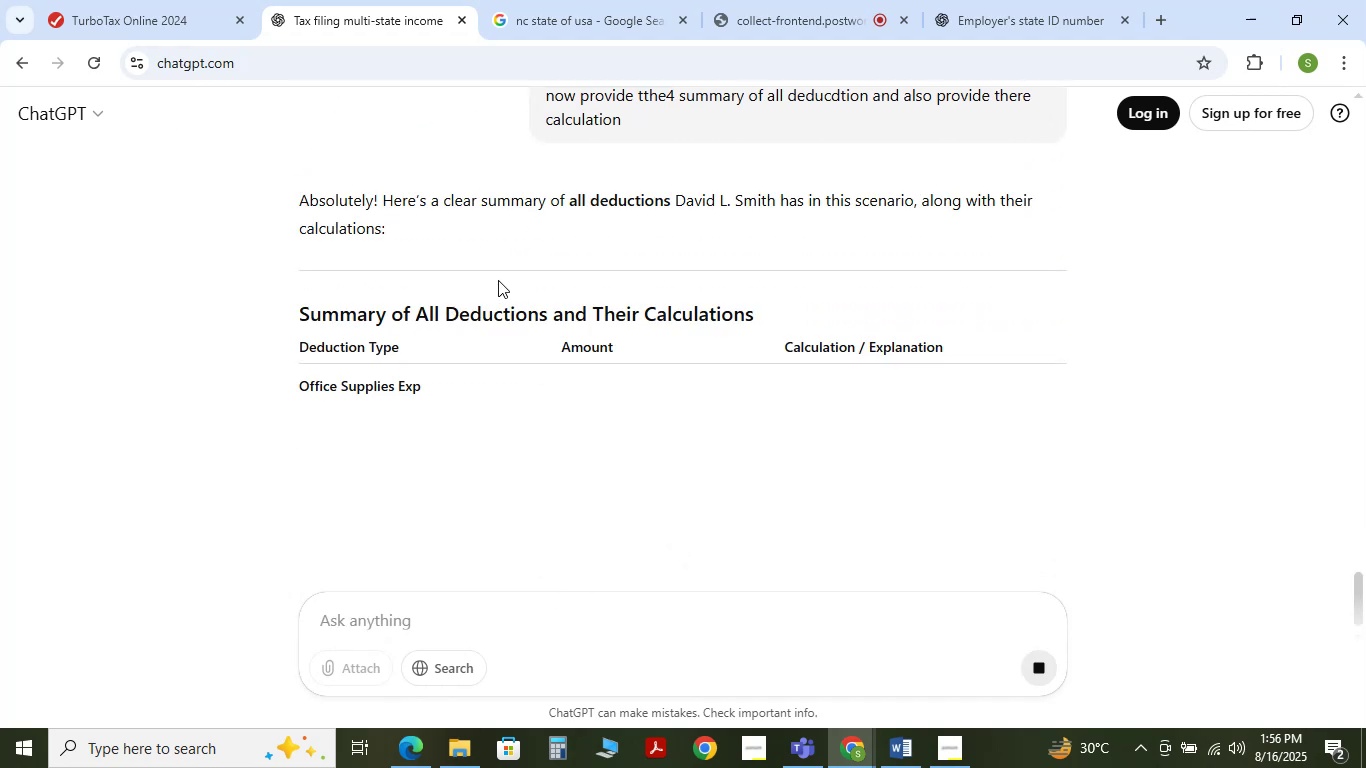 
scroll: coordinate [515, 331], scroll_direction: down, amount: 1.0
 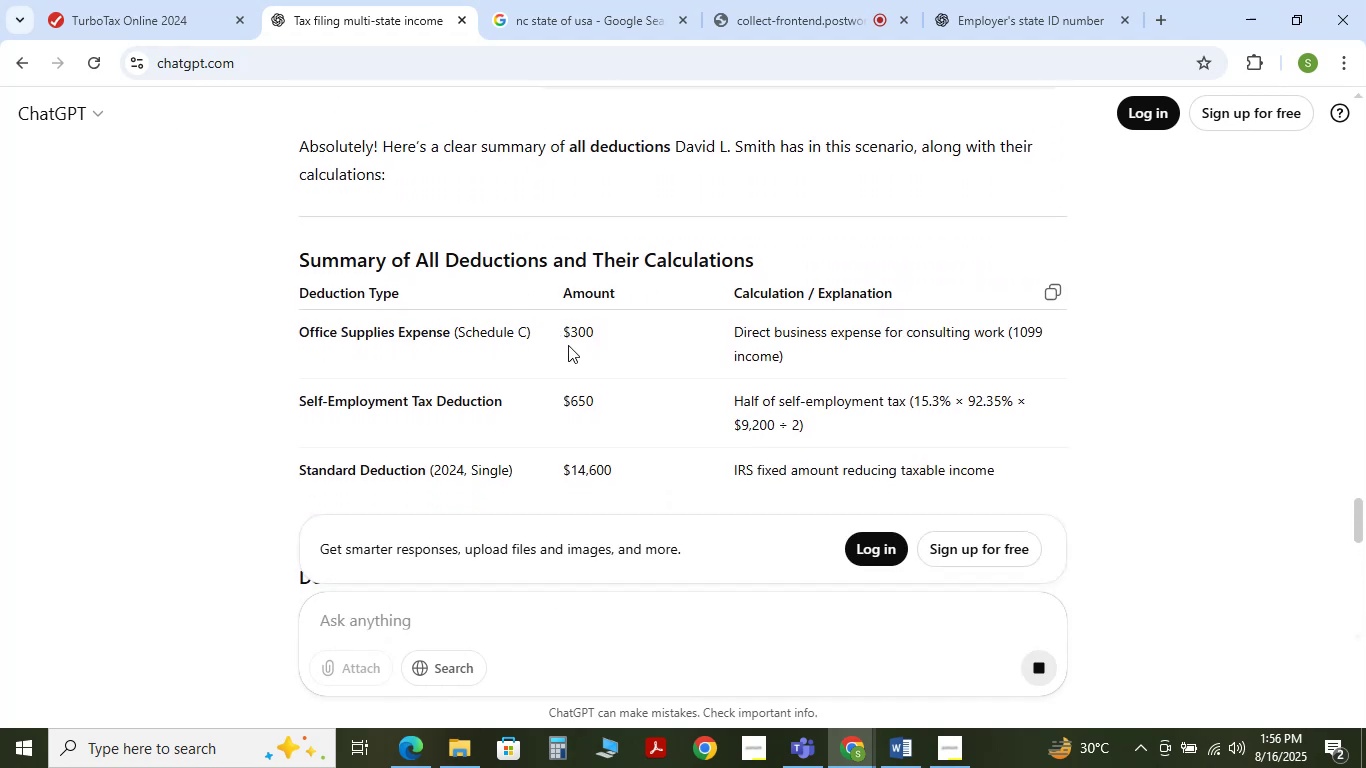 
left_click_drag(start_coordinate=[565, 332], to_coordinate=[598, 332])
 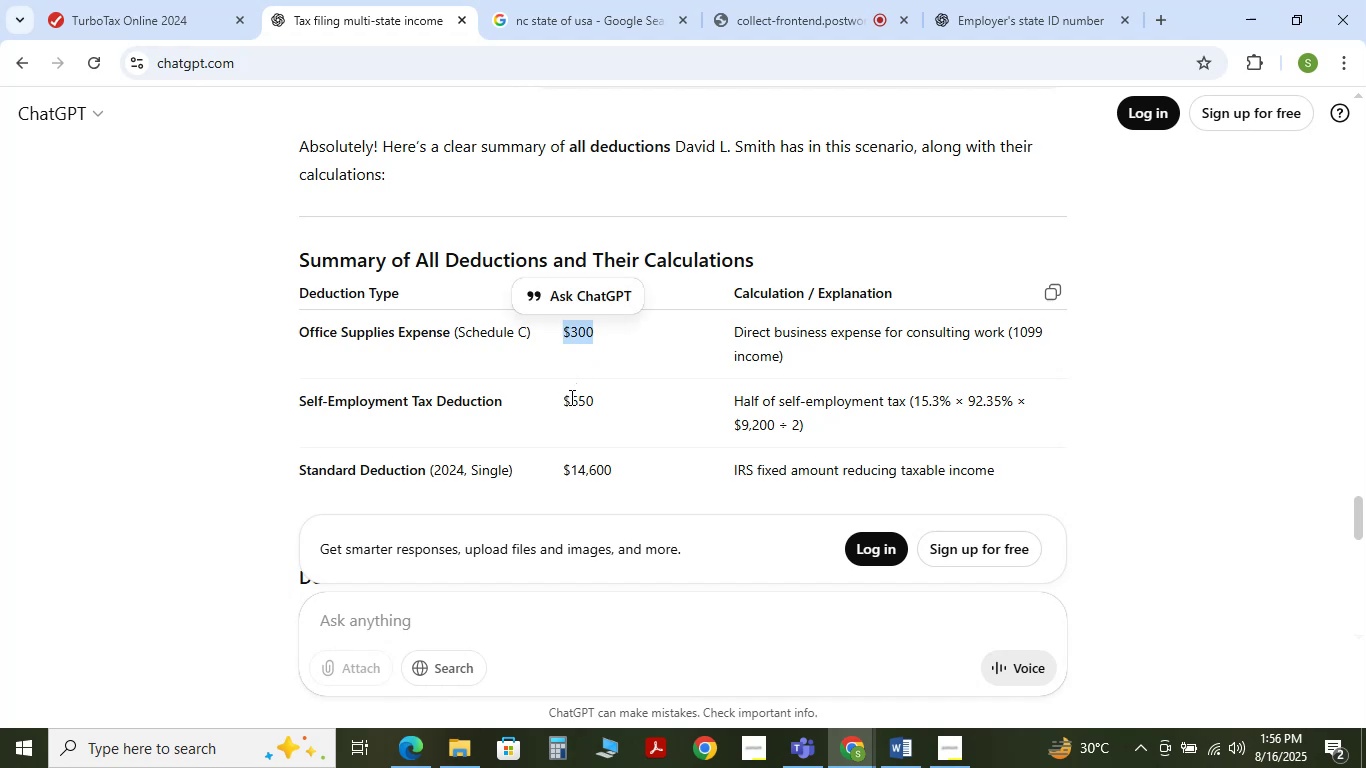 
left_click_drag(start_coordinate=[570, 398], to_coordinate=[586, 401])
 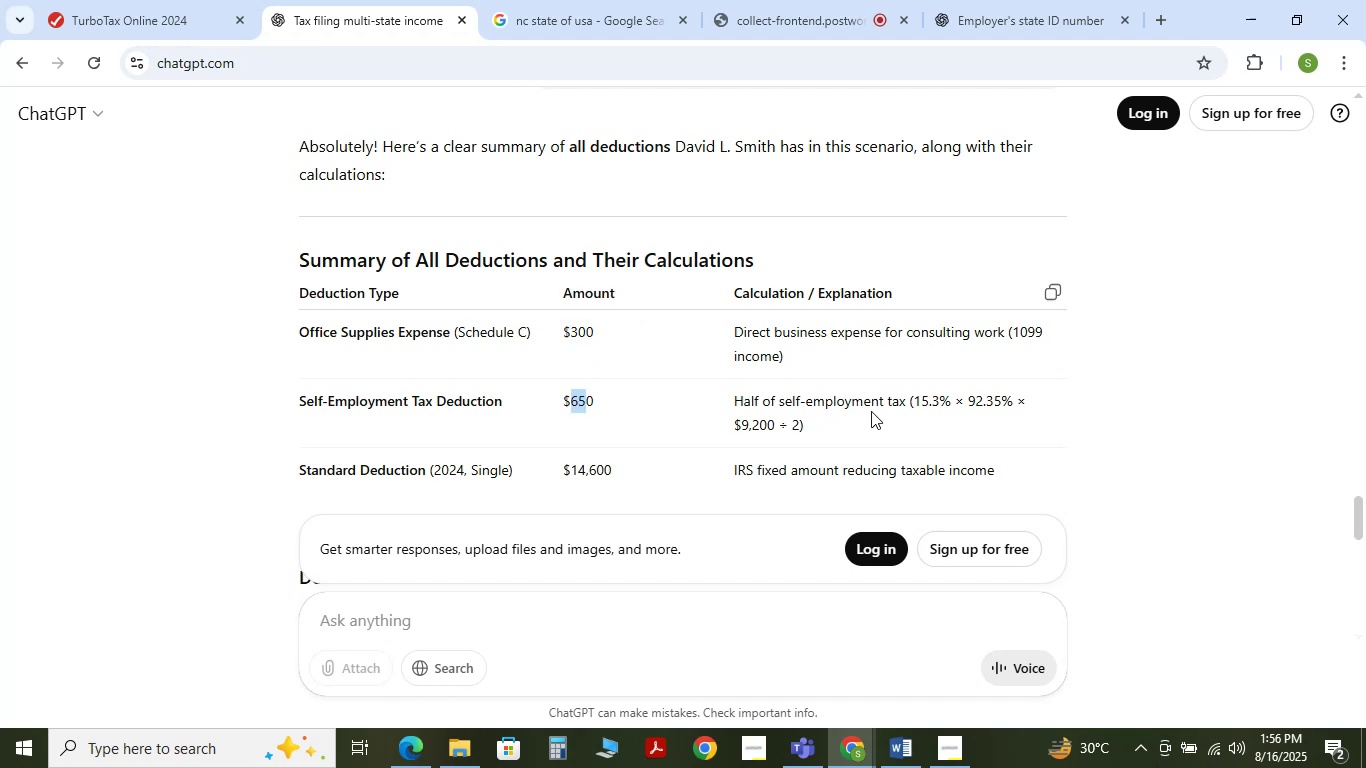 
scroll: coordinate [864, 411], scroll_direction: down, amount: 1.0
 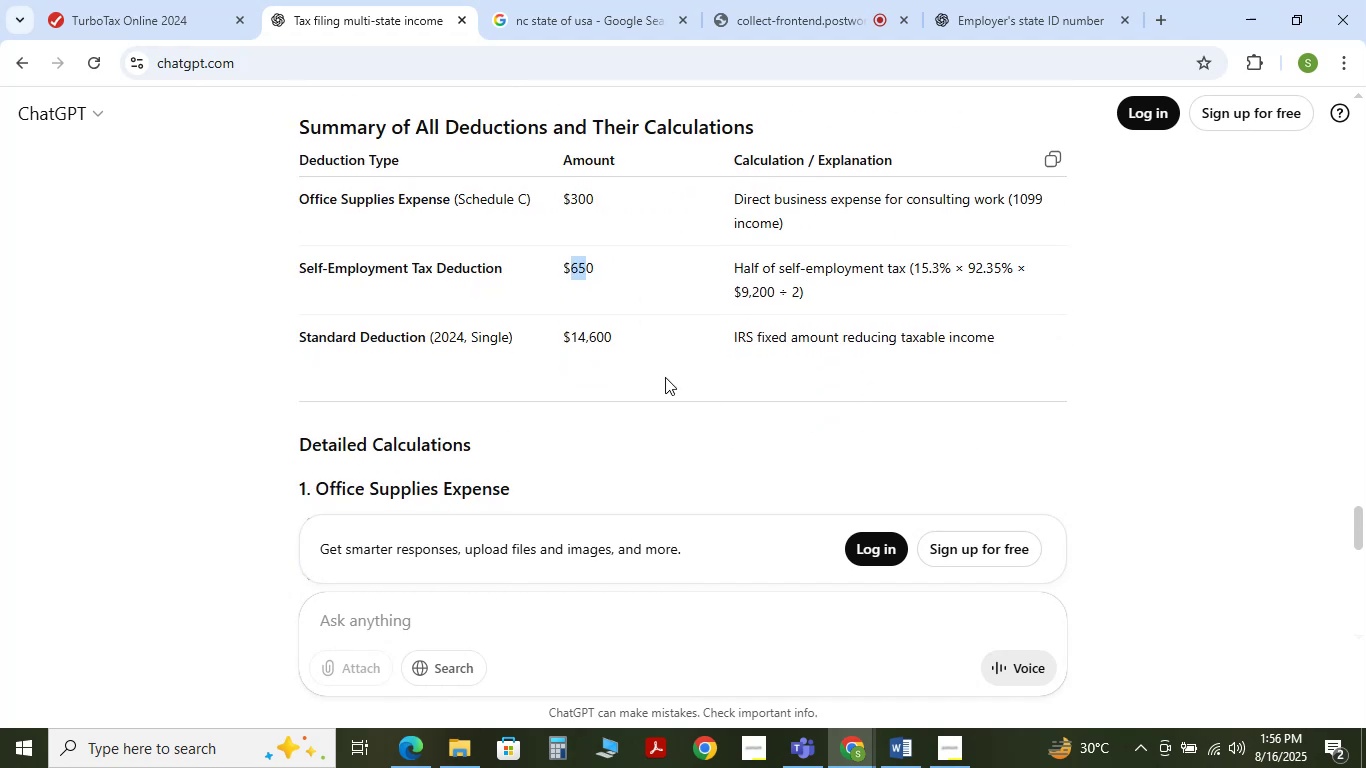 
left_click([665, 377])
 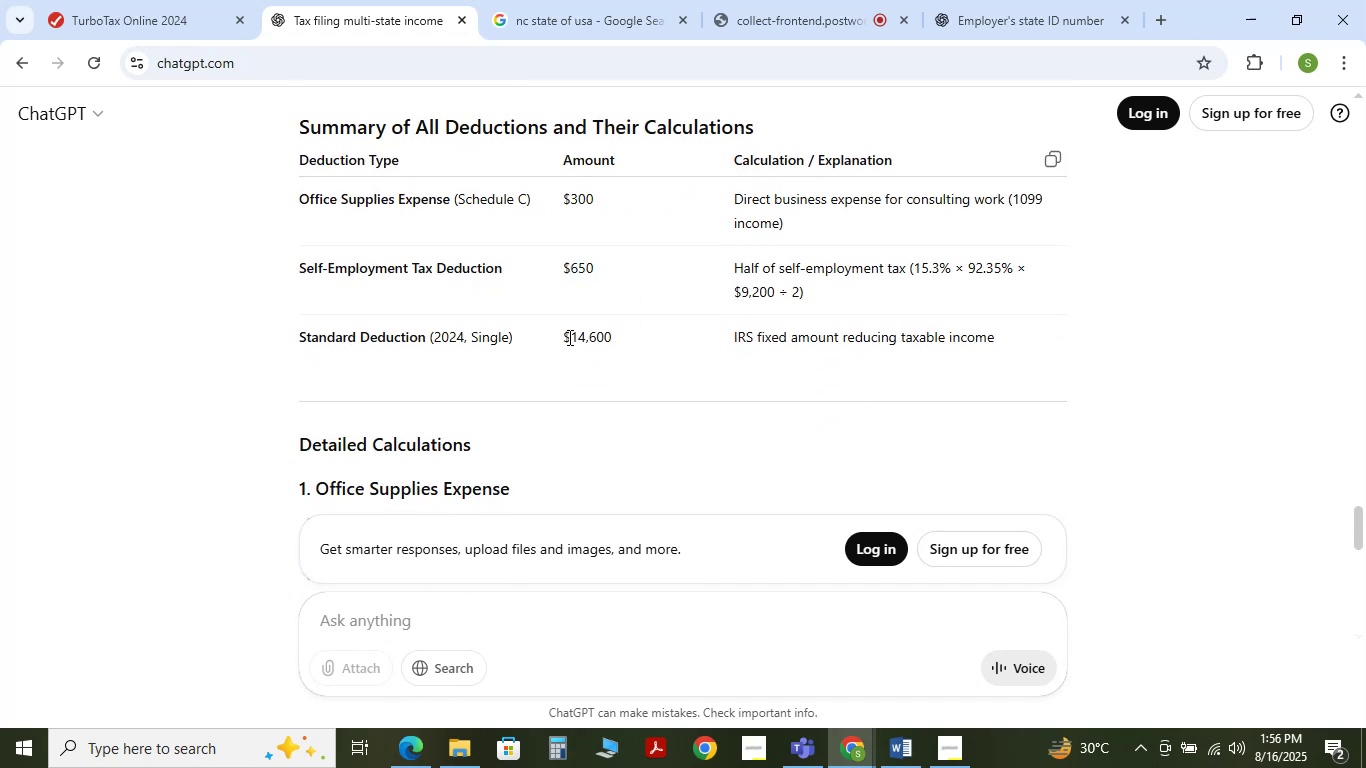 
left_click_drag(start_coordinate=[569, 336], to_coordinate=[616, 337])
 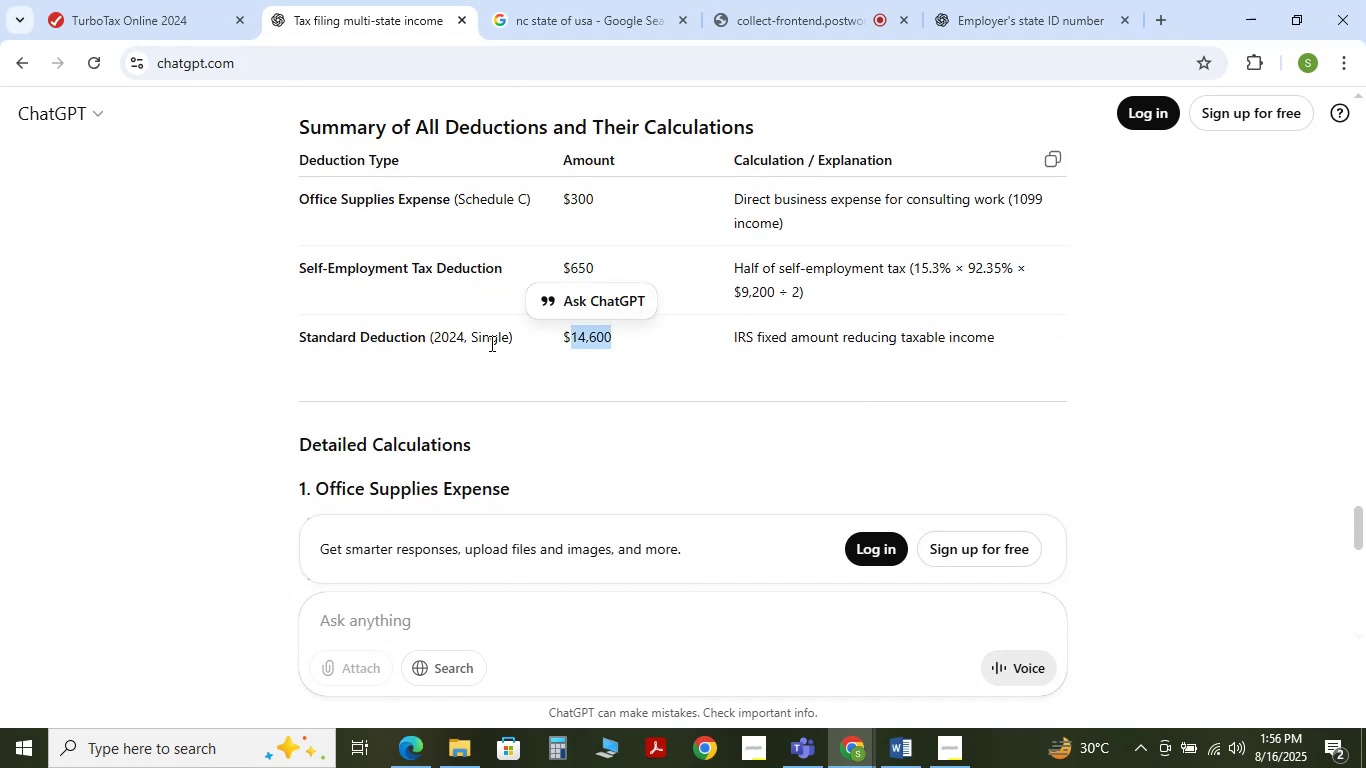 
left_click([479, 348])
 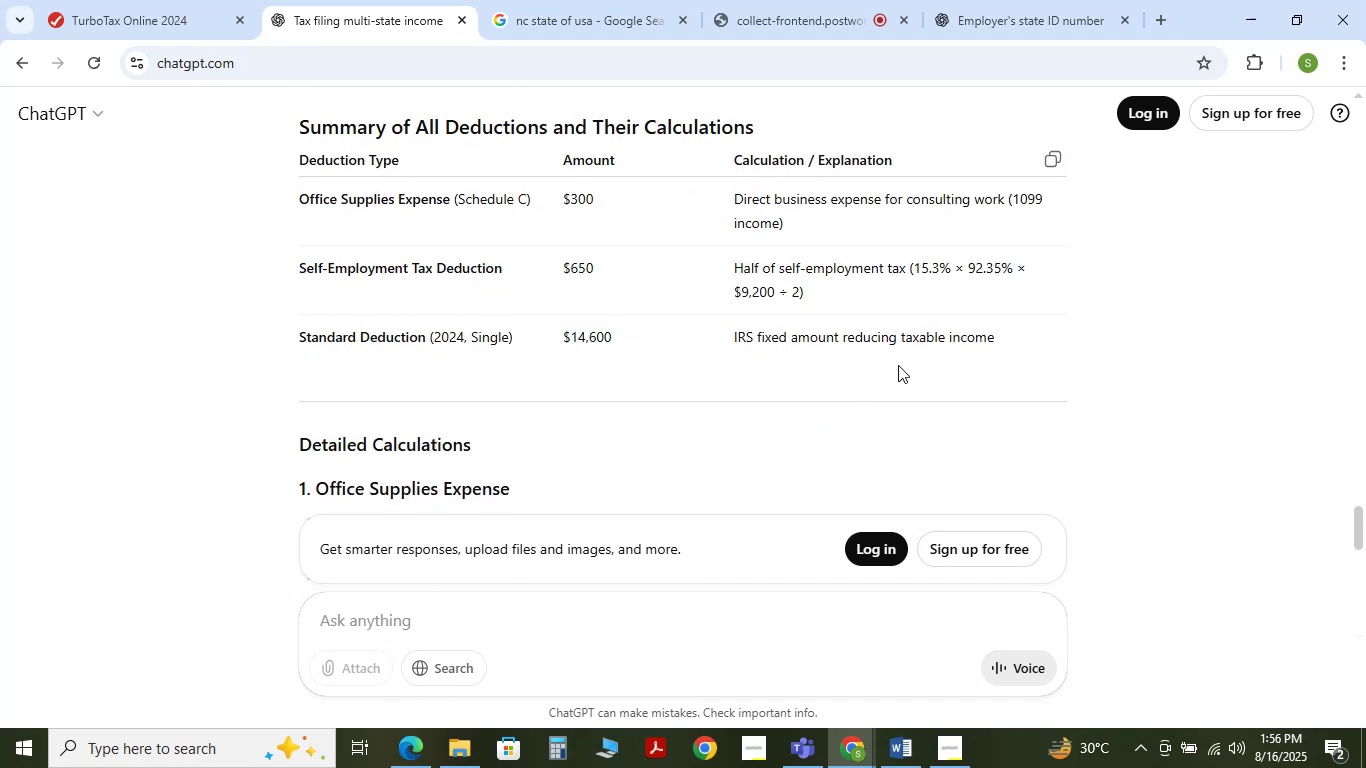 
scroll: coordinate [540, 289], scroll_direction: down, amount: 3.0
 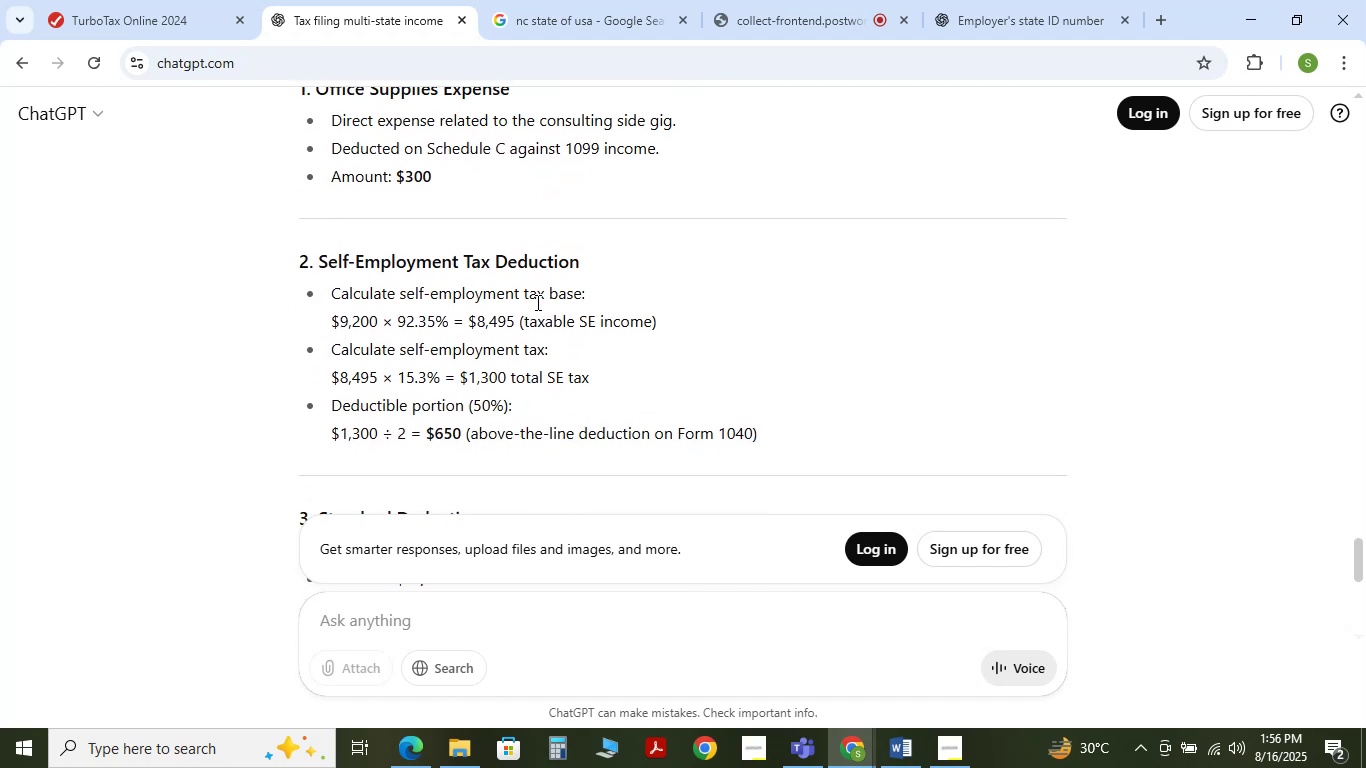 
wait(6.84)
 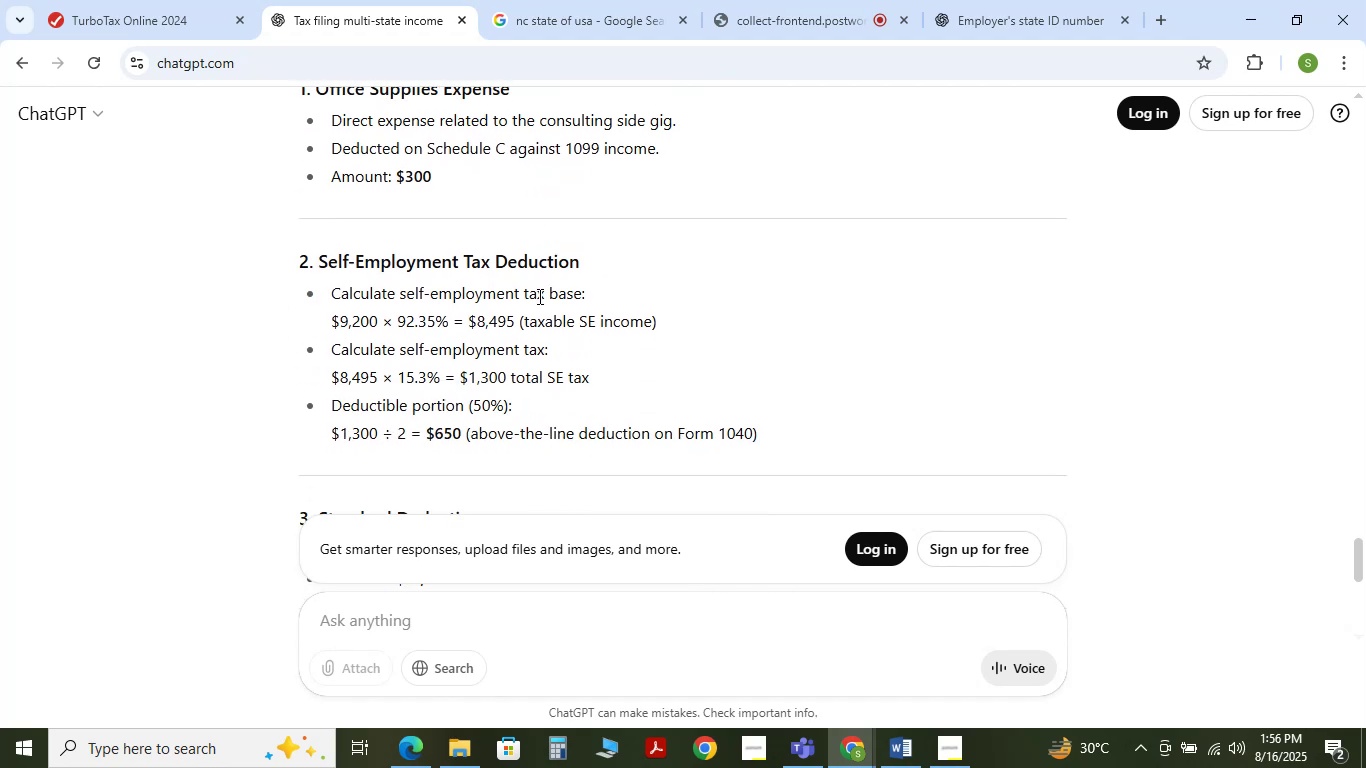 
left_click([479, 364])
 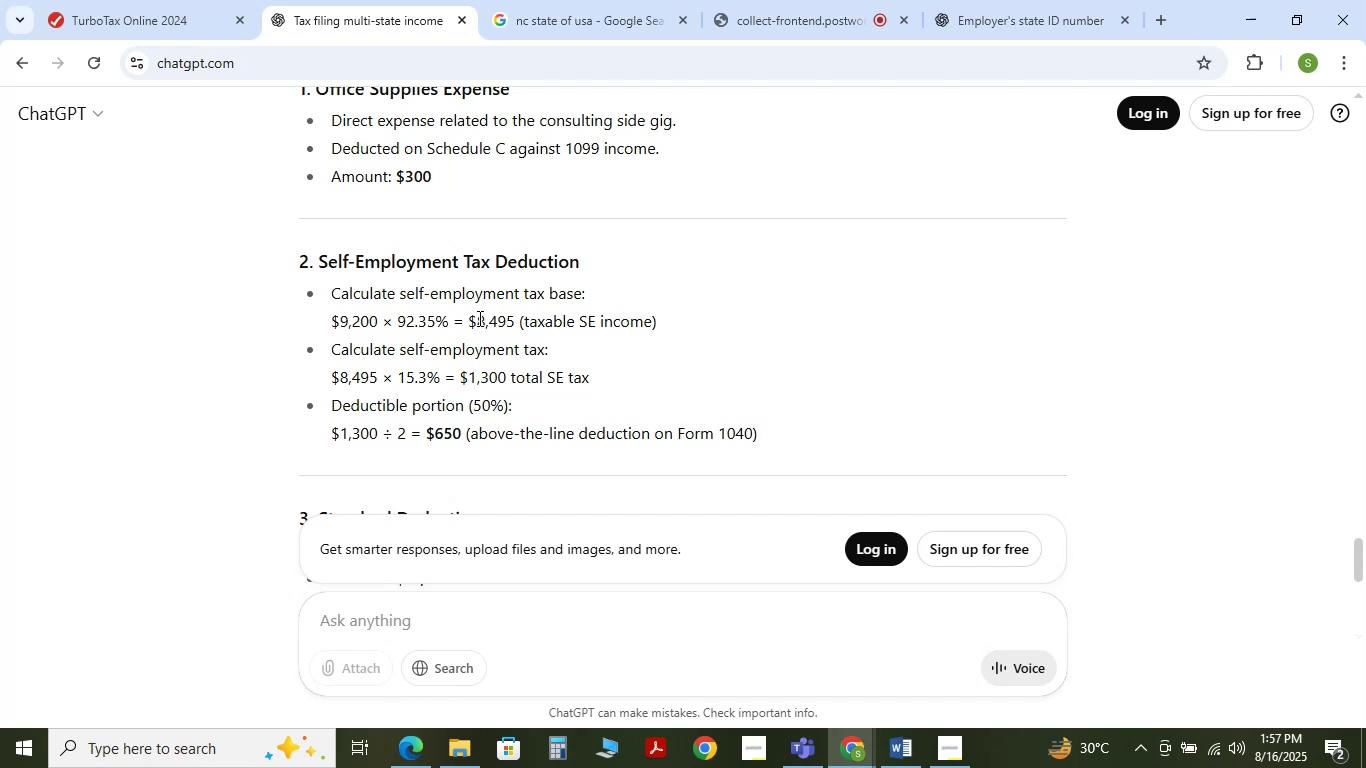 
left_click_drag(start_coordinate=[475, 319], to_coordinate=[512, 323])
 